 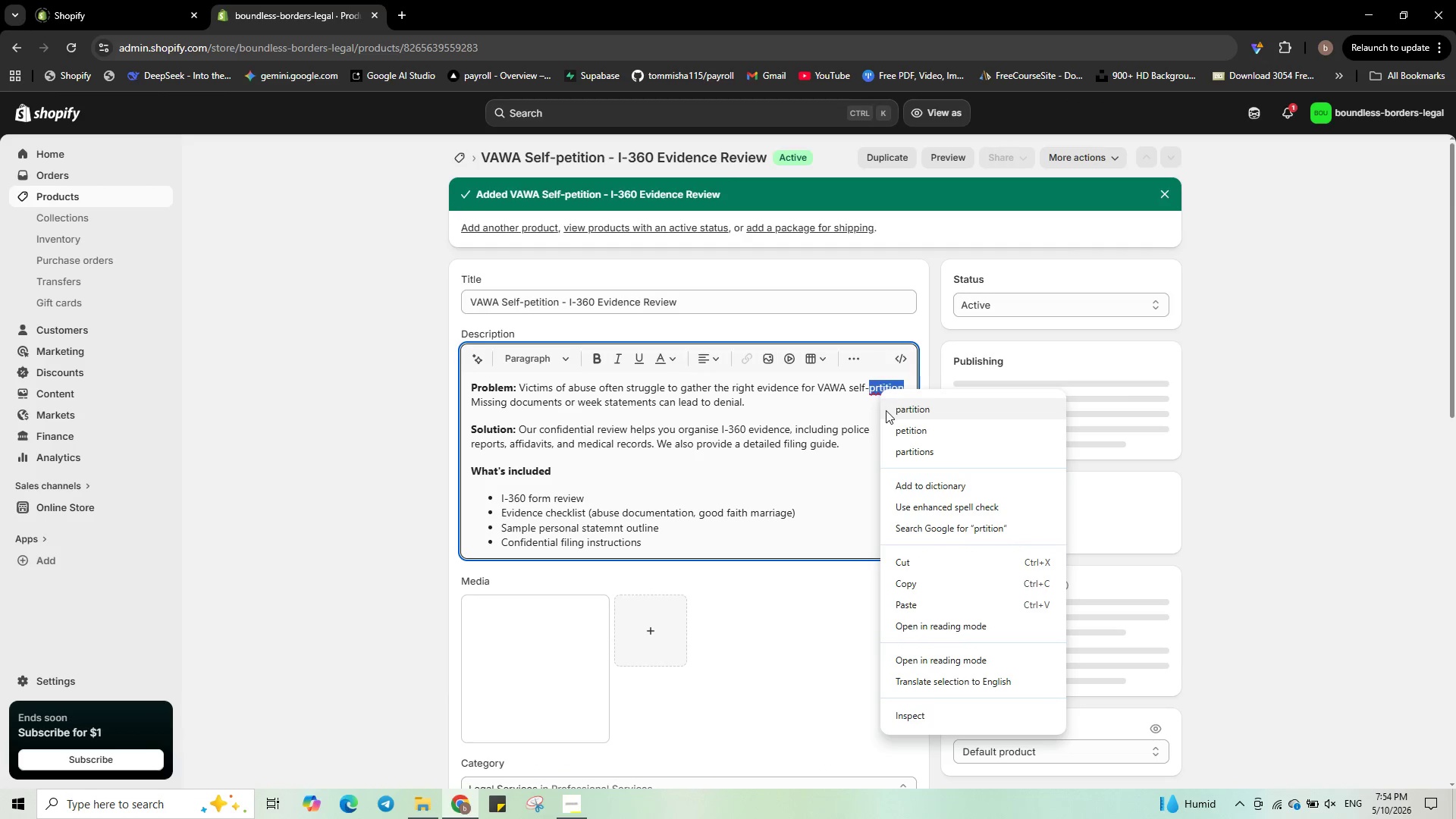 
right_click([699, 431])
 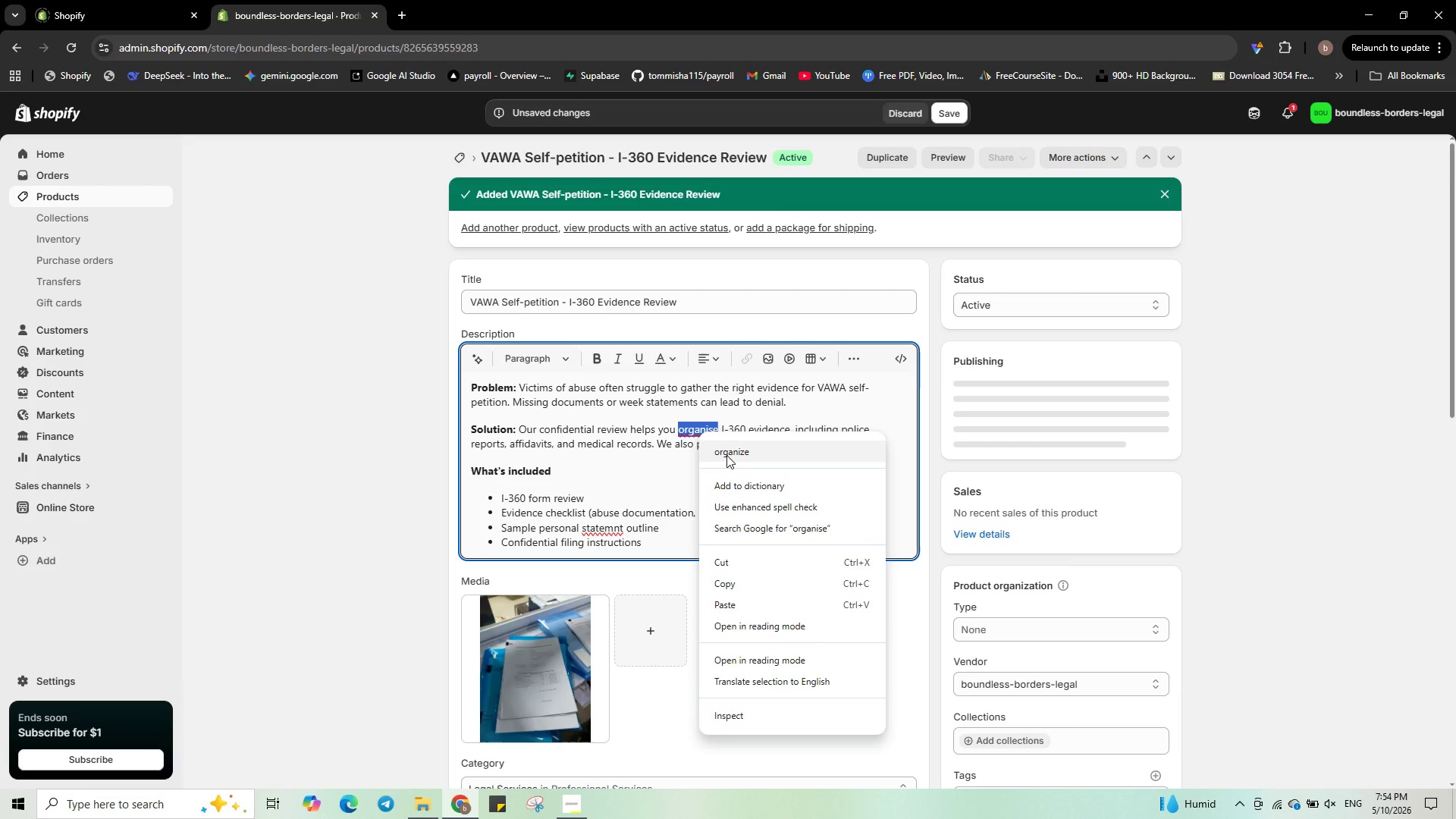 
left_click([726, 455])
 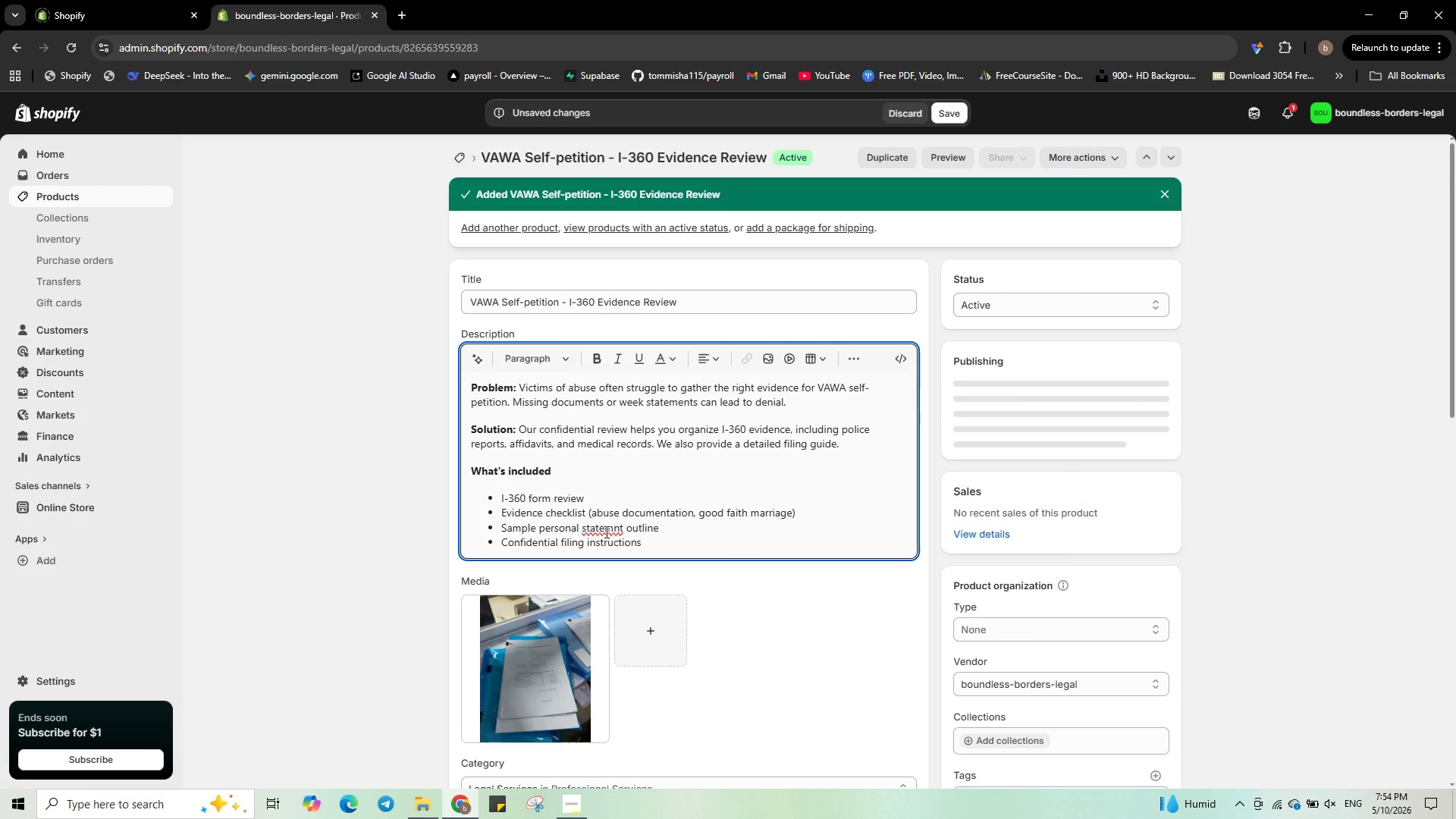 
right_click([607, 529])
 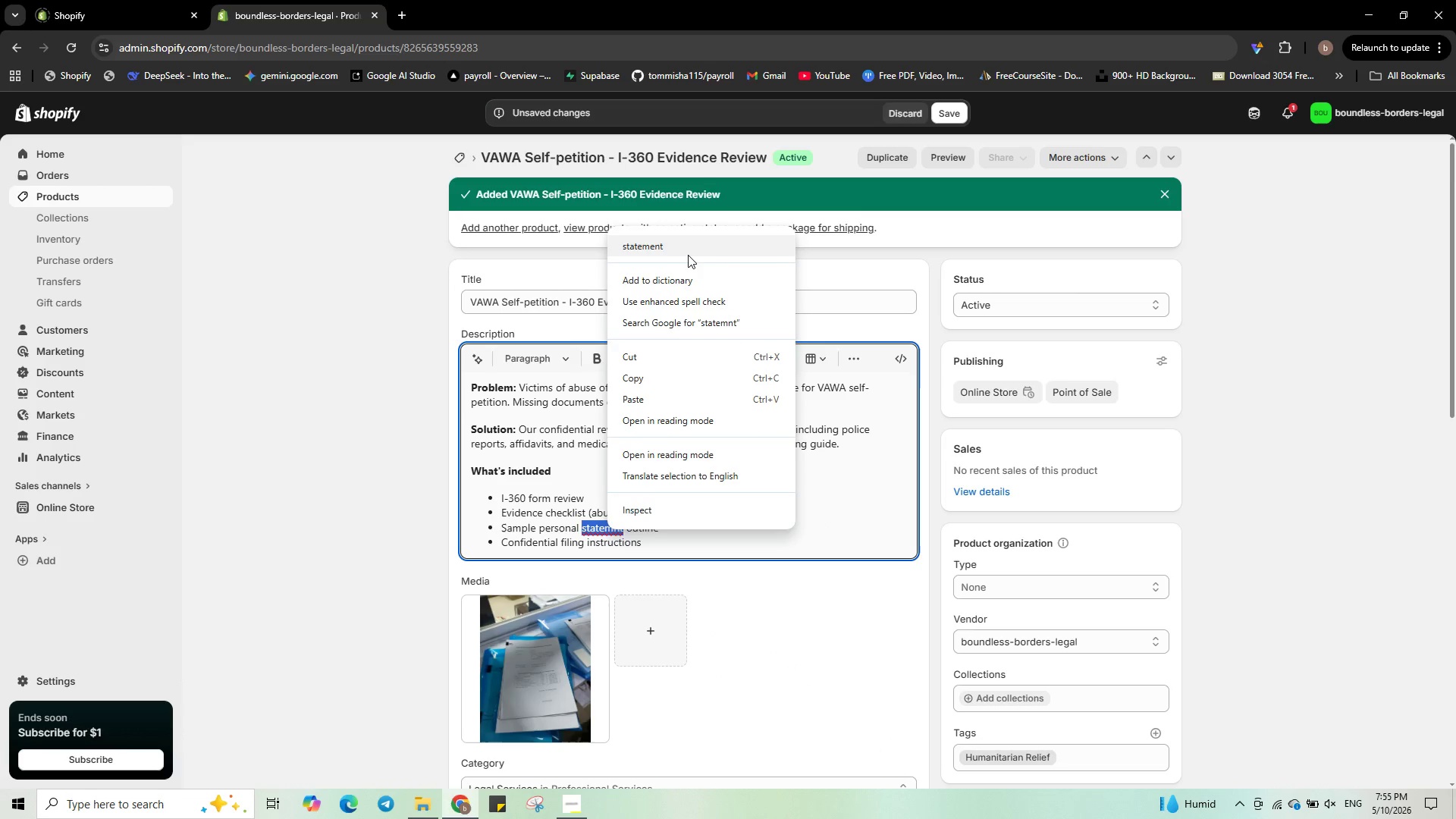 
double_click([692, 248])
 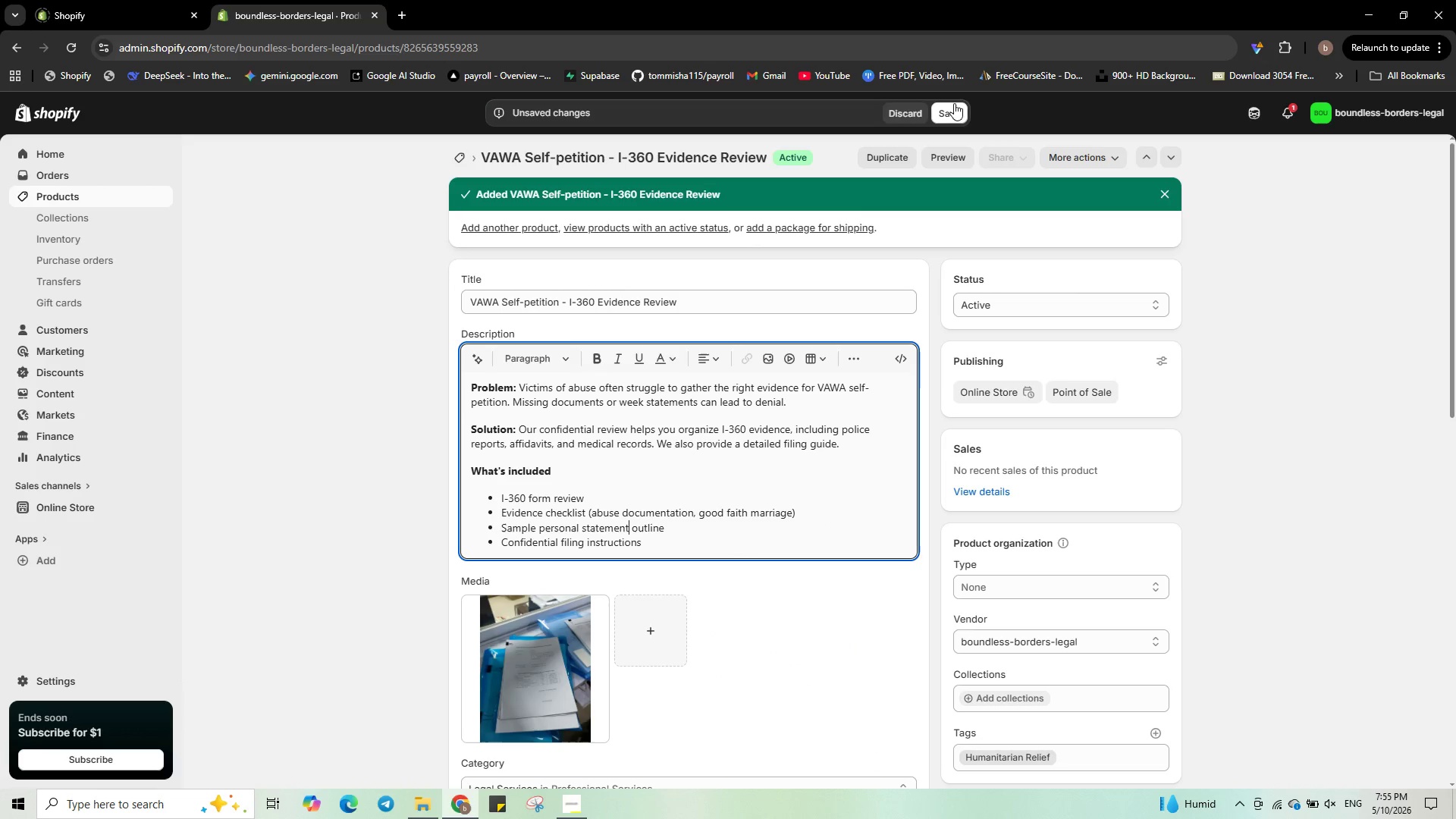 
left_click([957, 111])
 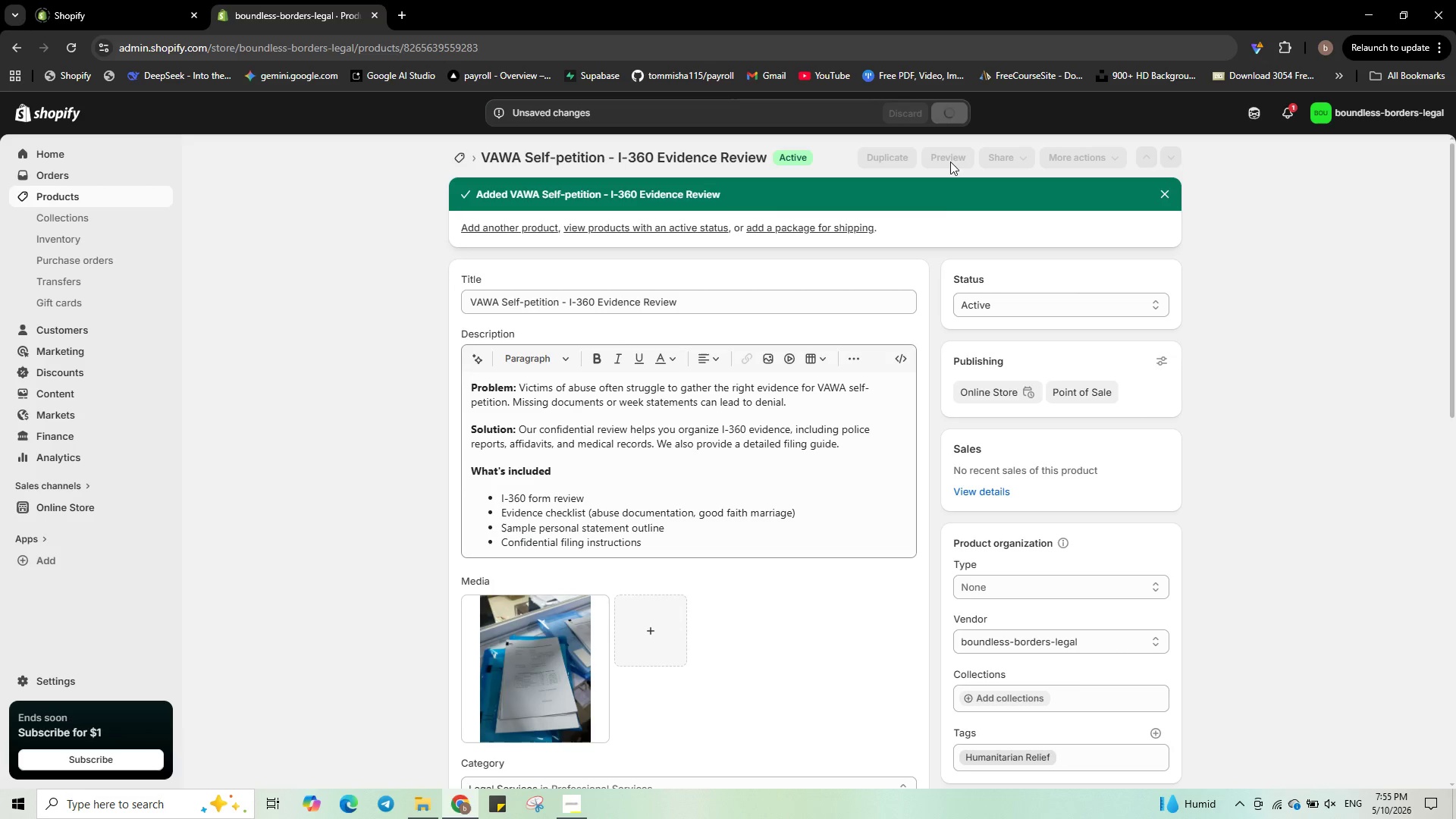 
mouse_move([857, 385])
 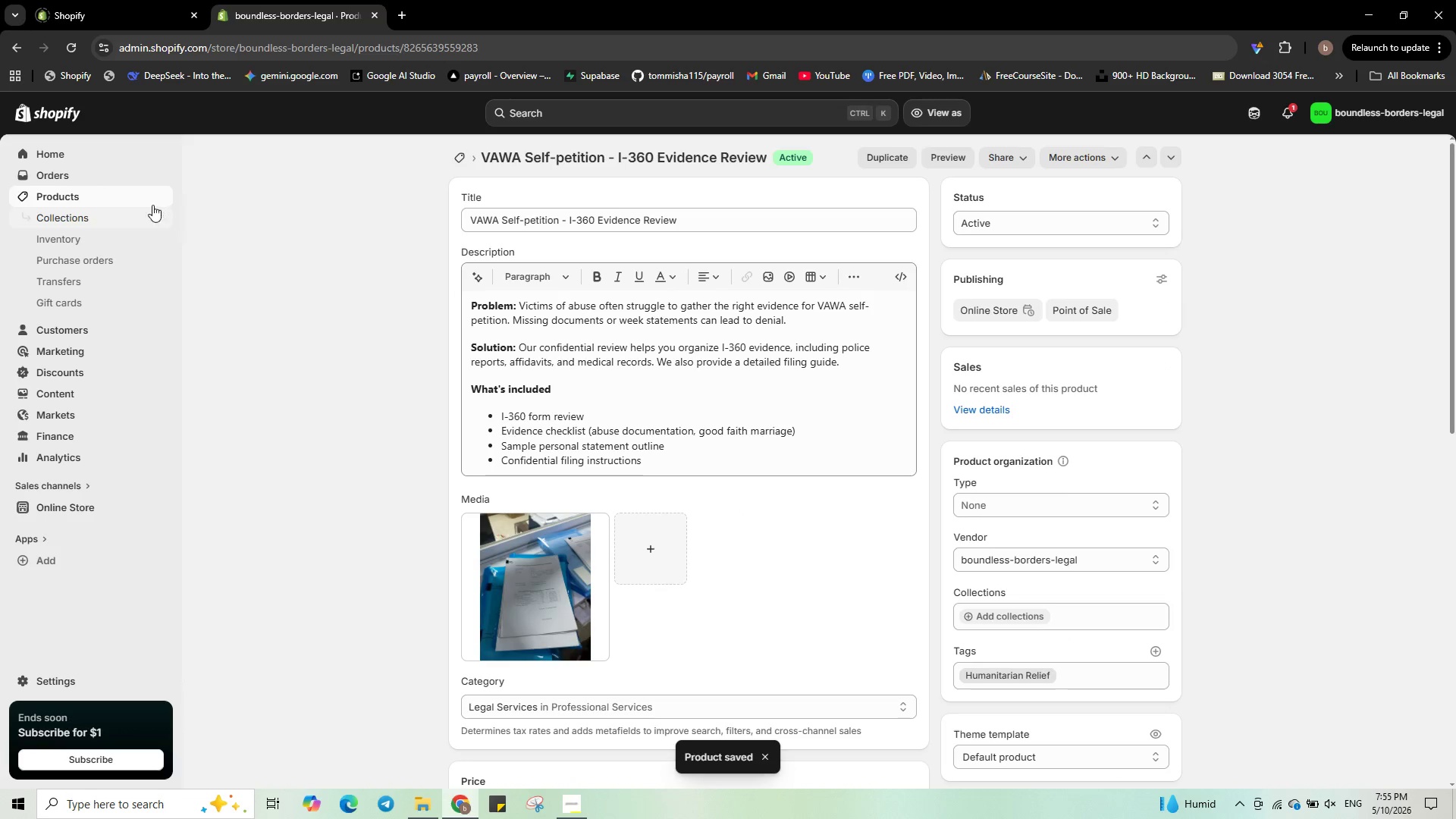 
left_click([140, 199])
 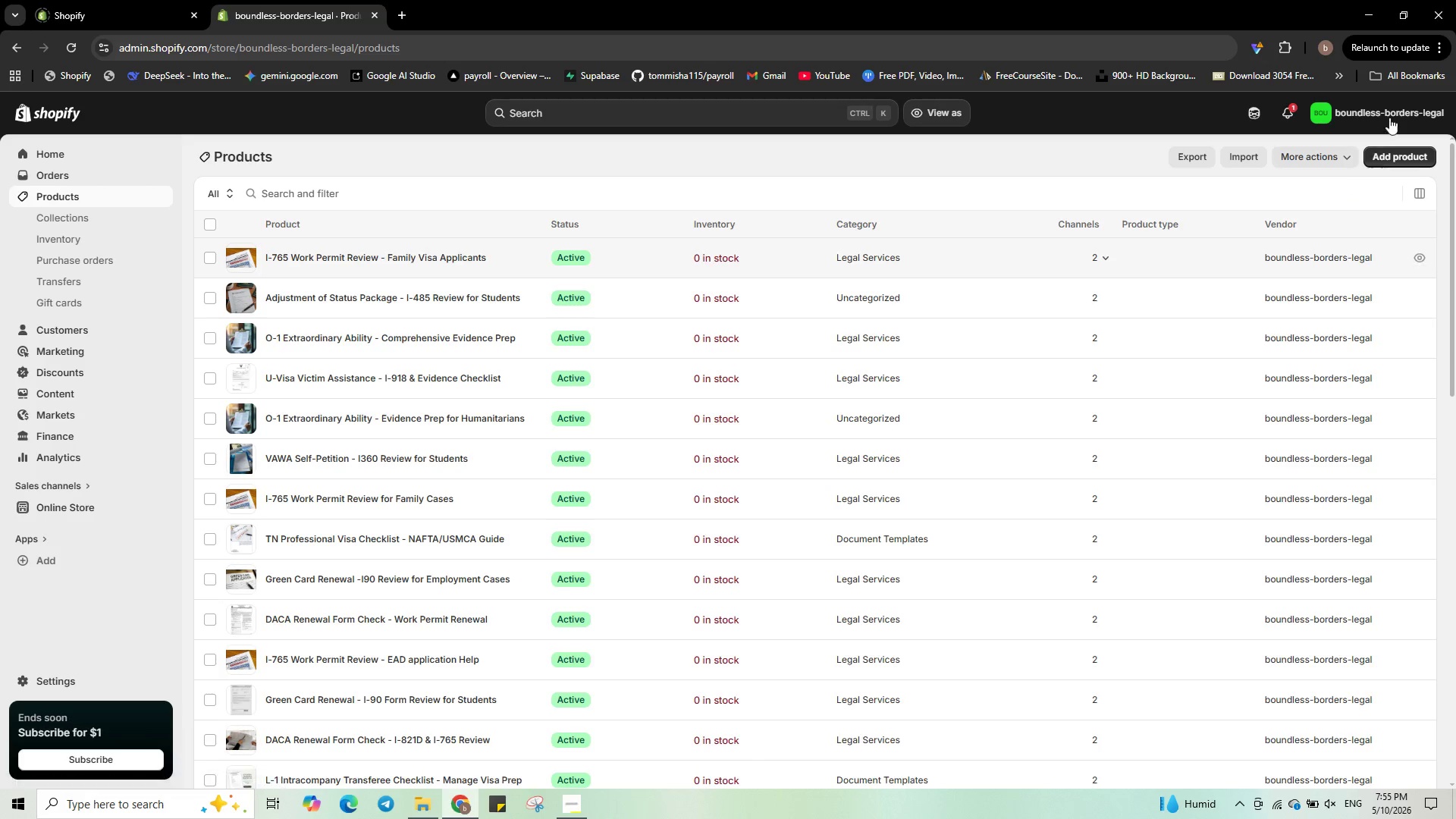 
left_click([1393, 156])
 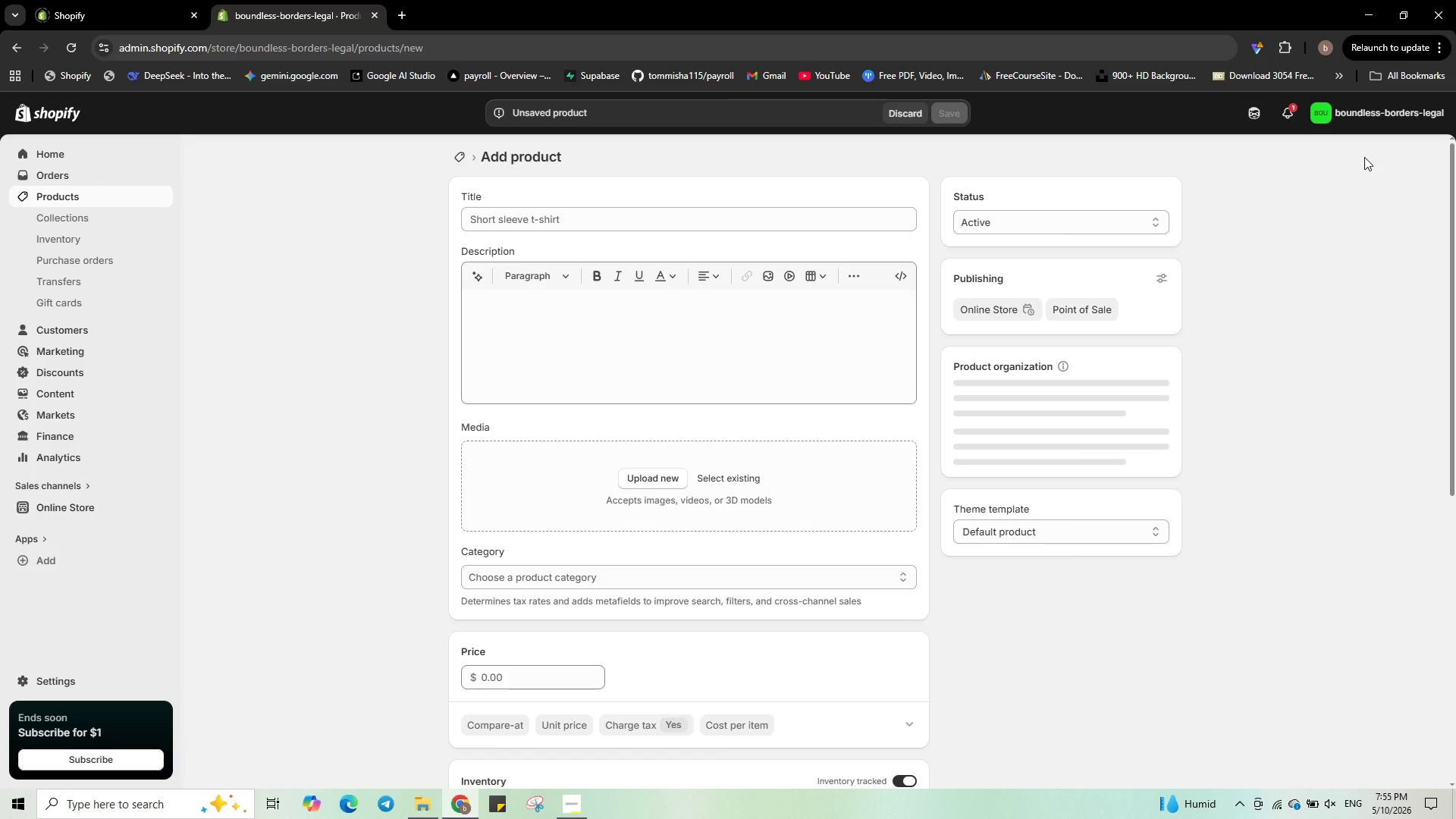 
wait(15.16)
 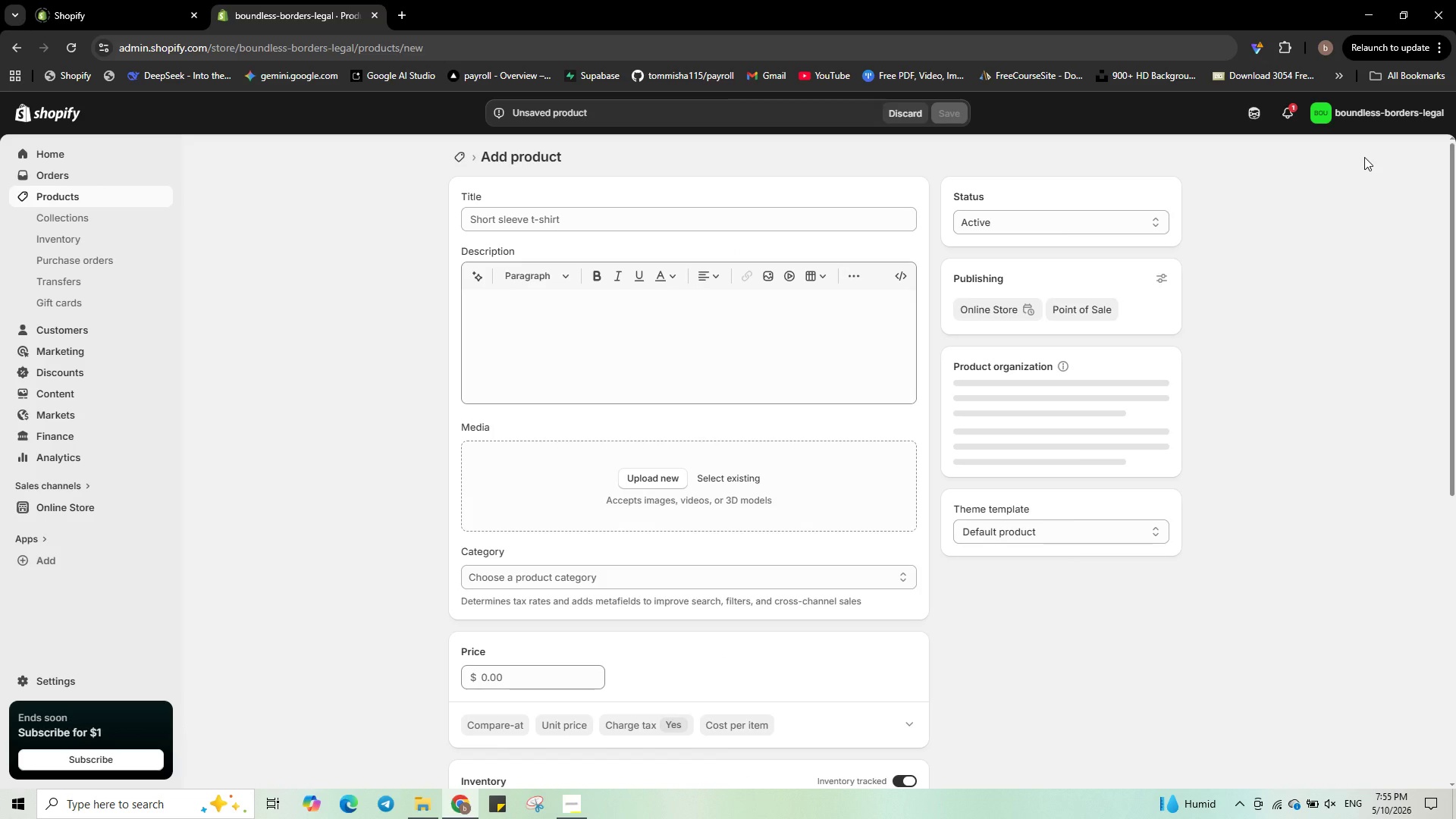 
left_click([780, 211])
 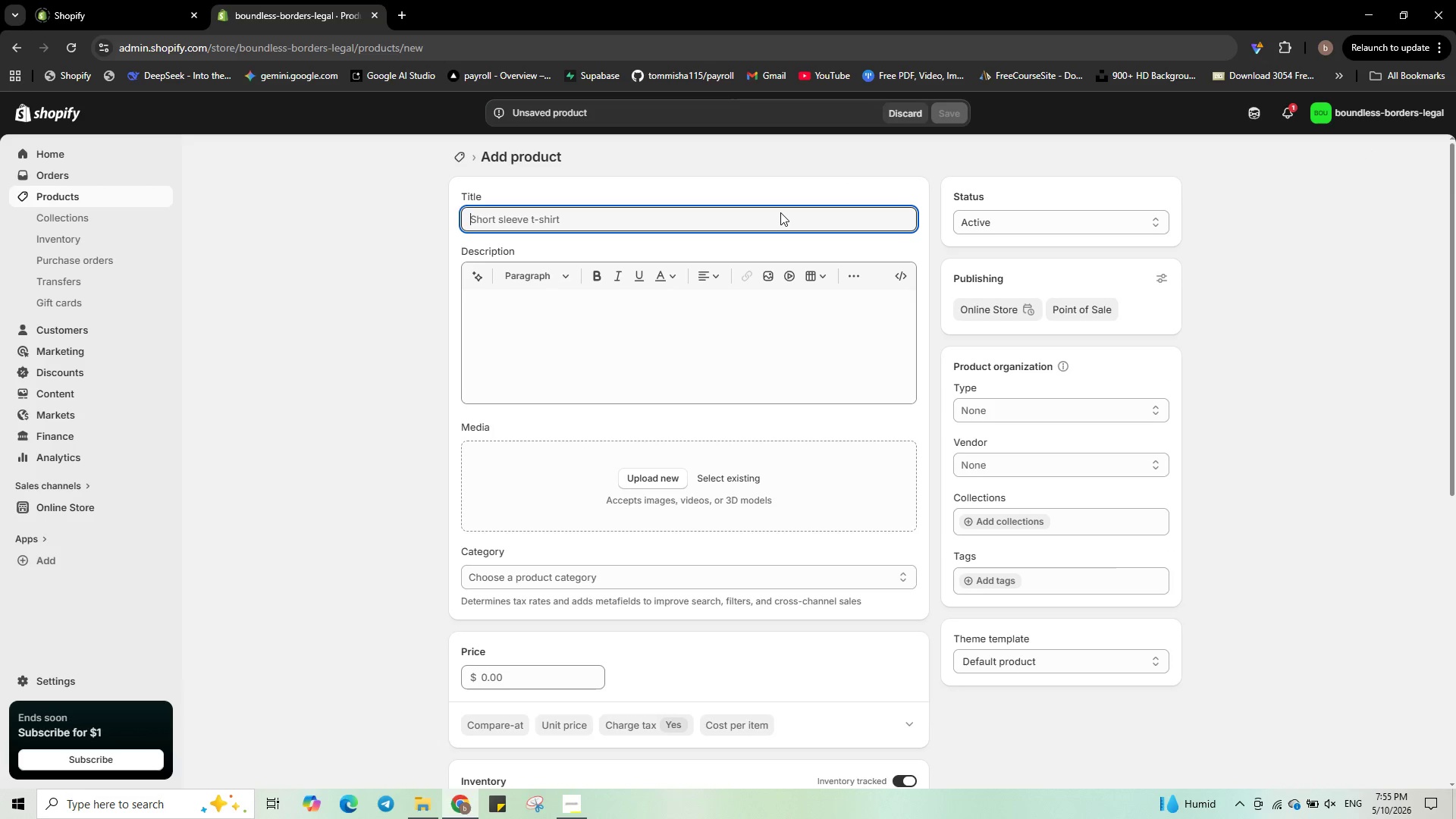 
type(K-1 Finance)
 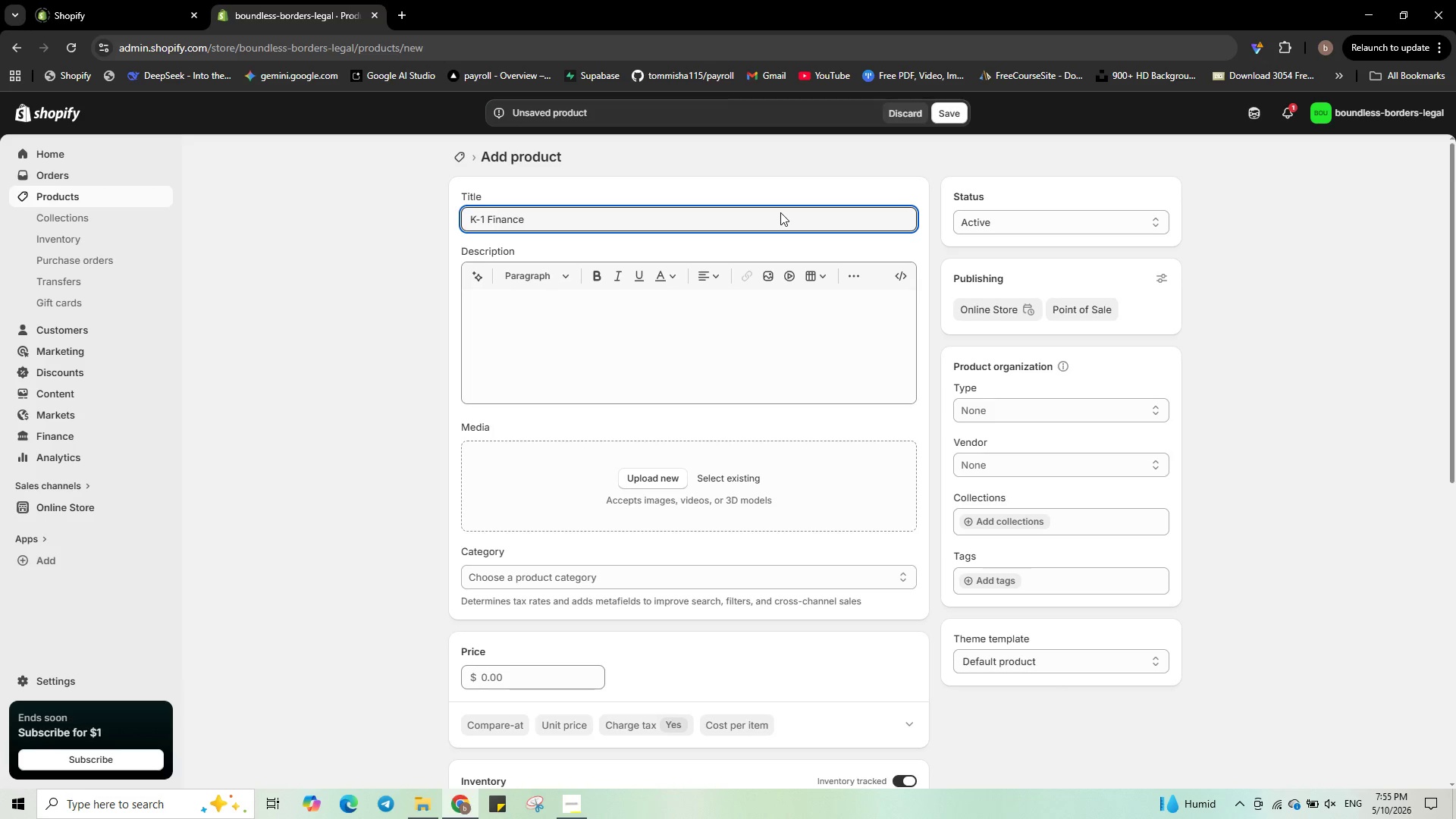 
key(Space)
 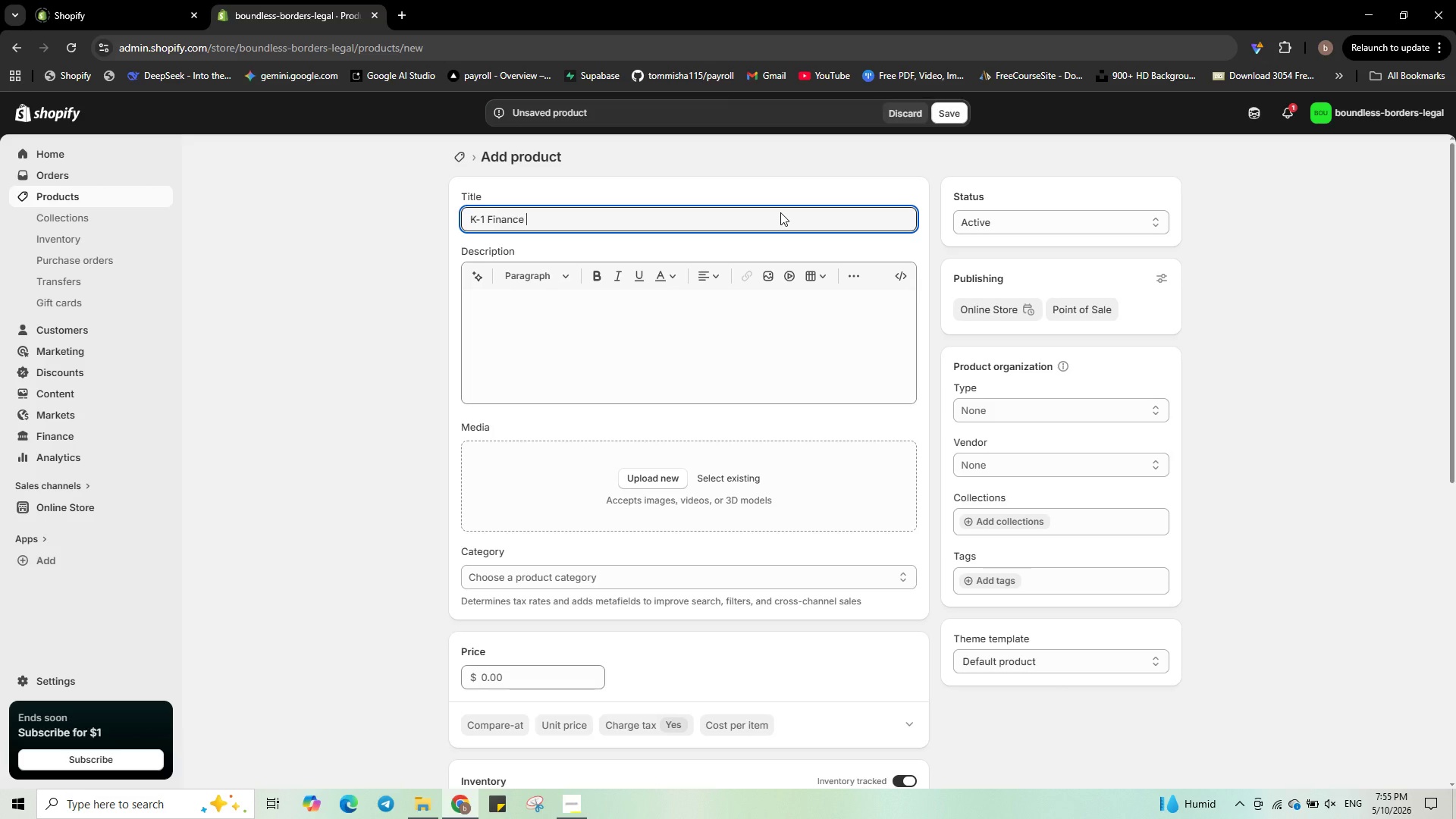 
key(ArrowLeft)
 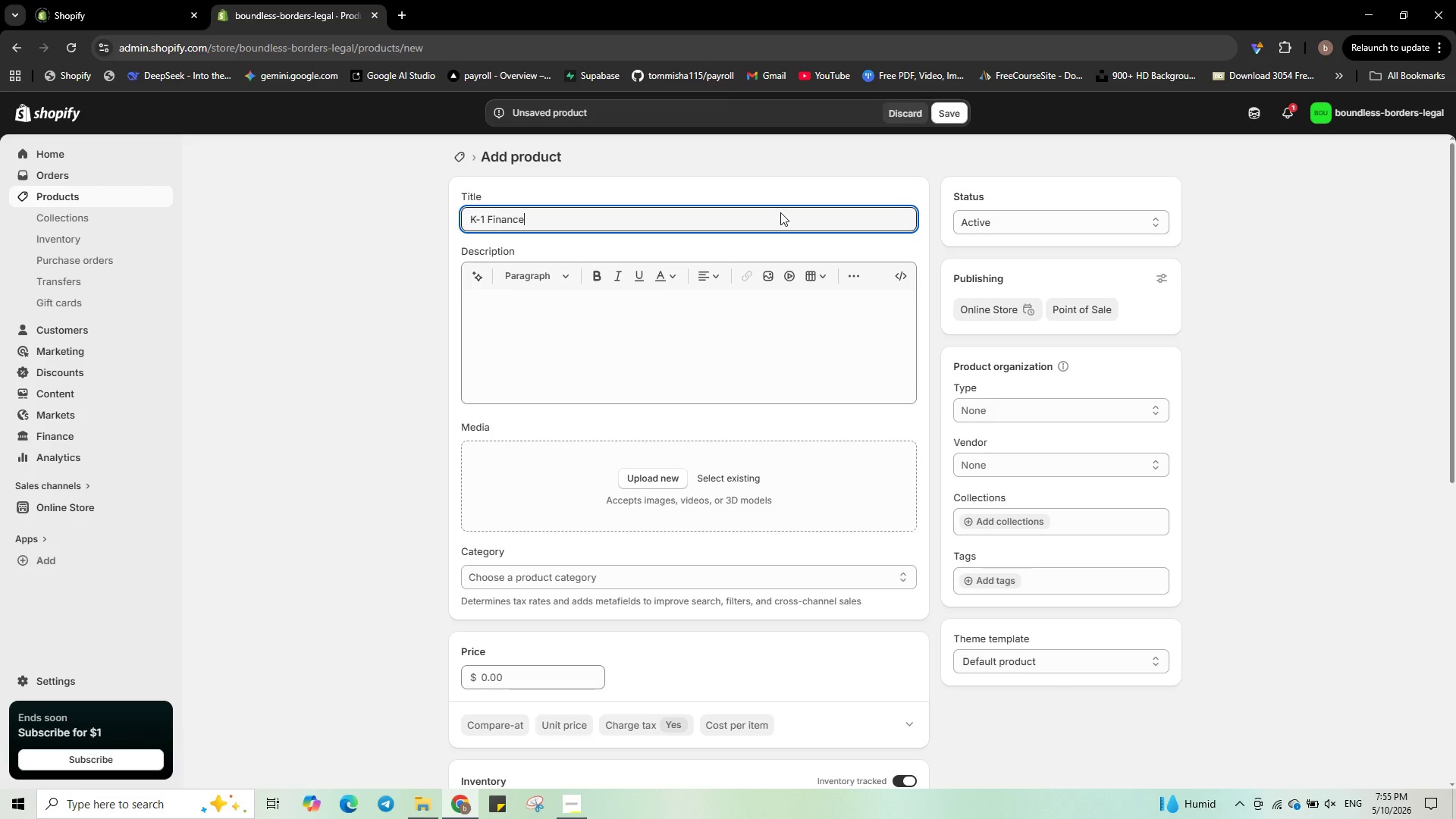 
key(Backspace)
key(Backspace)
key(Backspace)
key(Backspace)
key(Backspace)
type(ance v)
key(Backspace)
type(VIsa Kit- )
 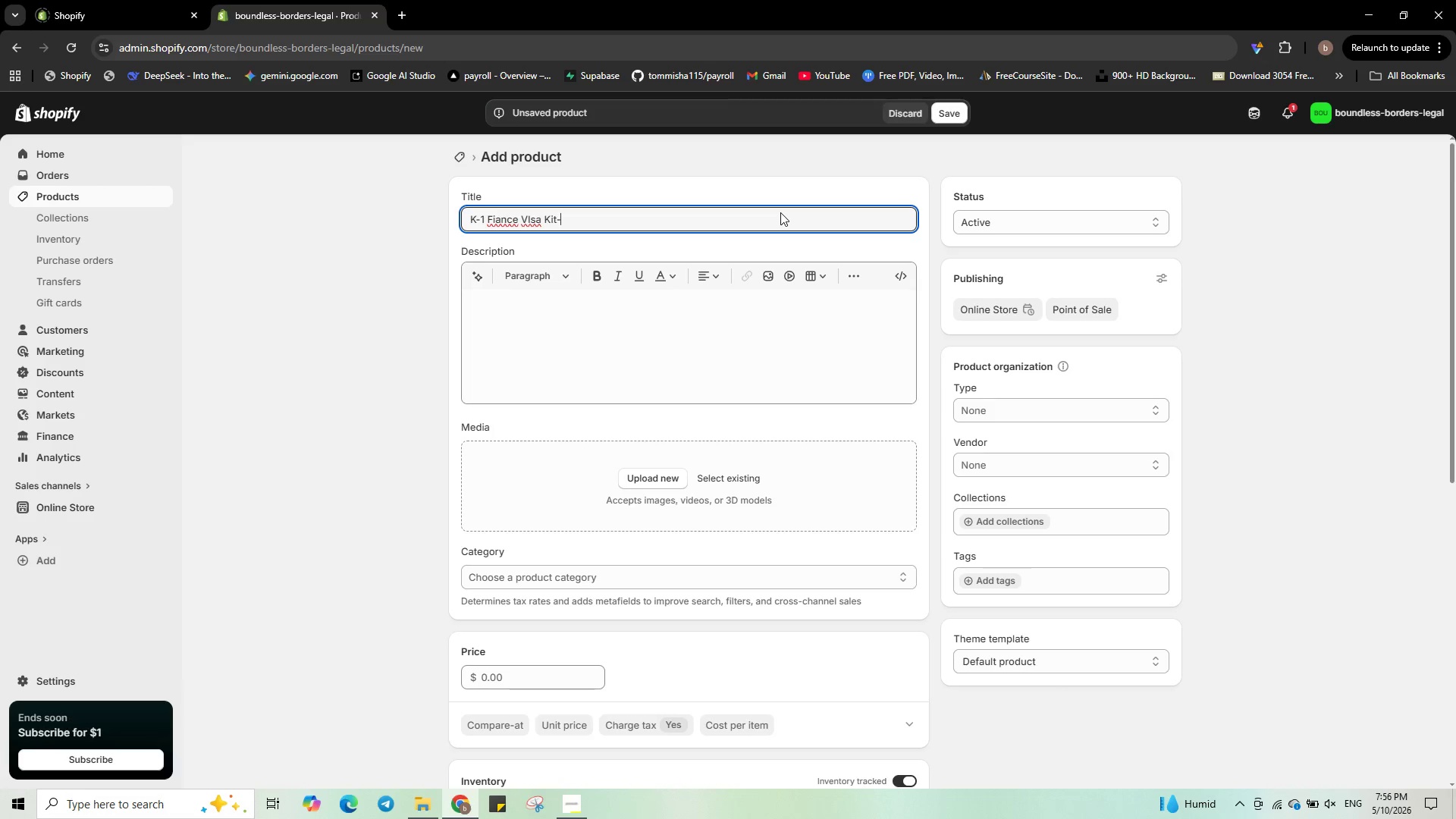 
hold_key(key=ArrowLeft, duration=0.64)
 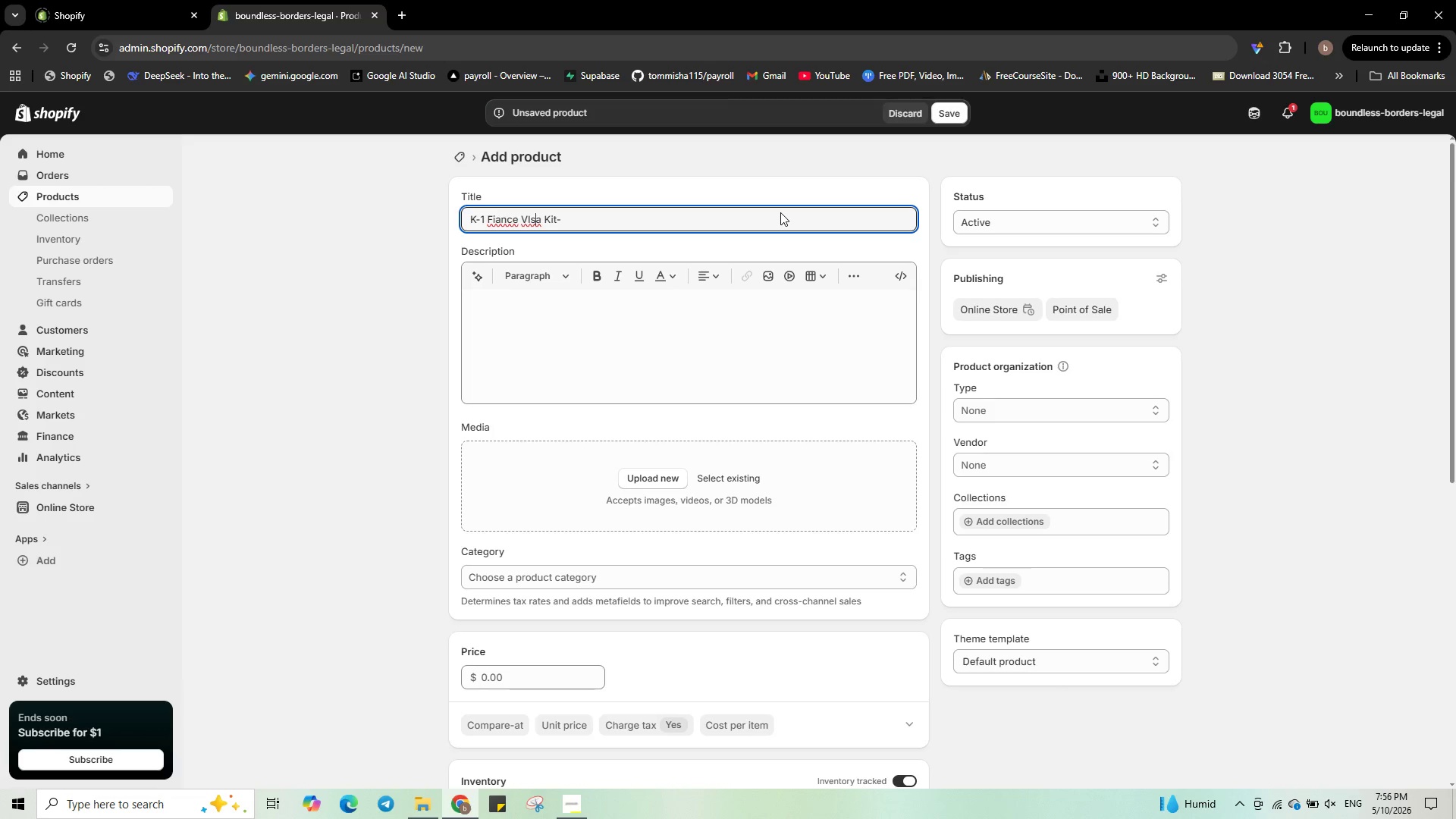 
key(ArrowLeft)
 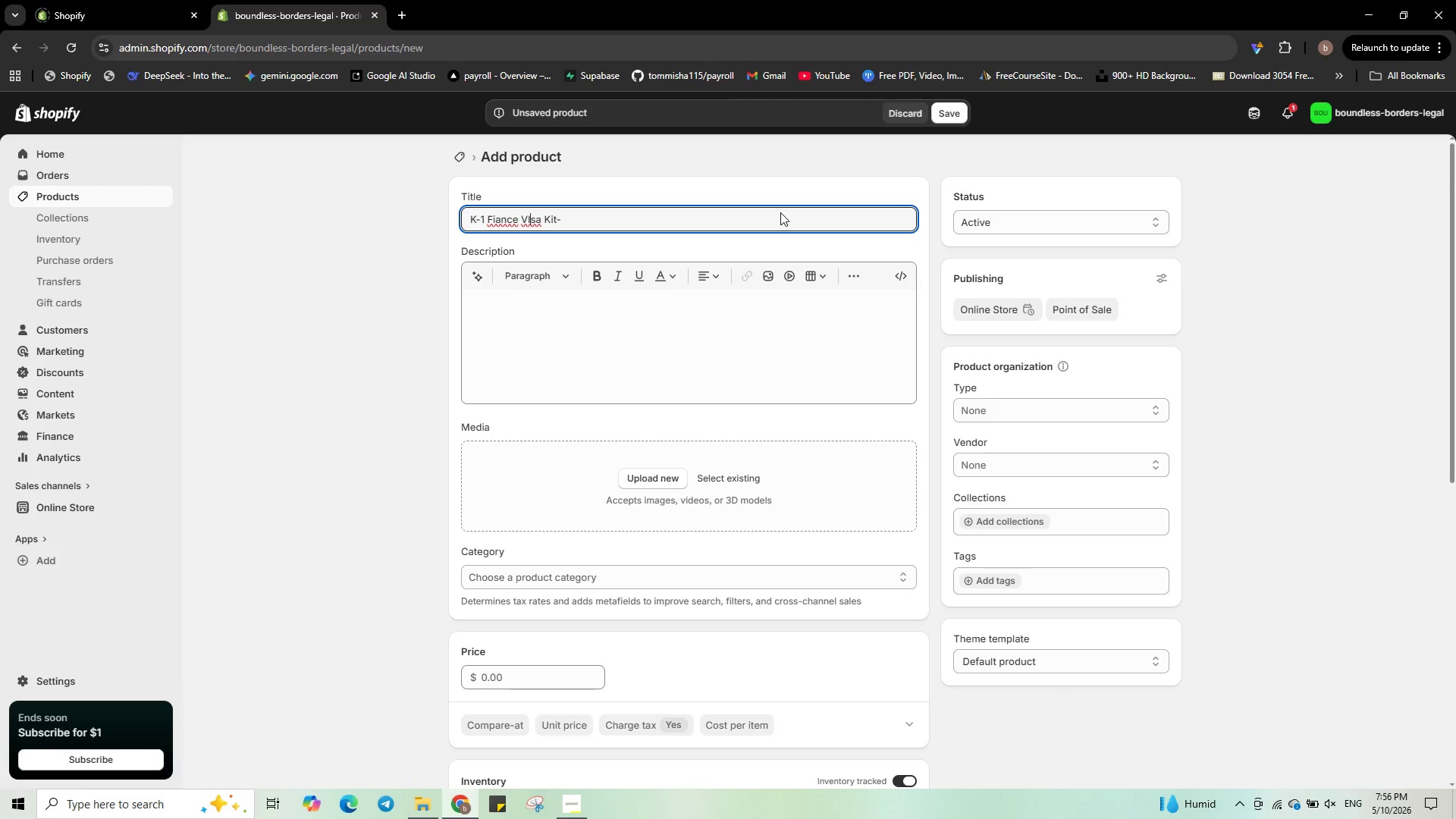 
key(ArrowLeft)
 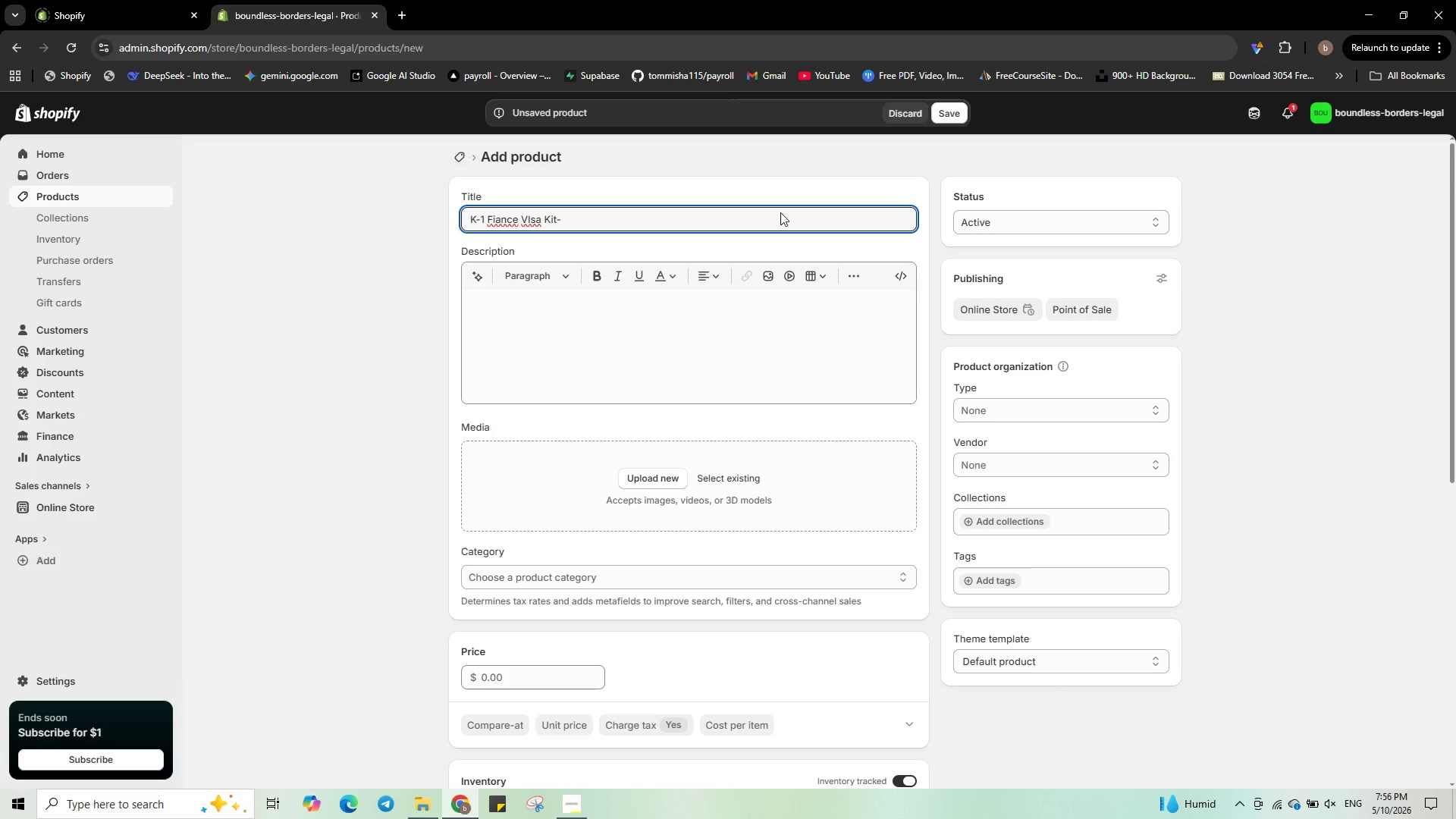 
key(Backspace)
 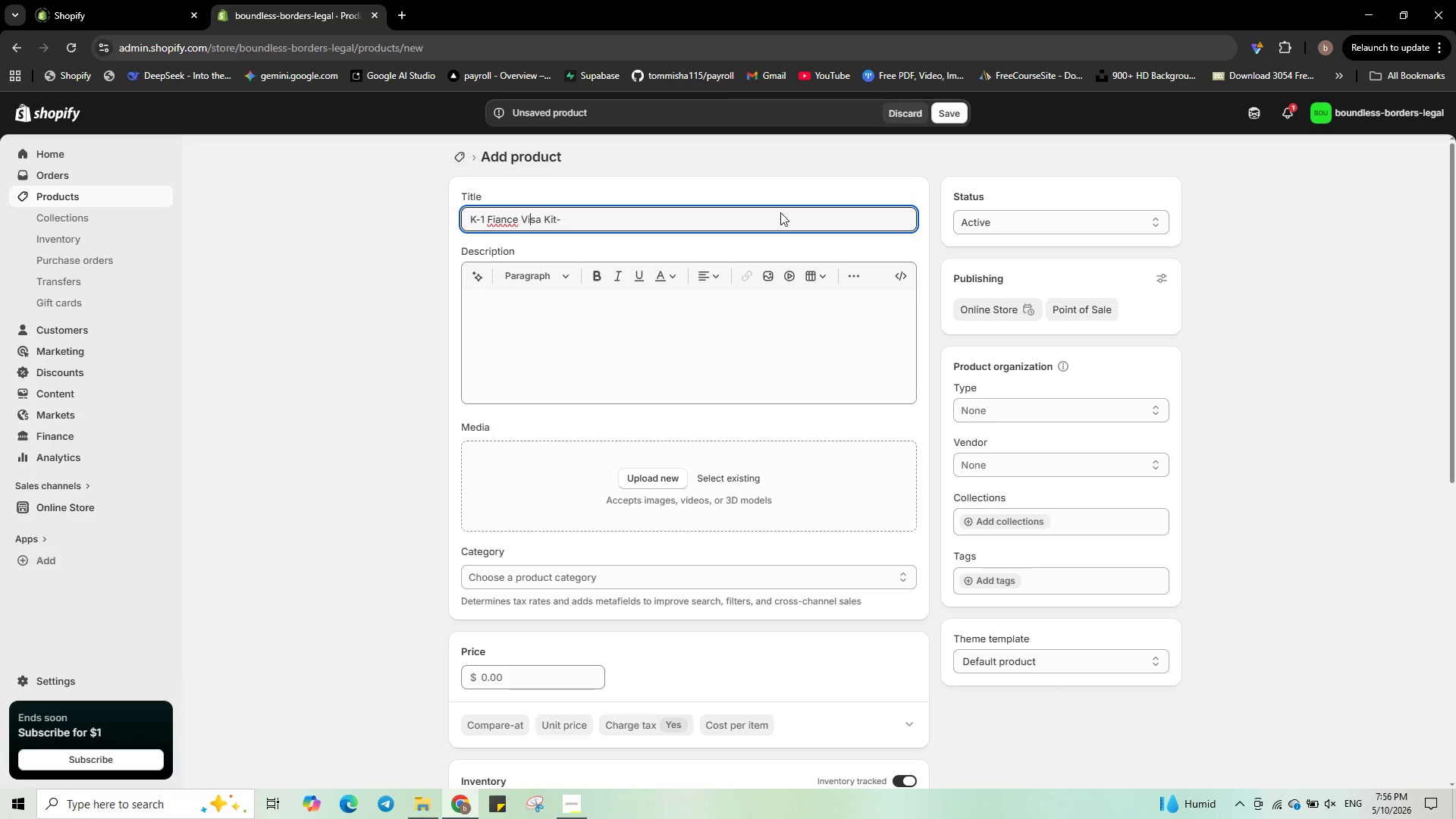 
key(I)
 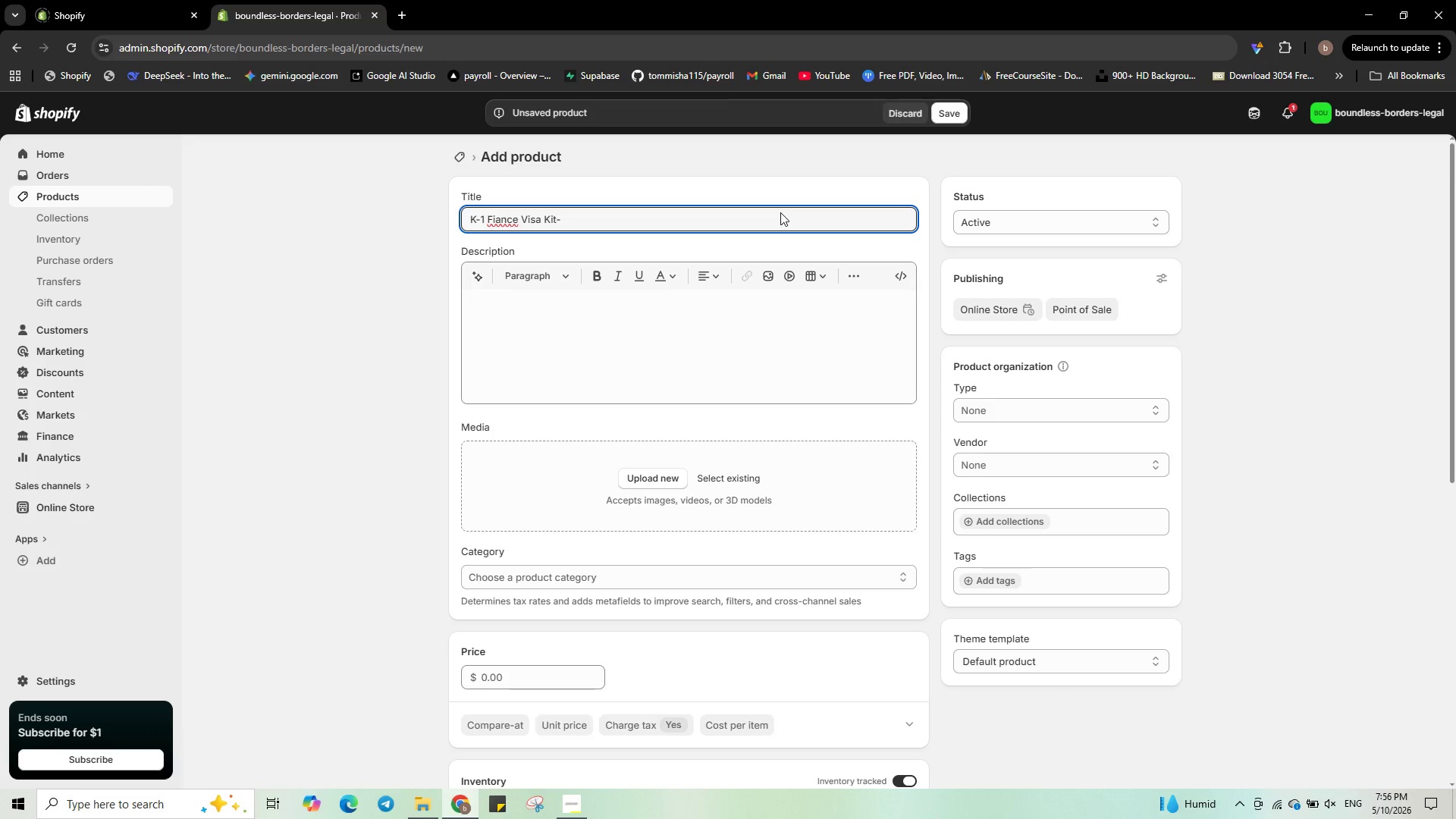 
hold_key(key=ArrowRight, duration=0.67)
 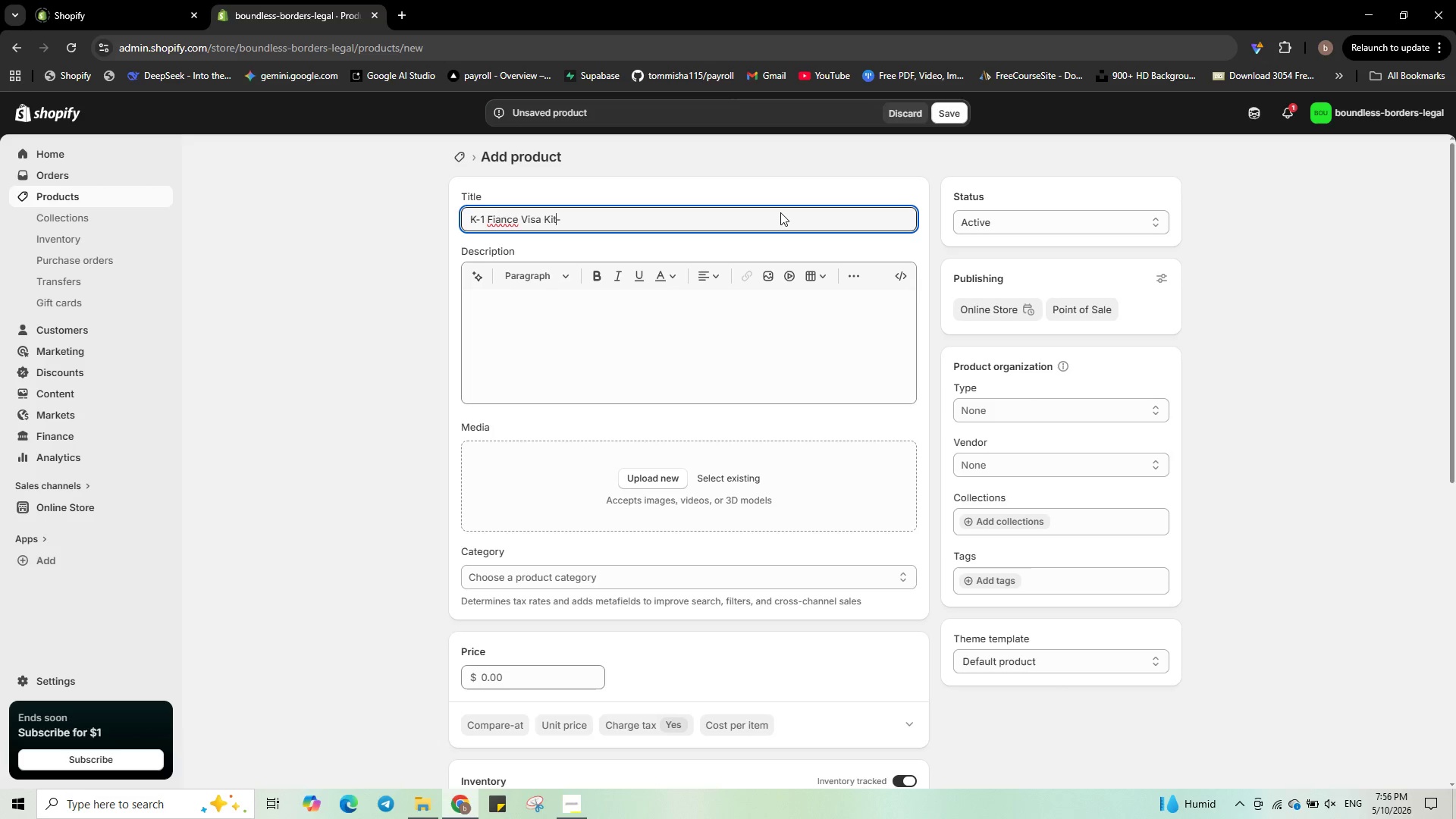 
key(ArrowLeft)
 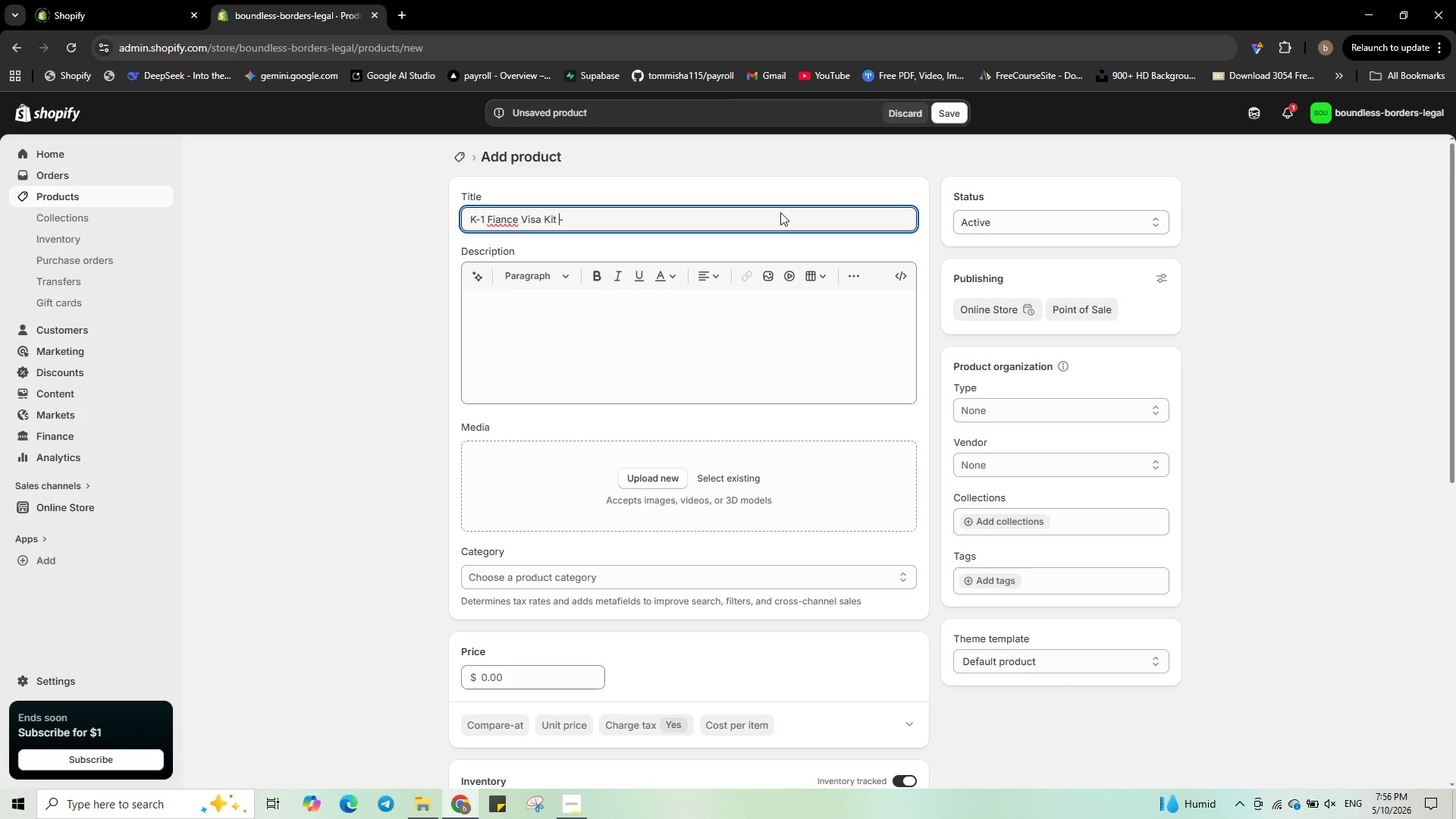 
key(Space)
 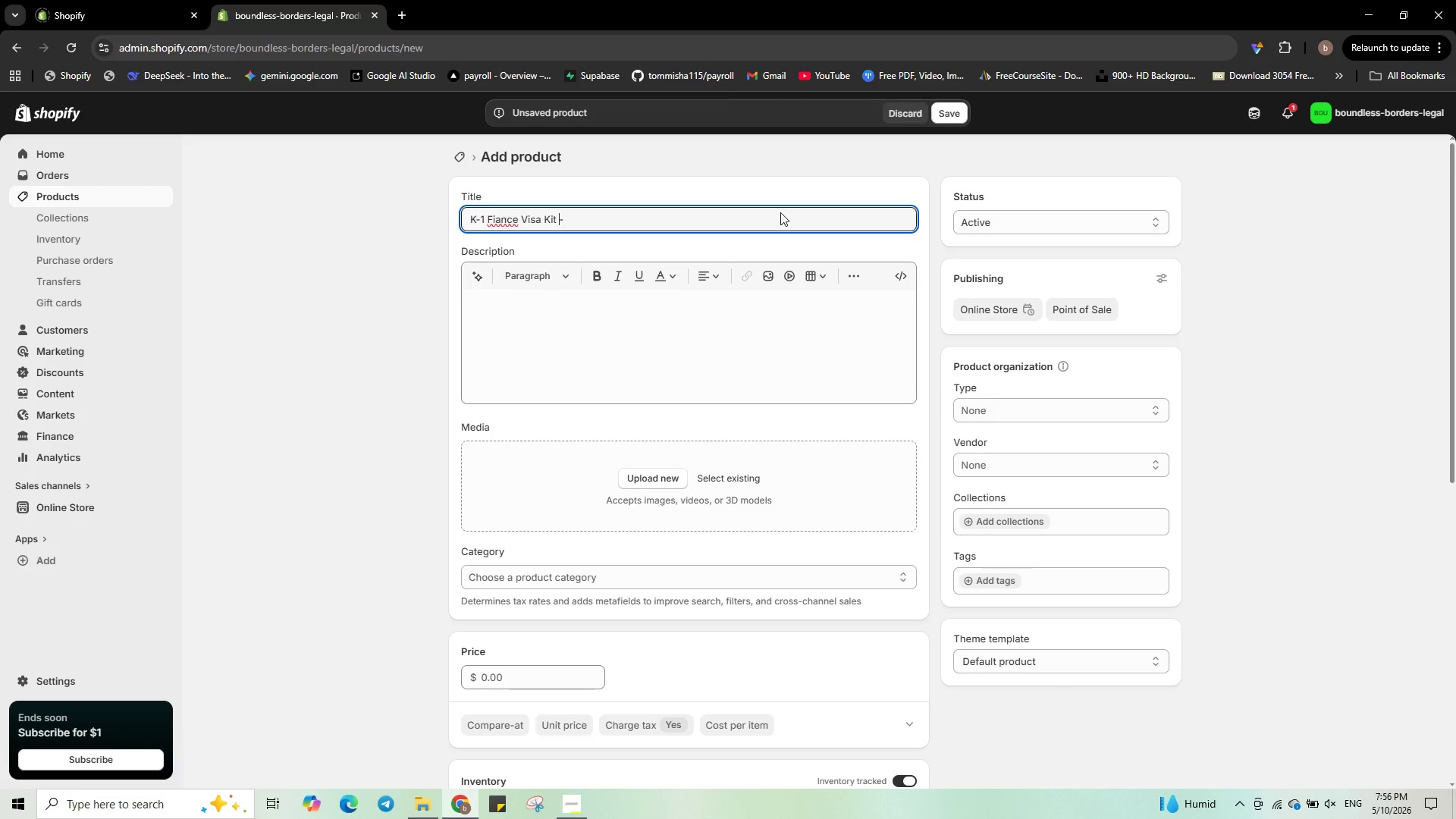 
key(ArrowRight)
 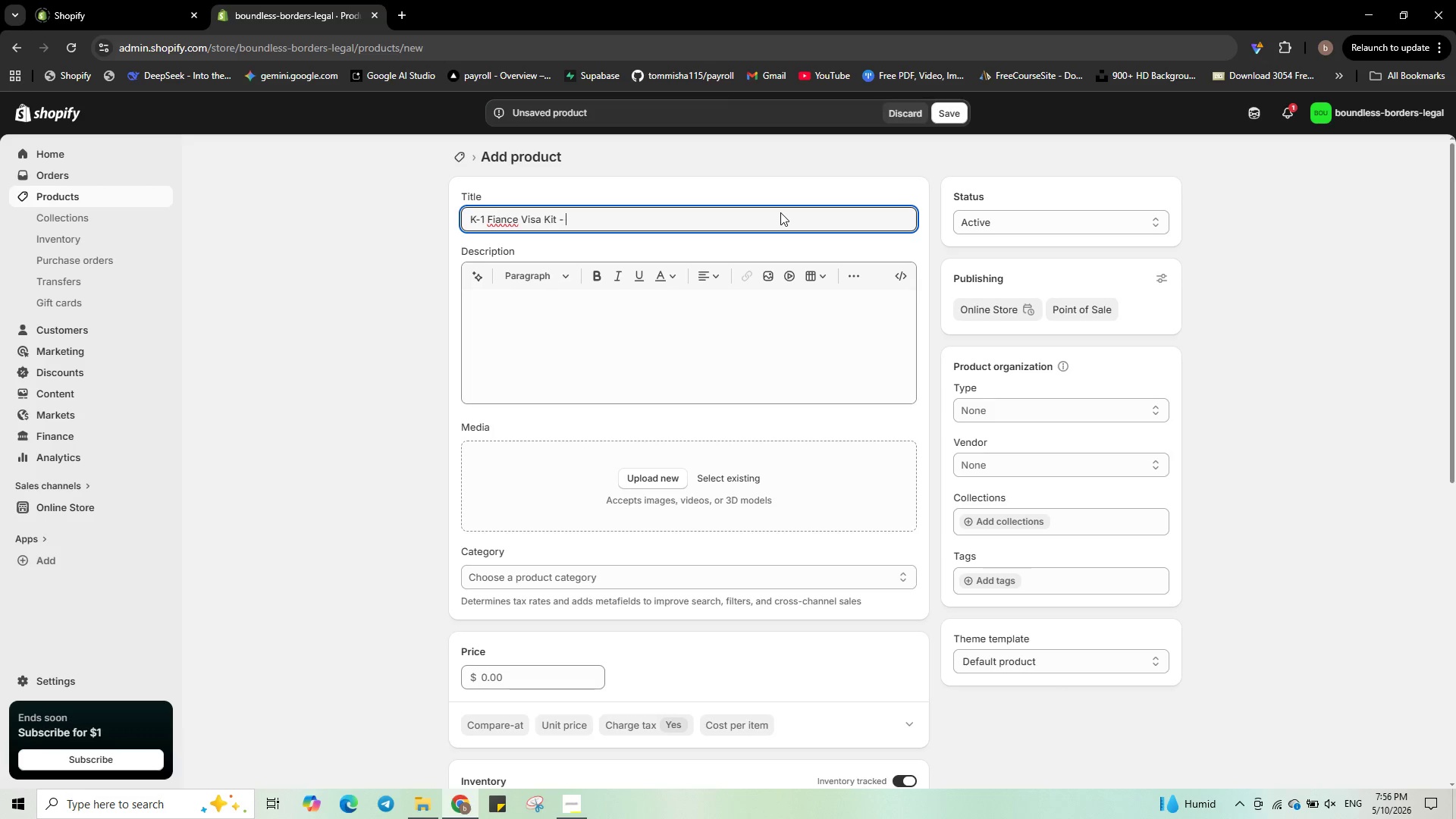 
type( evidence Checklist)
 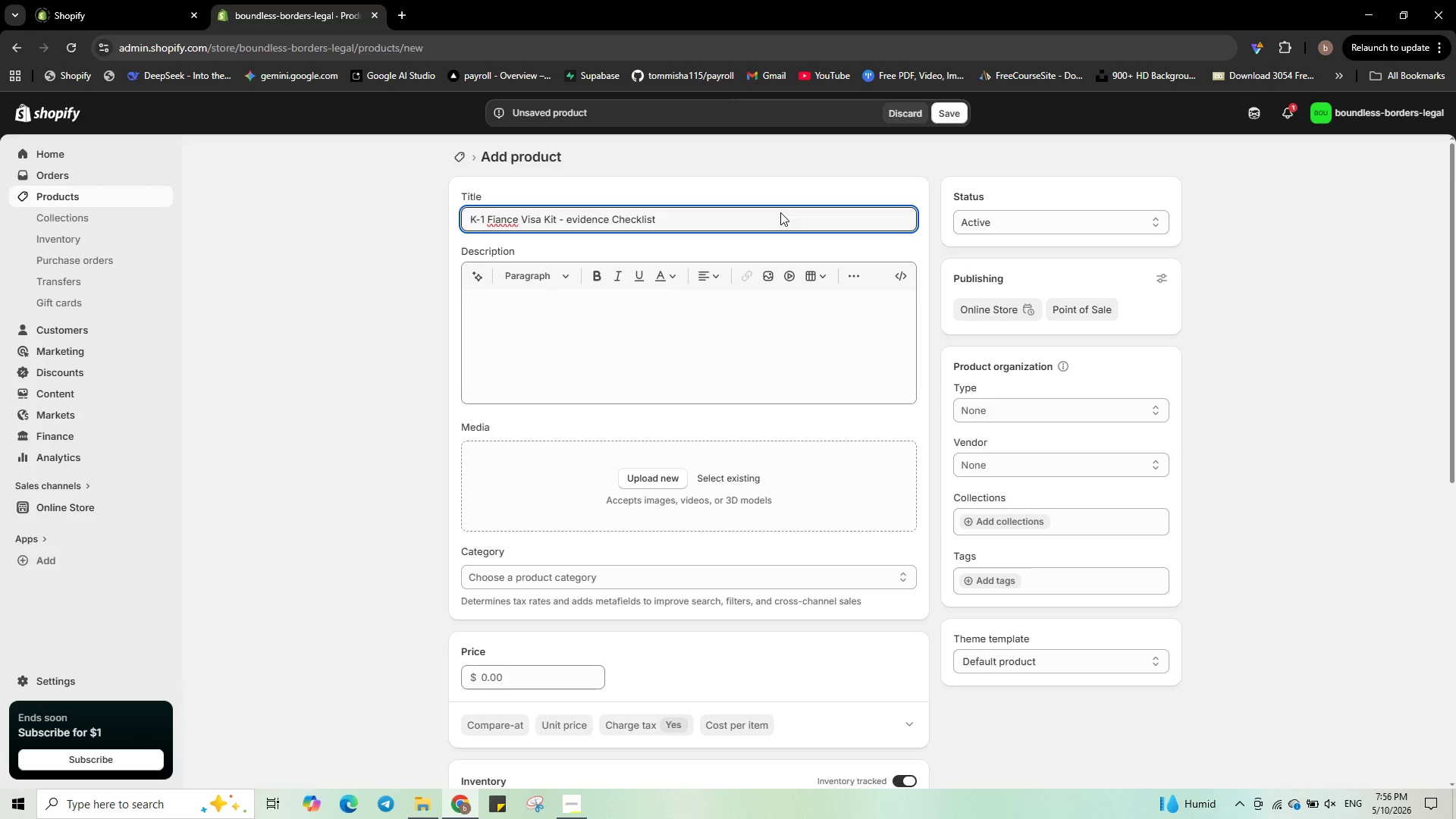 
hold_key(key=ArrowLeft, duration=0.97)
 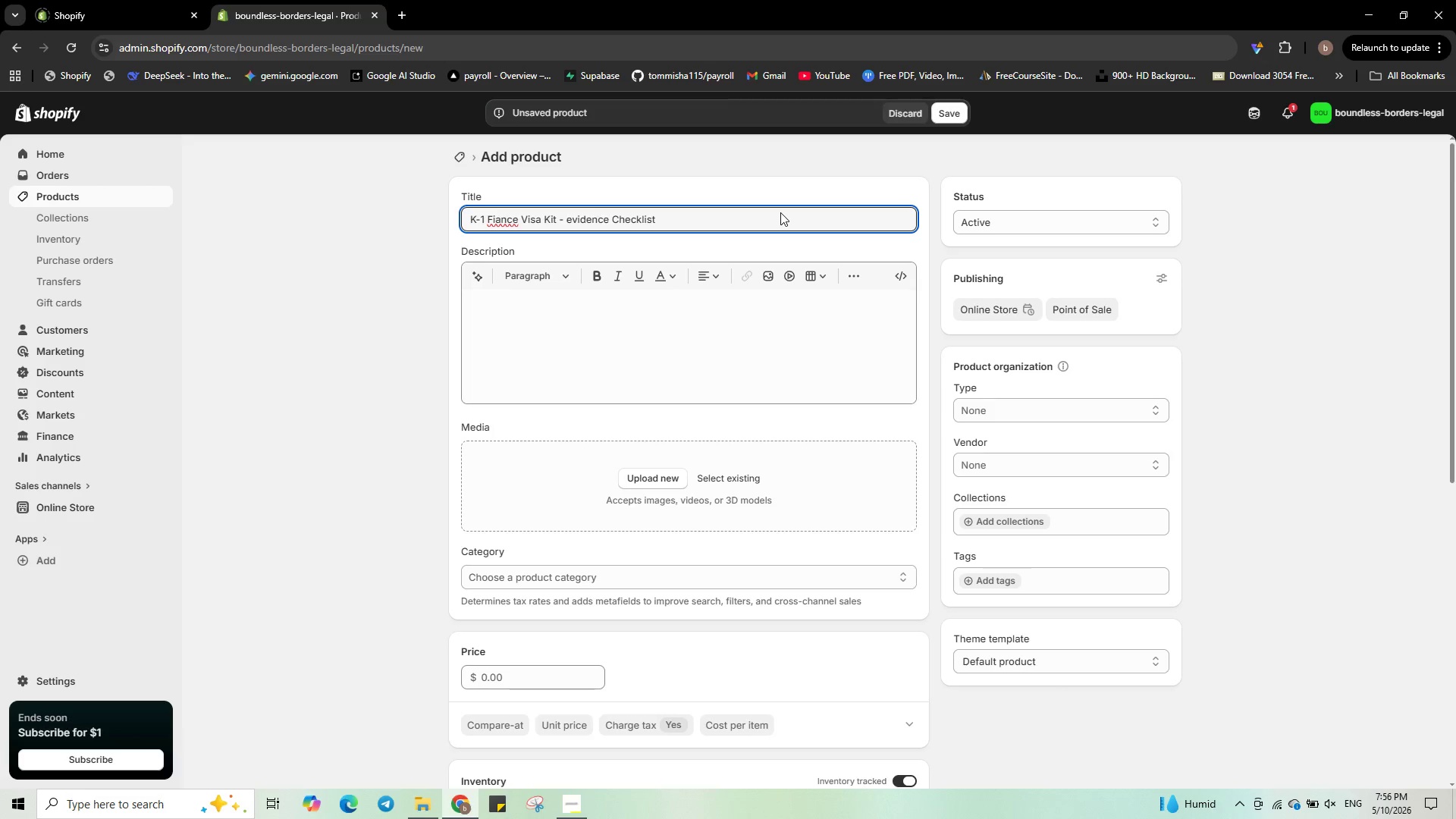 
key(Backspace)
 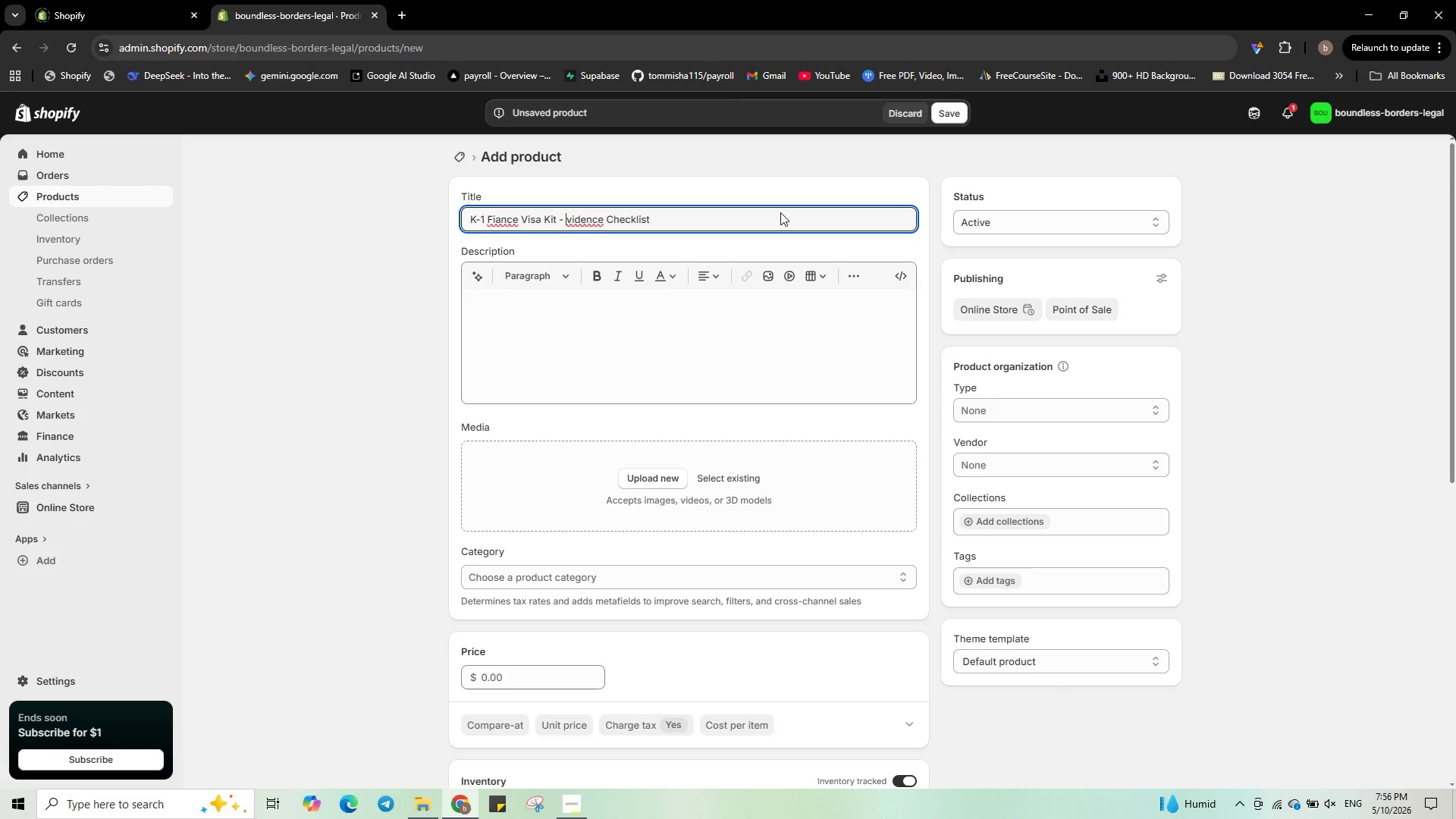 
key(Shift+E)
 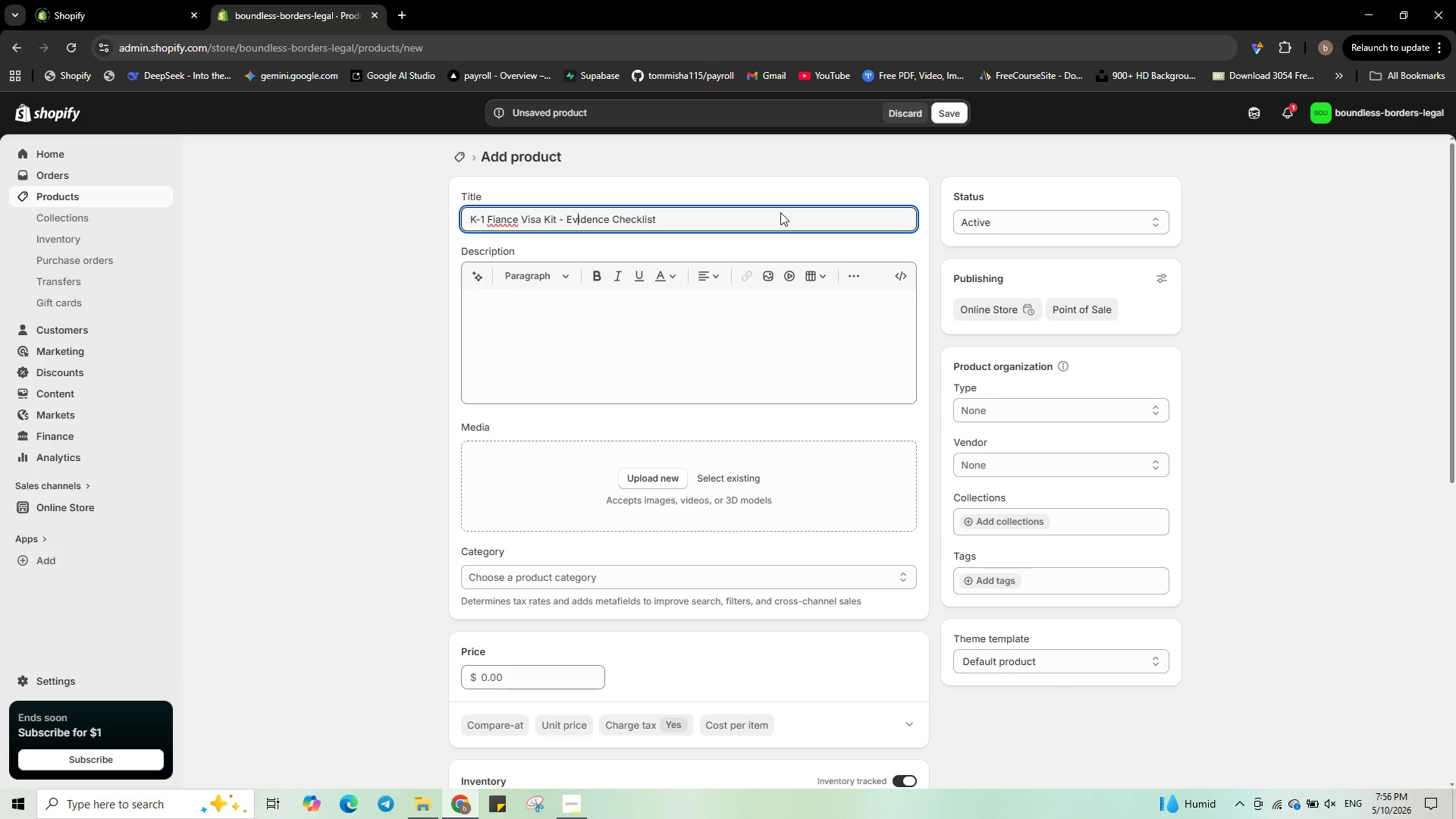 
hold_key(key=ArrowRight, duration=0.98)
 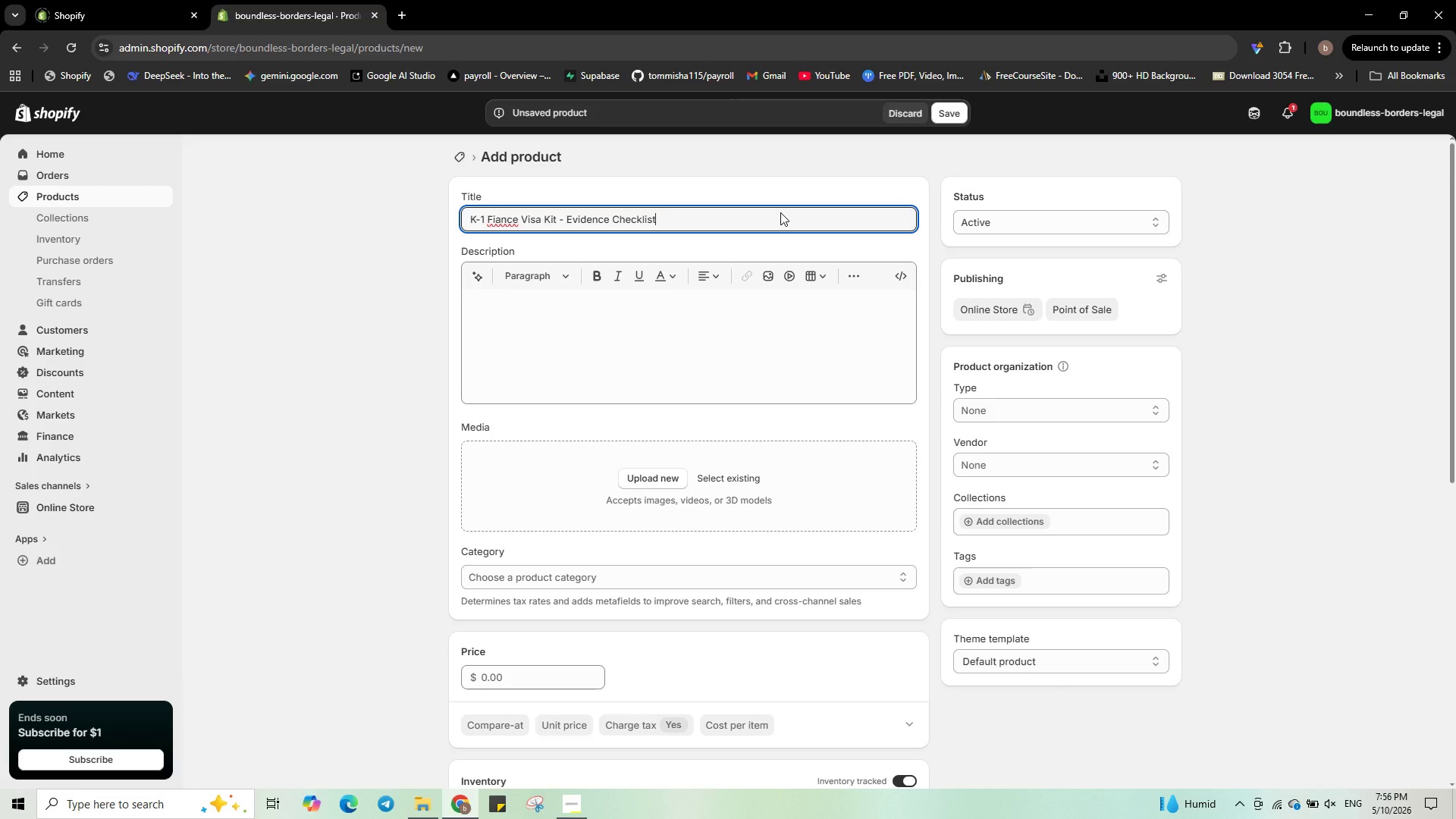 
type( & Forms )
 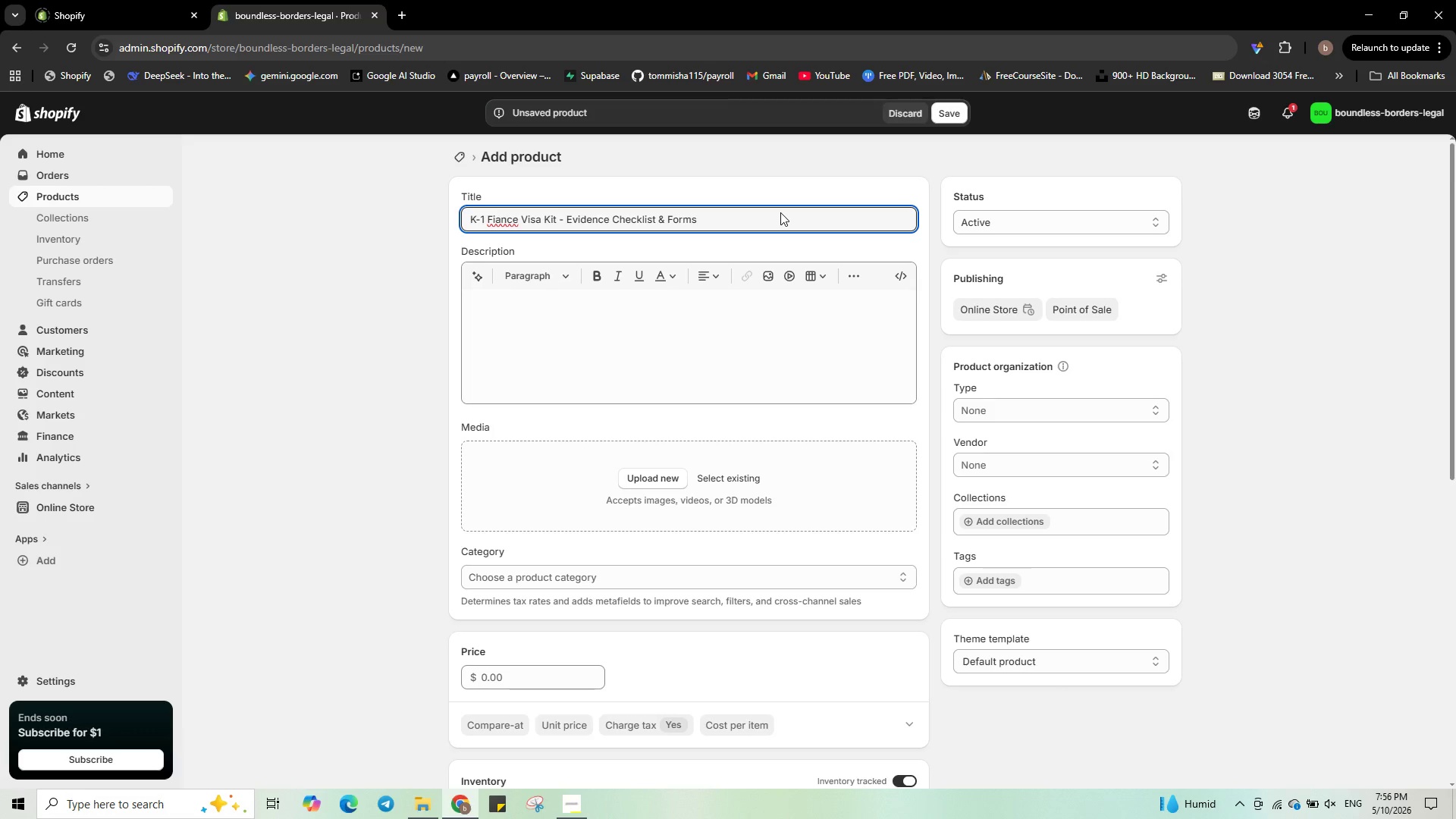 
right_click([510, 222])
 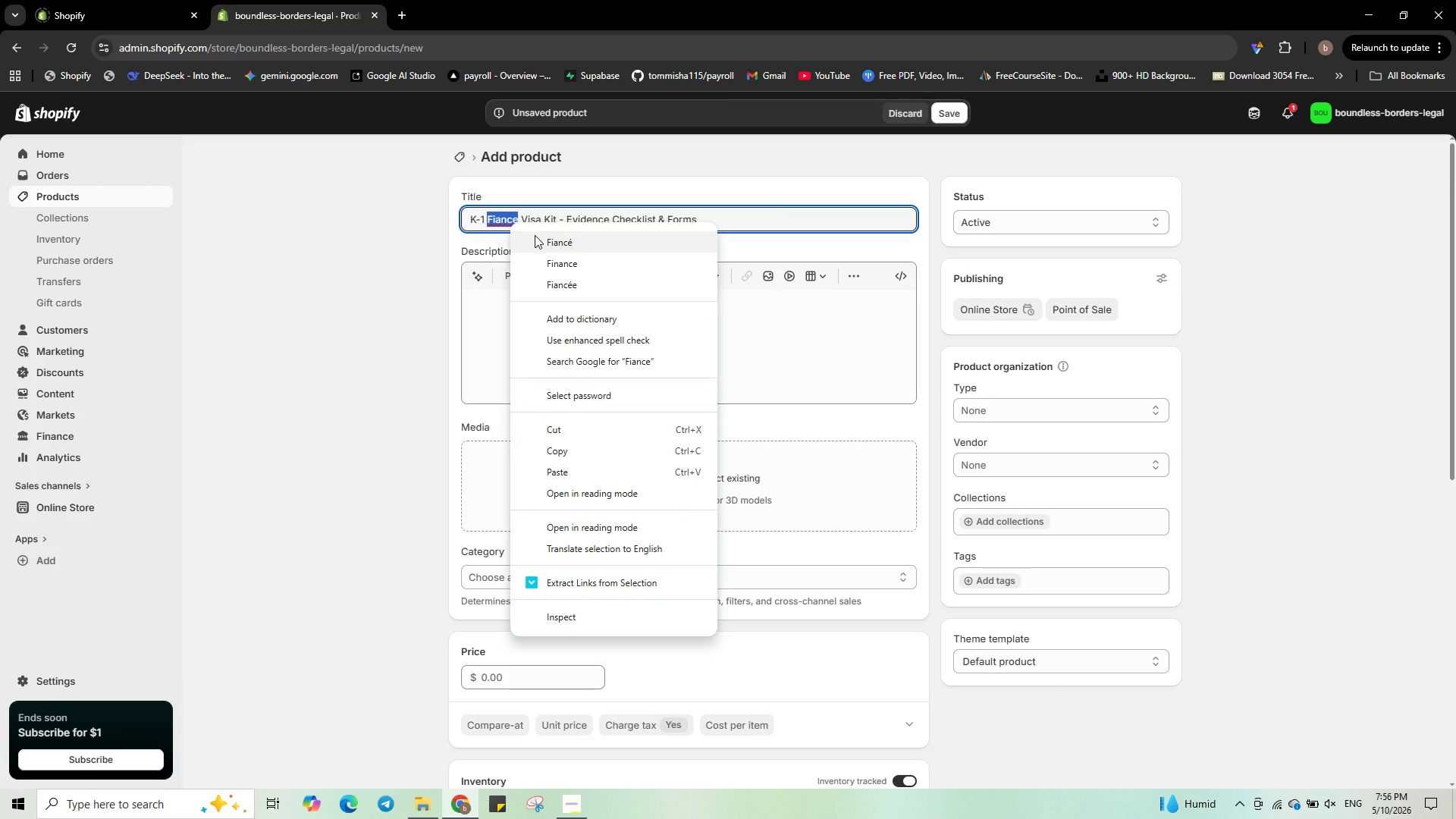 
left_click([535, 235])
 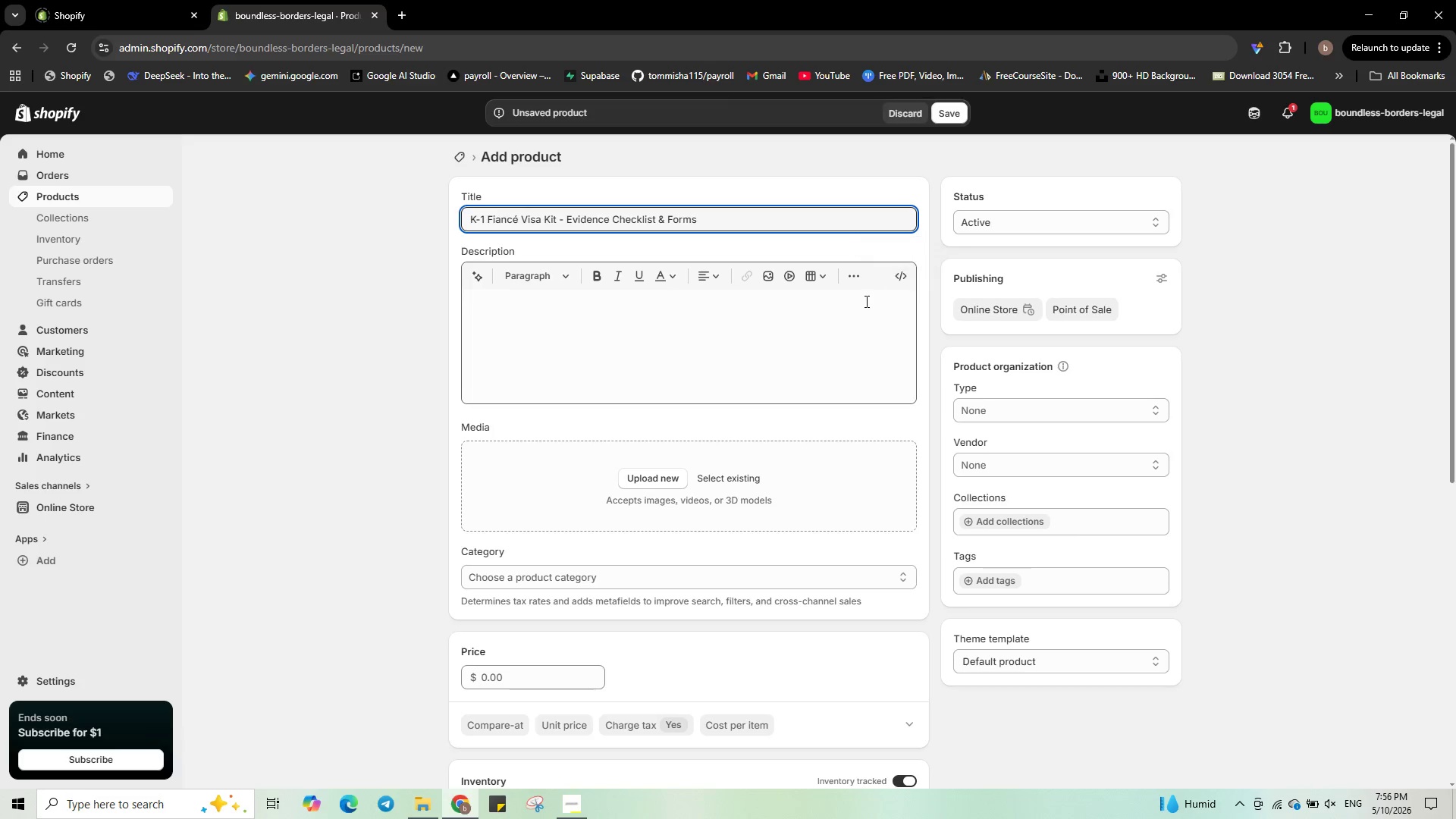 
left_click([661, 480])
 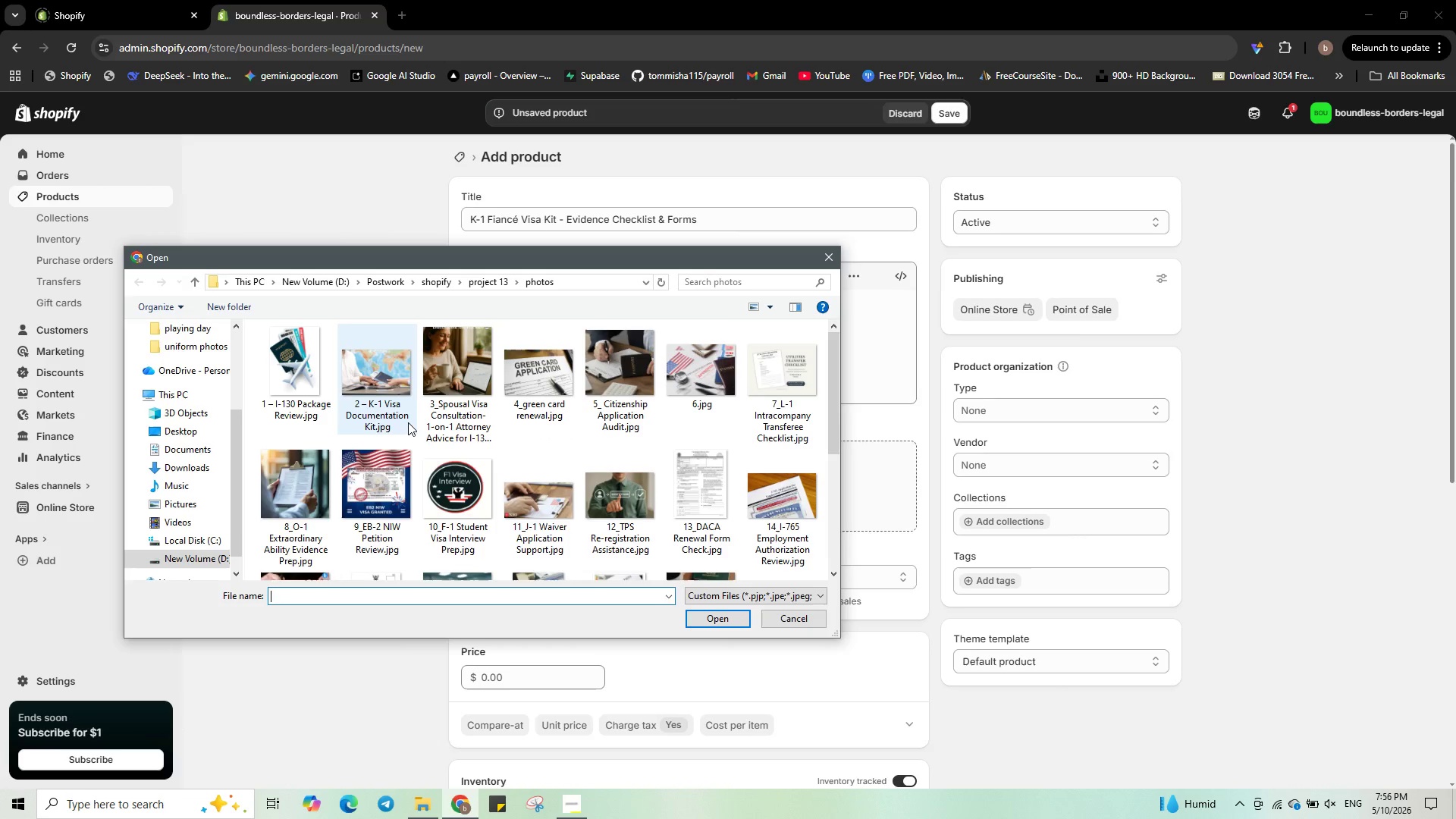 
wait(6.75)
 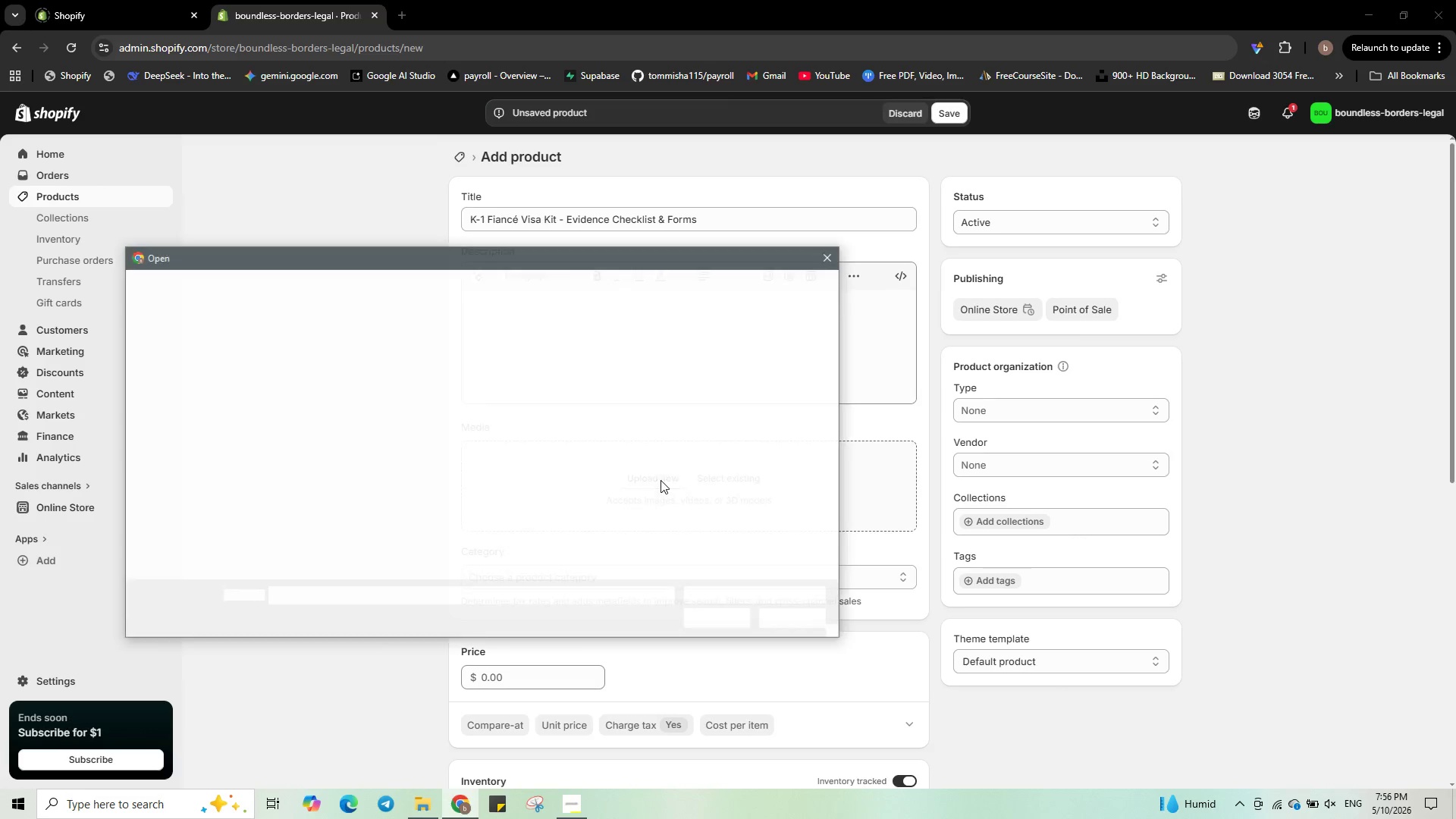 
left_click([408, 422])
 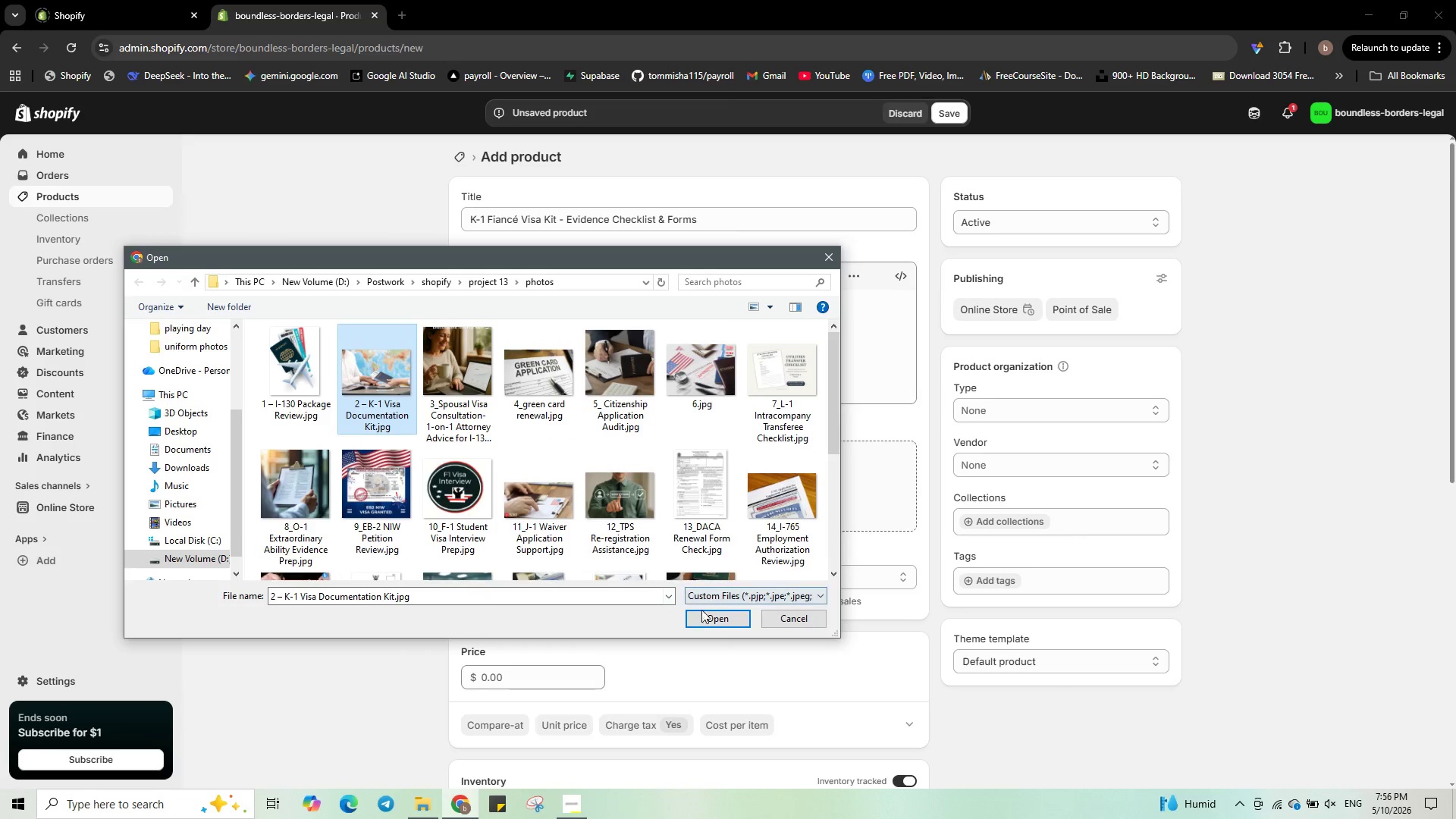 
left_click([704, 613])
 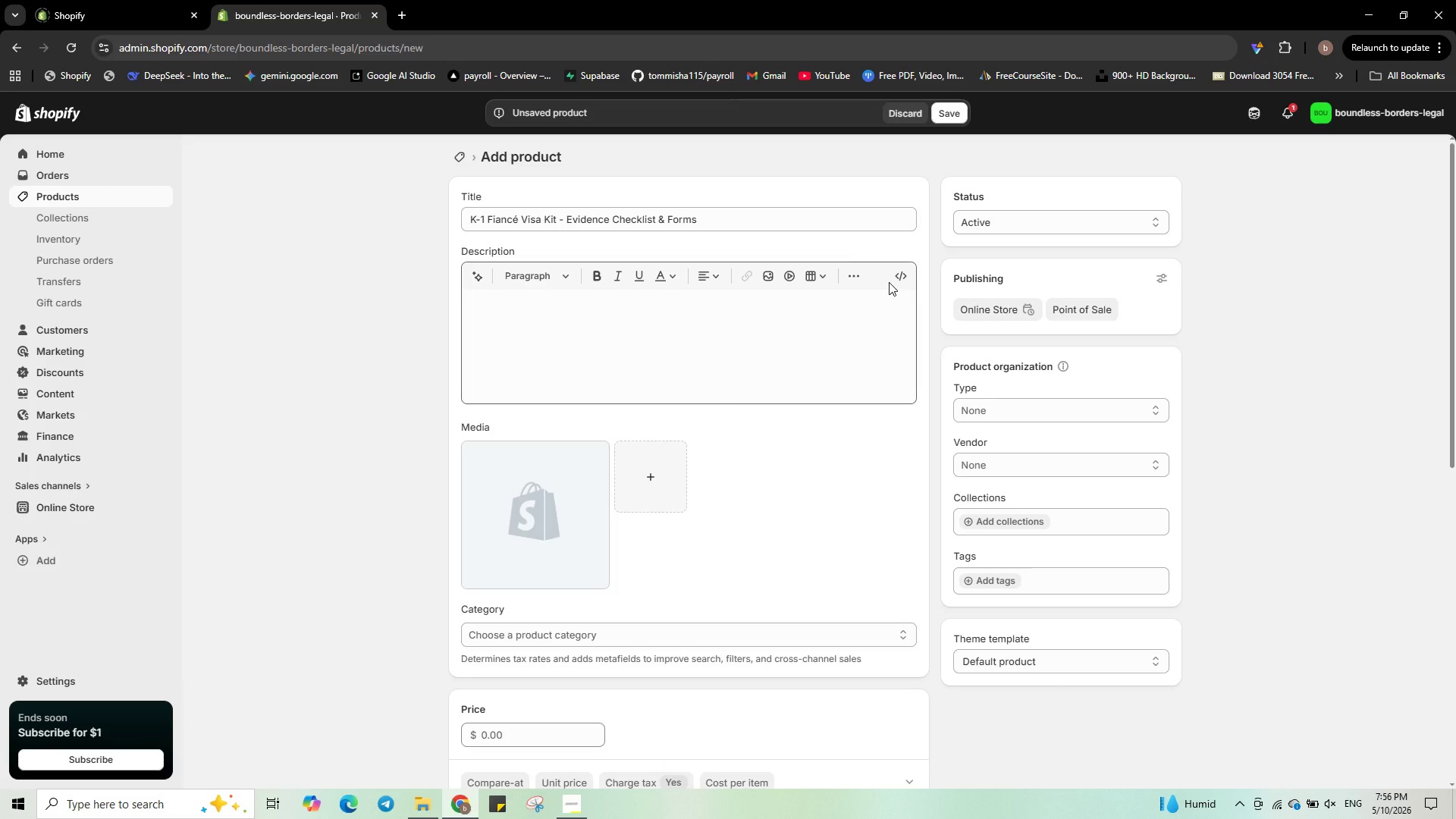 
wait(12.33)
 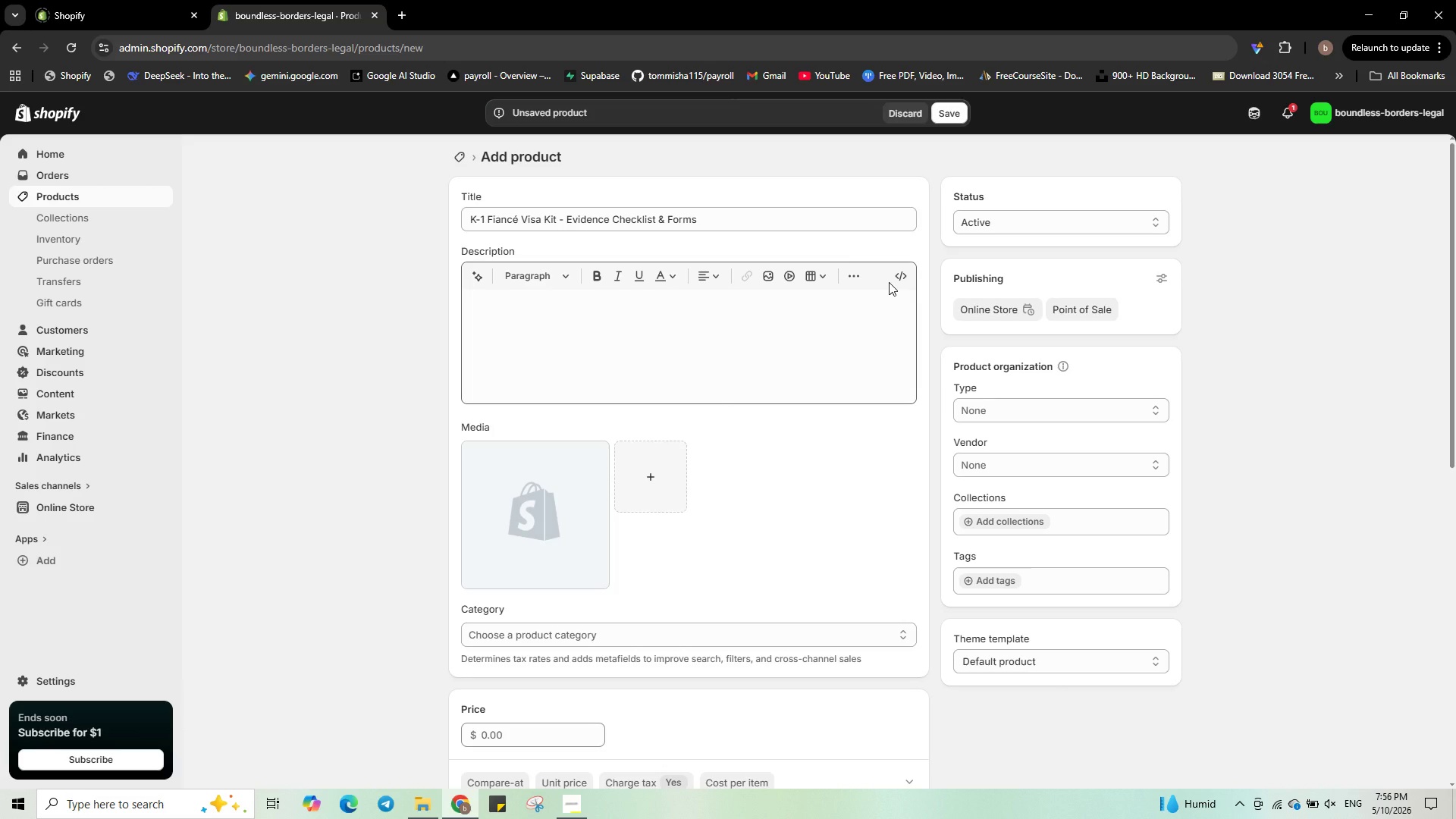 
left_click([902, 282])
 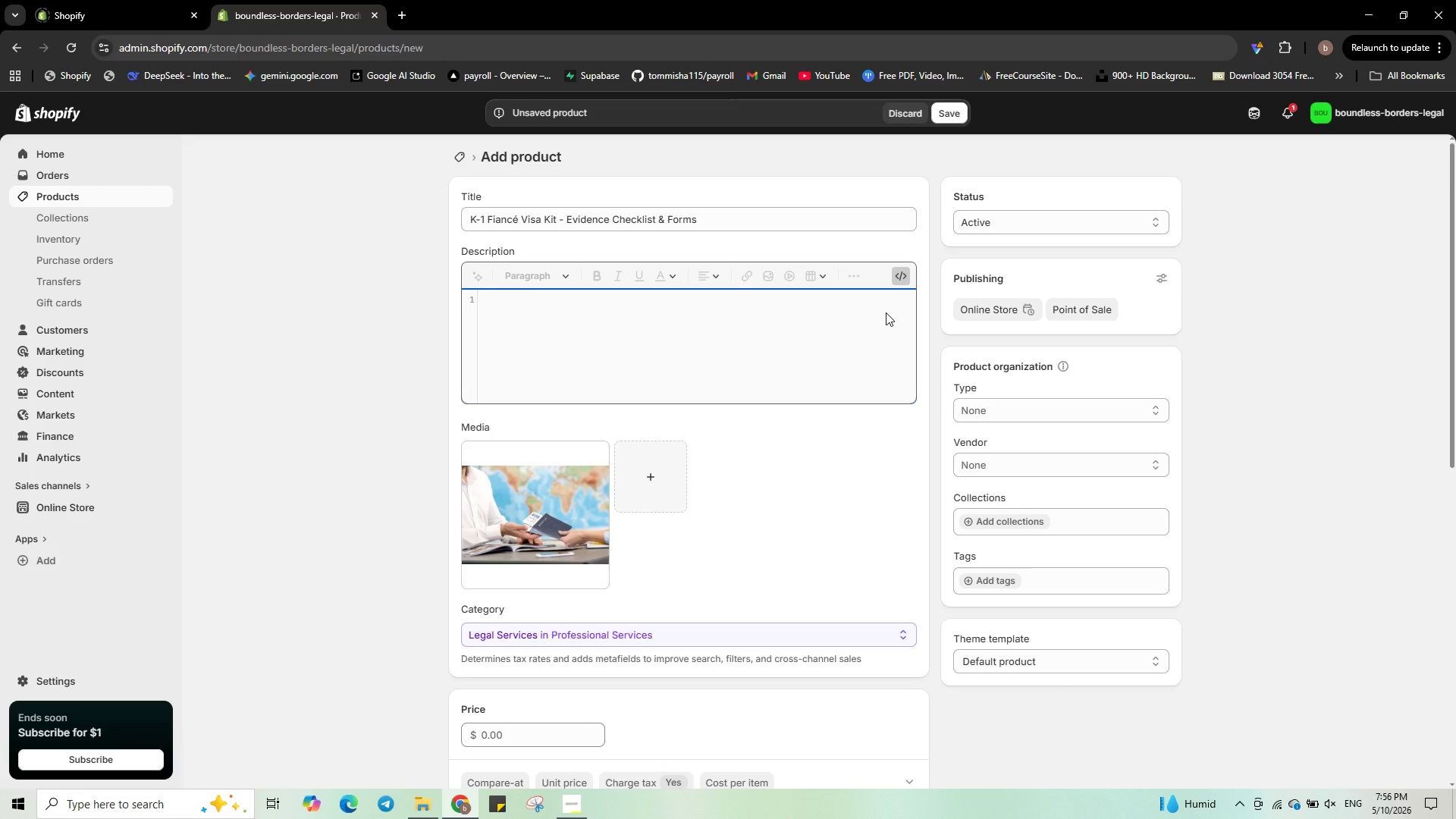 
type(<p><strong>Problw)
key(Backspace)
type(em)
 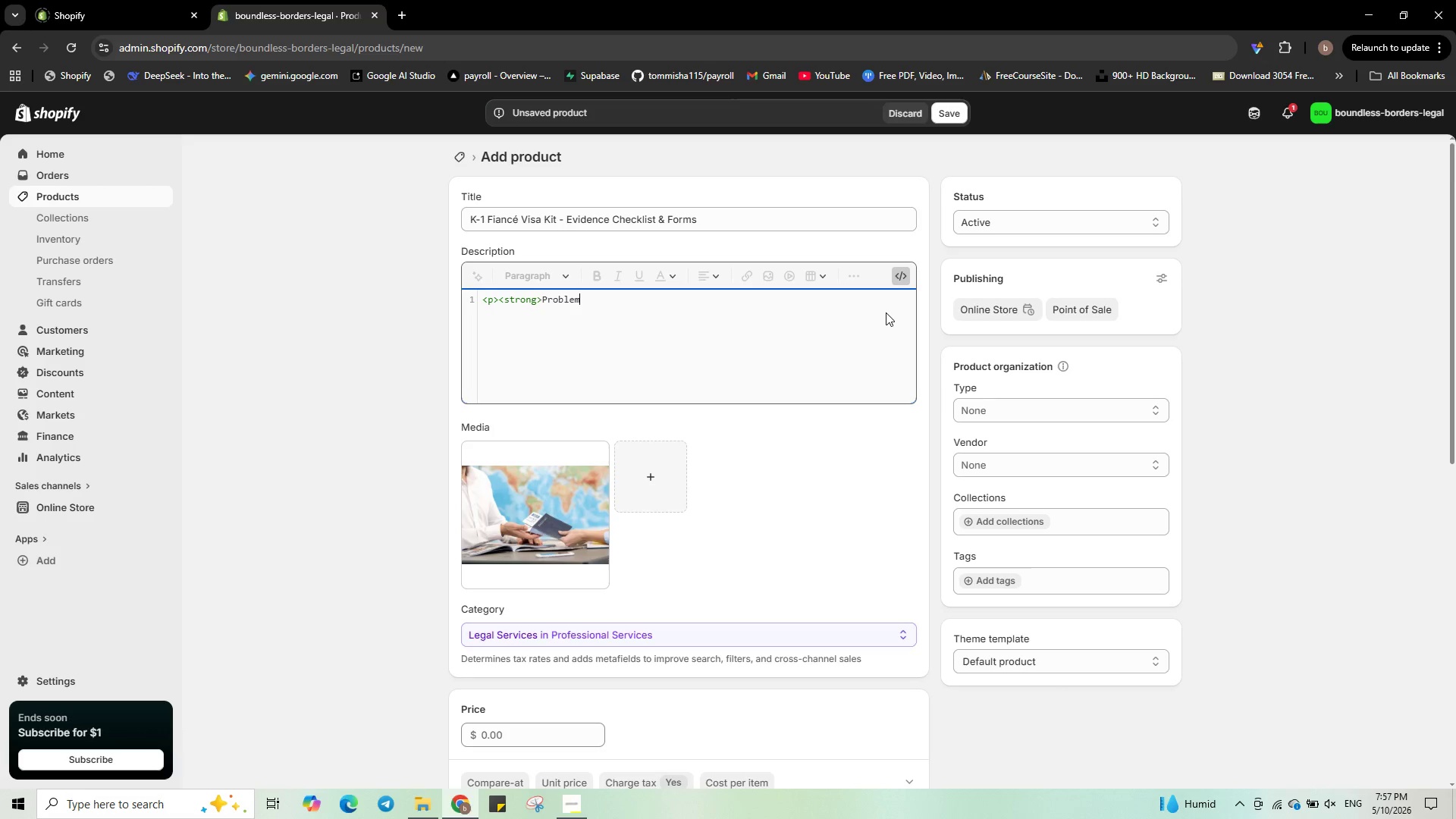 
wait(6.67)
 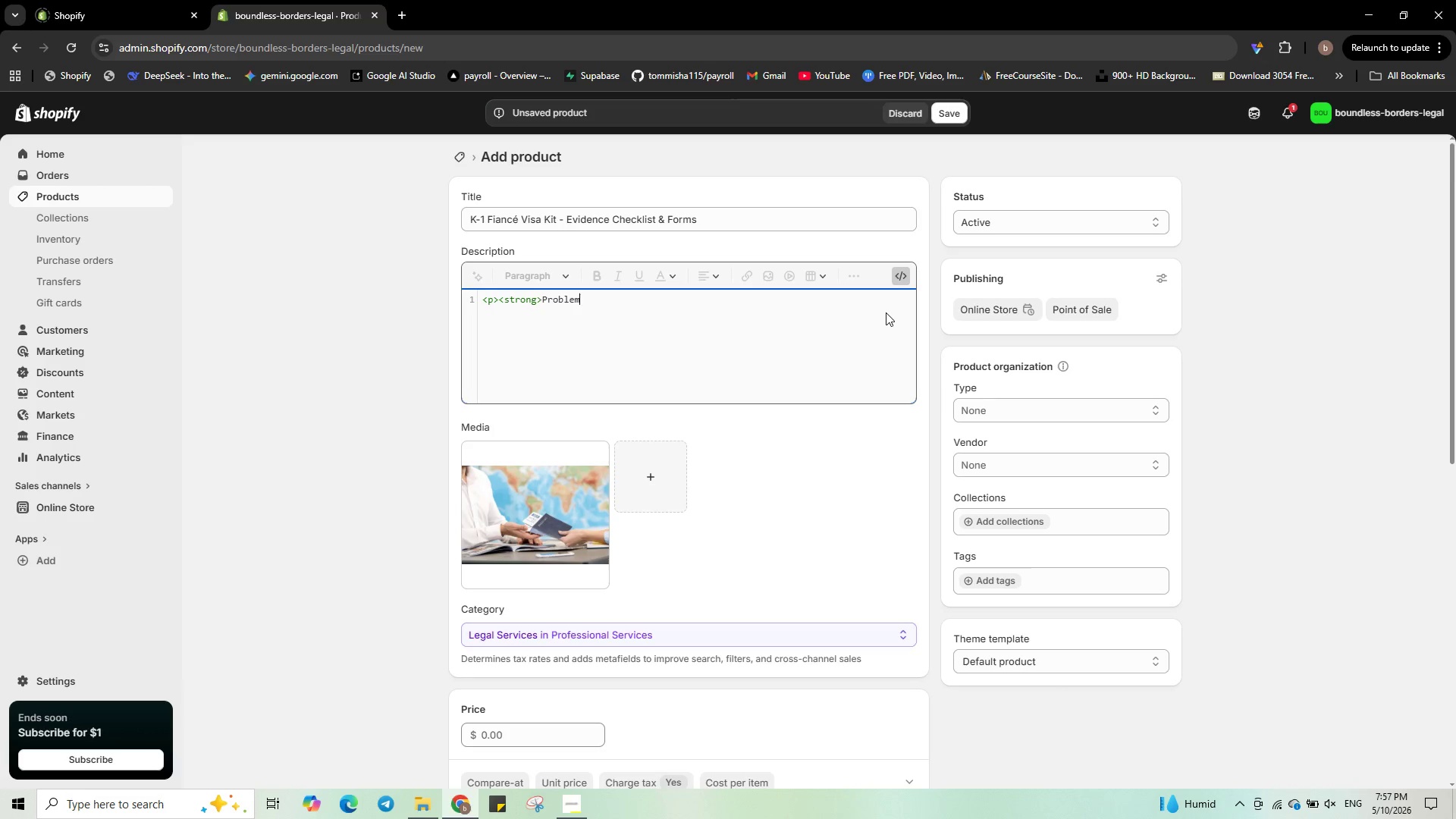 
type(:<str)
key(Backspace)
key(Backspace)
key(Backspace)
type(/strong> The K-1 fiance visa requi)
 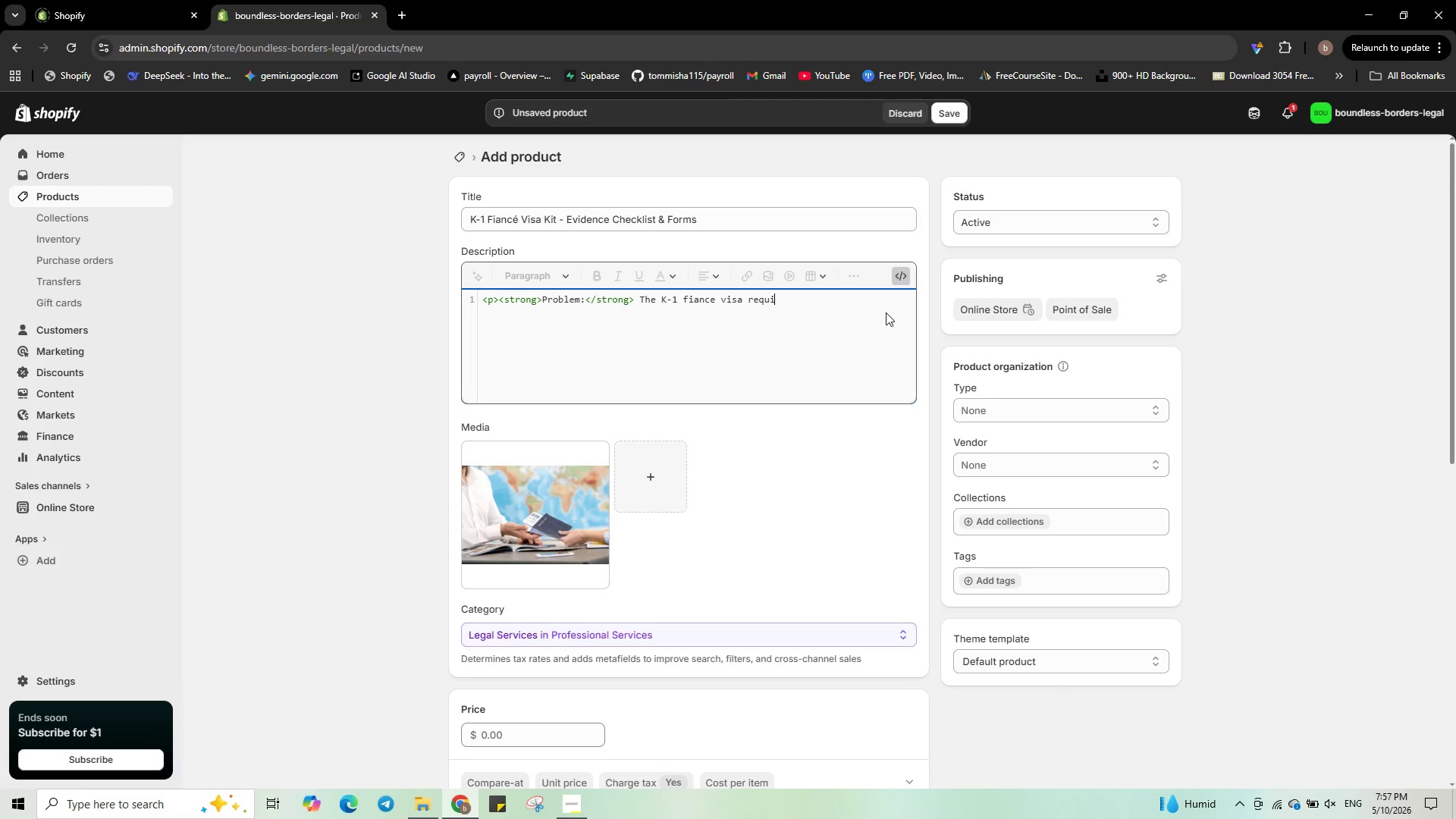 
type(res extensu)
key(Backspace)
type(ive proof of a geniune reletionship - photos )
key(Backspace)
type(, travel records, affidav)
 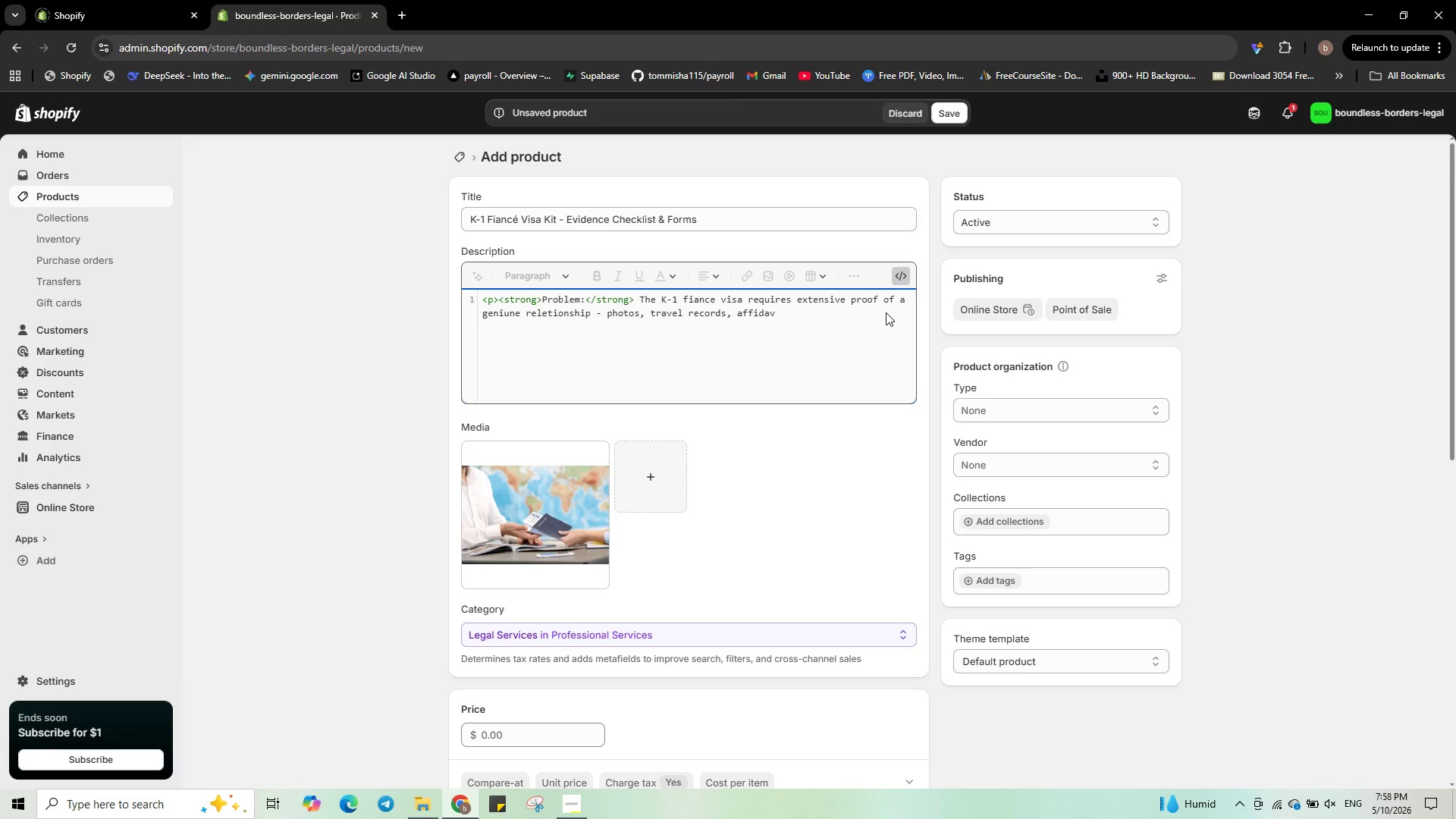 
type(its. Many couple miss key documents and get RFEs.<p>)
 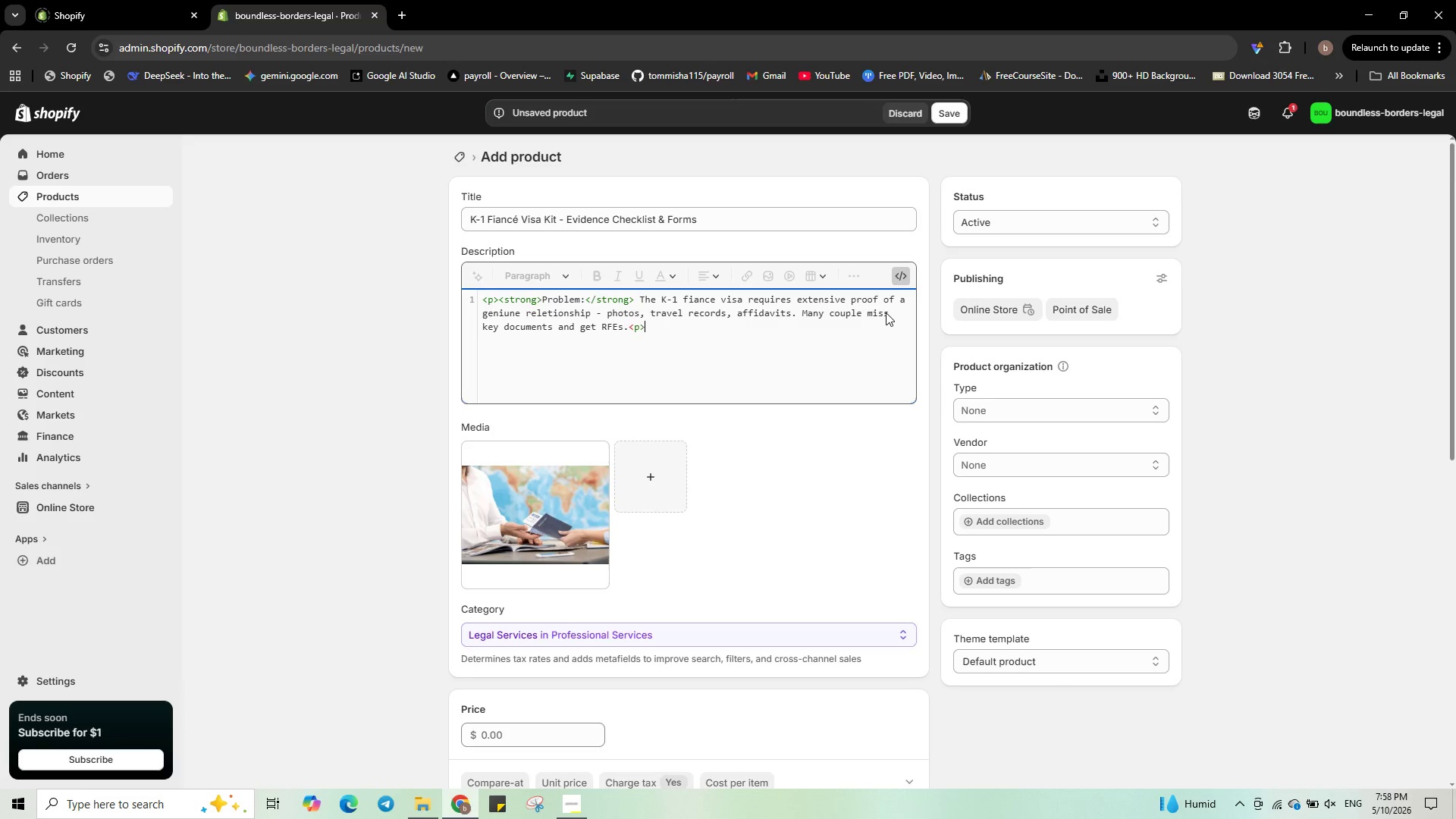 
key(ArrowLeft)
 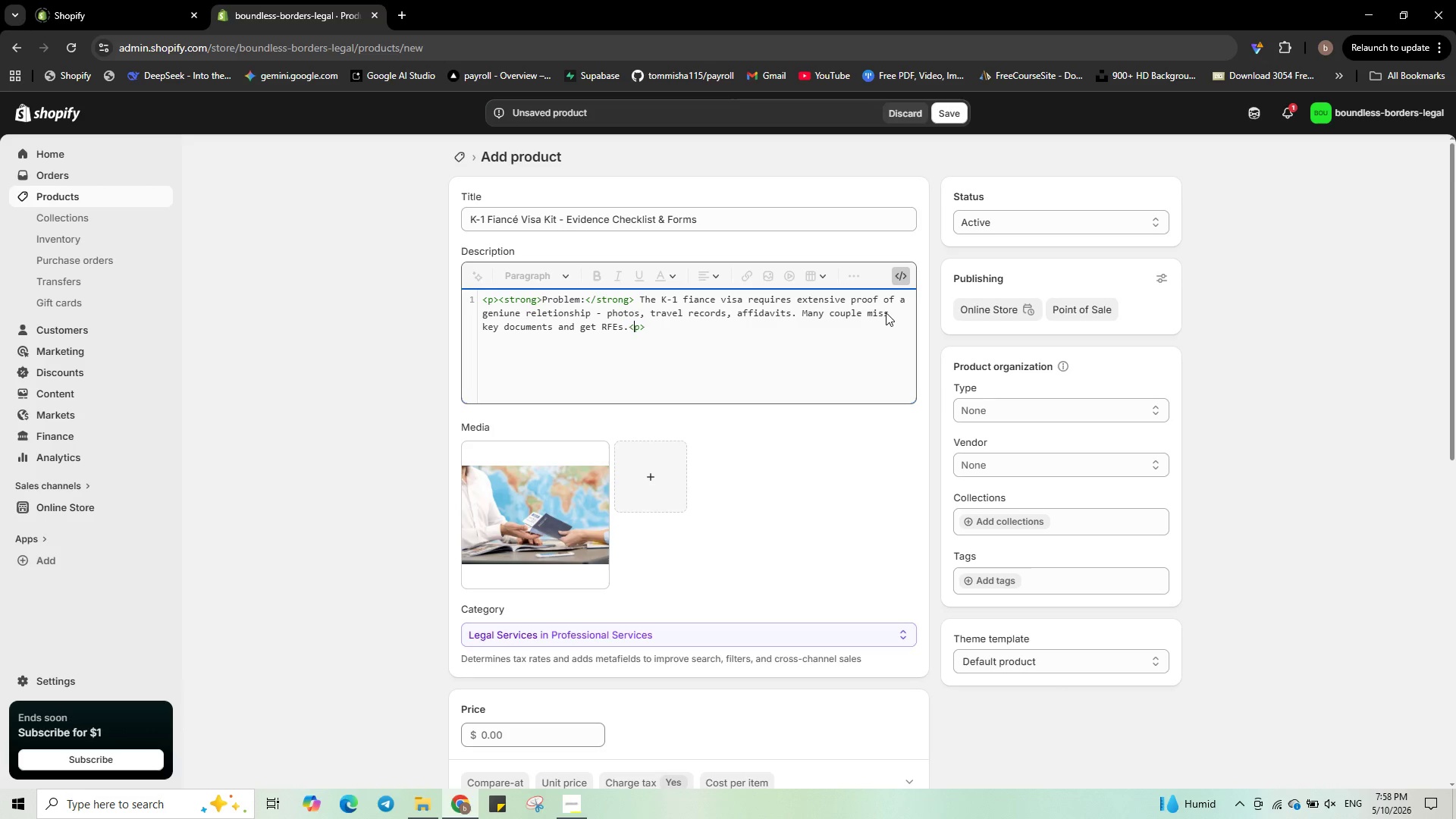 
key(ArrowLeft)
 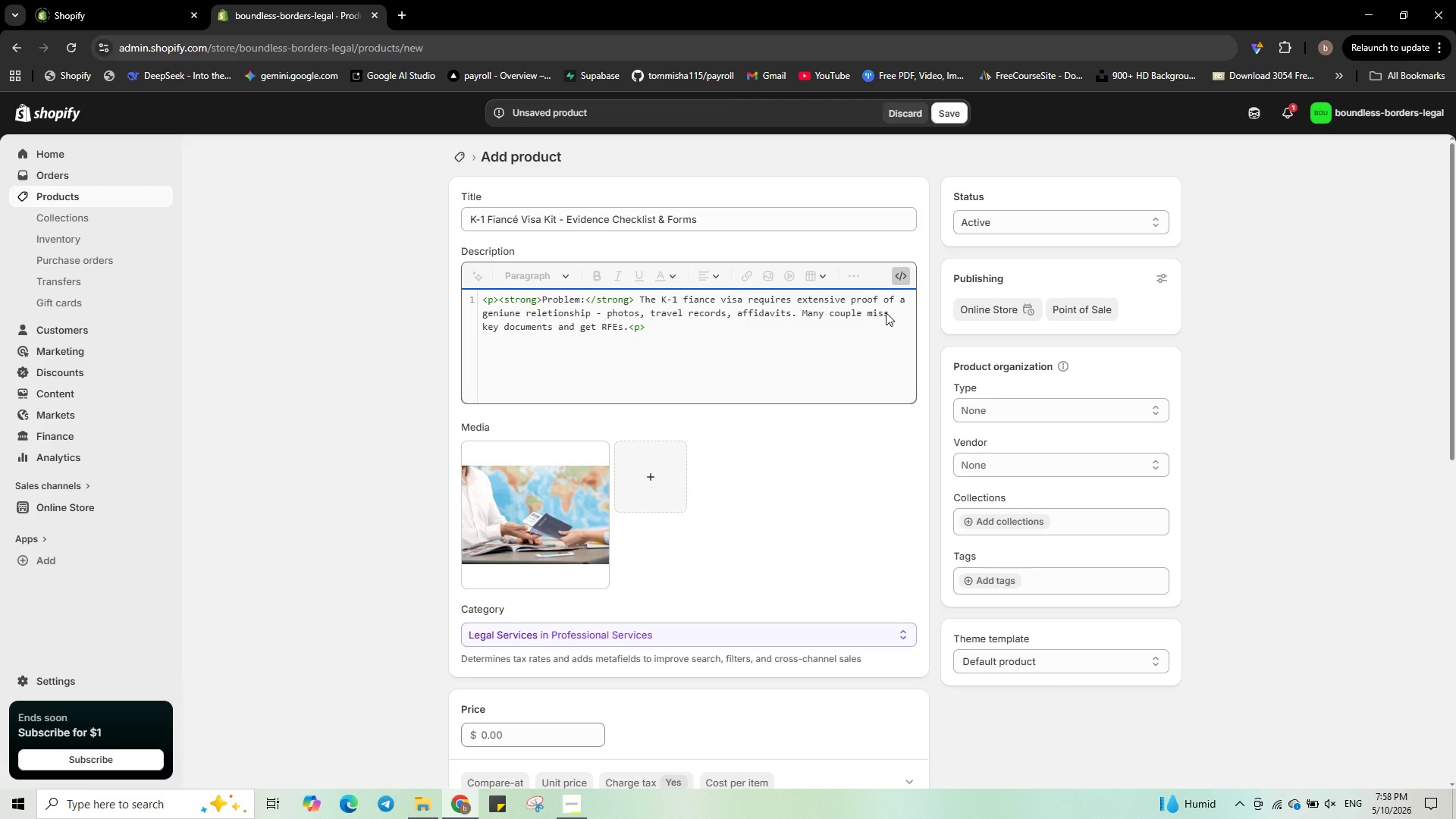 
key(Slash)
 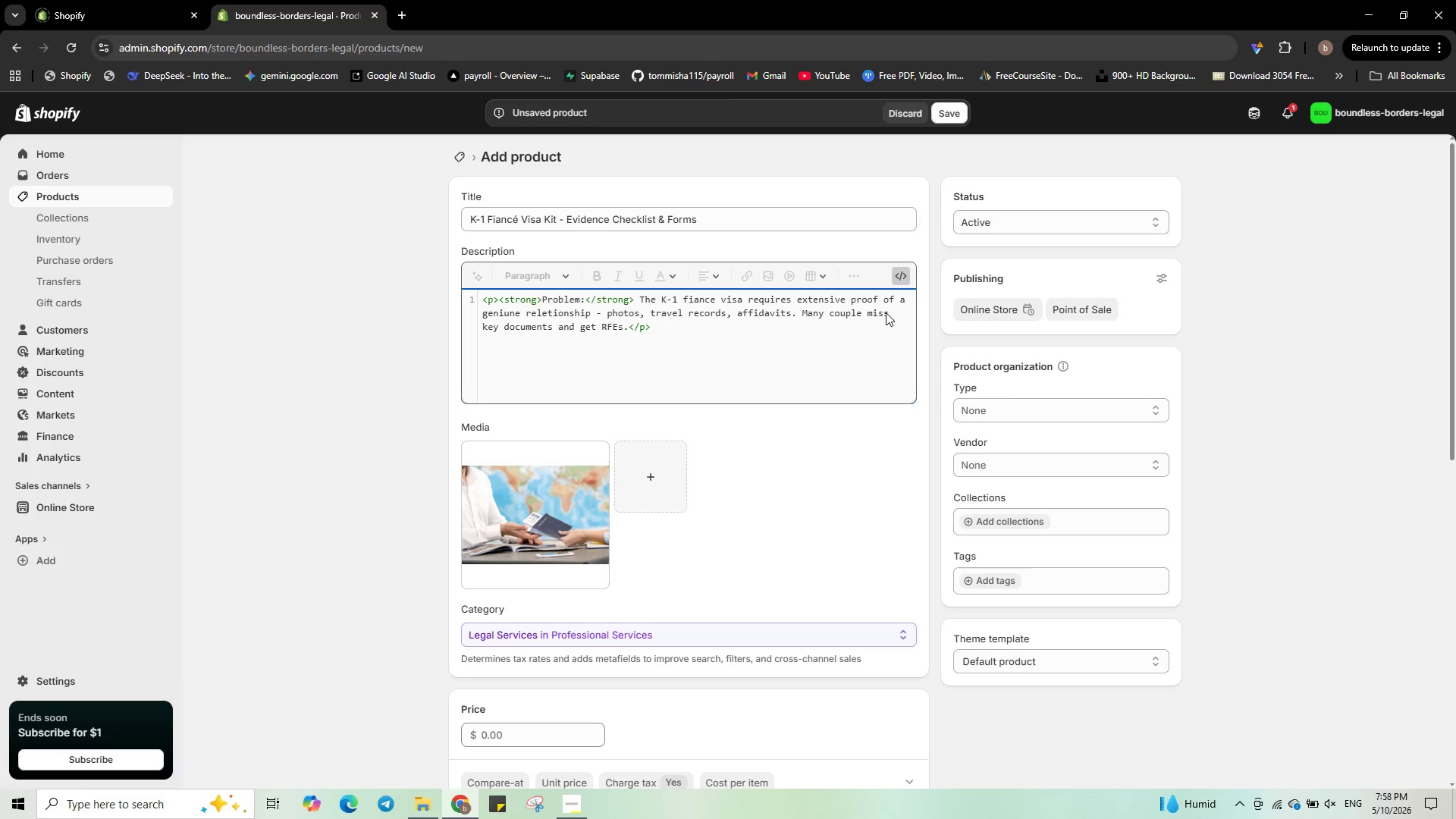 
hold_key(key=ArrowRight, duration=0.62)
 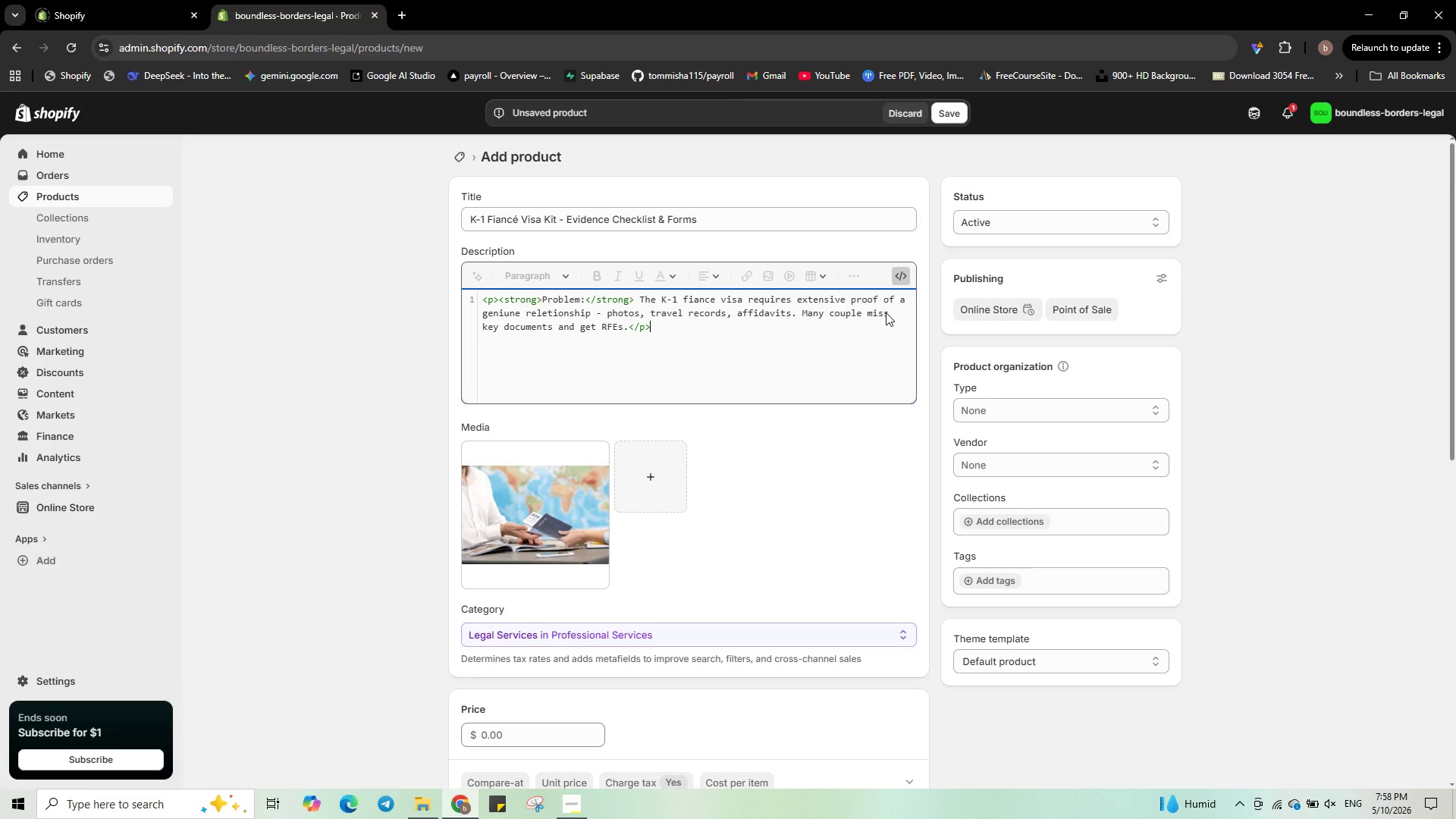 
key(Enter)
 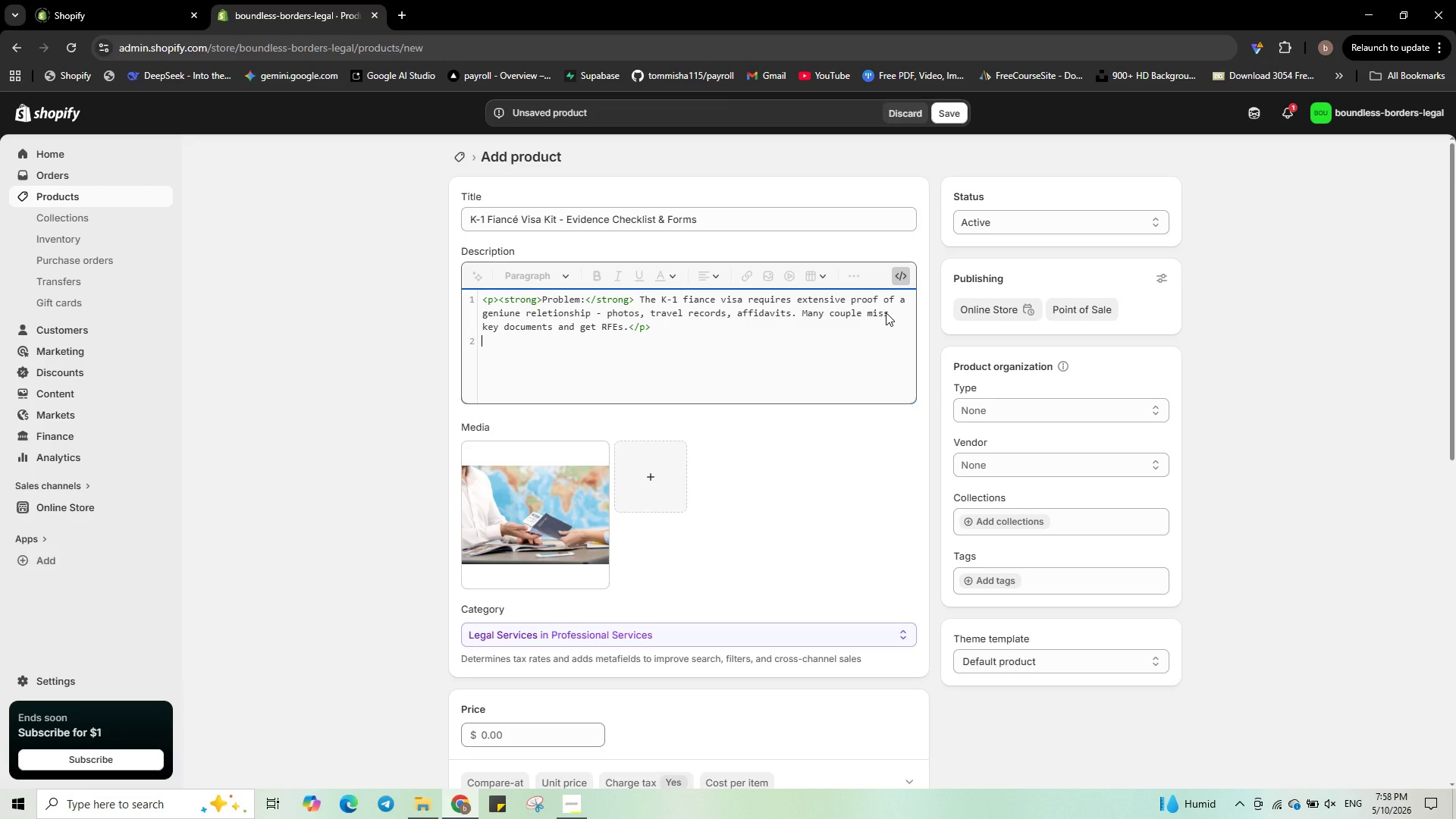 
type(<p><strong>Solution:</strong>)
 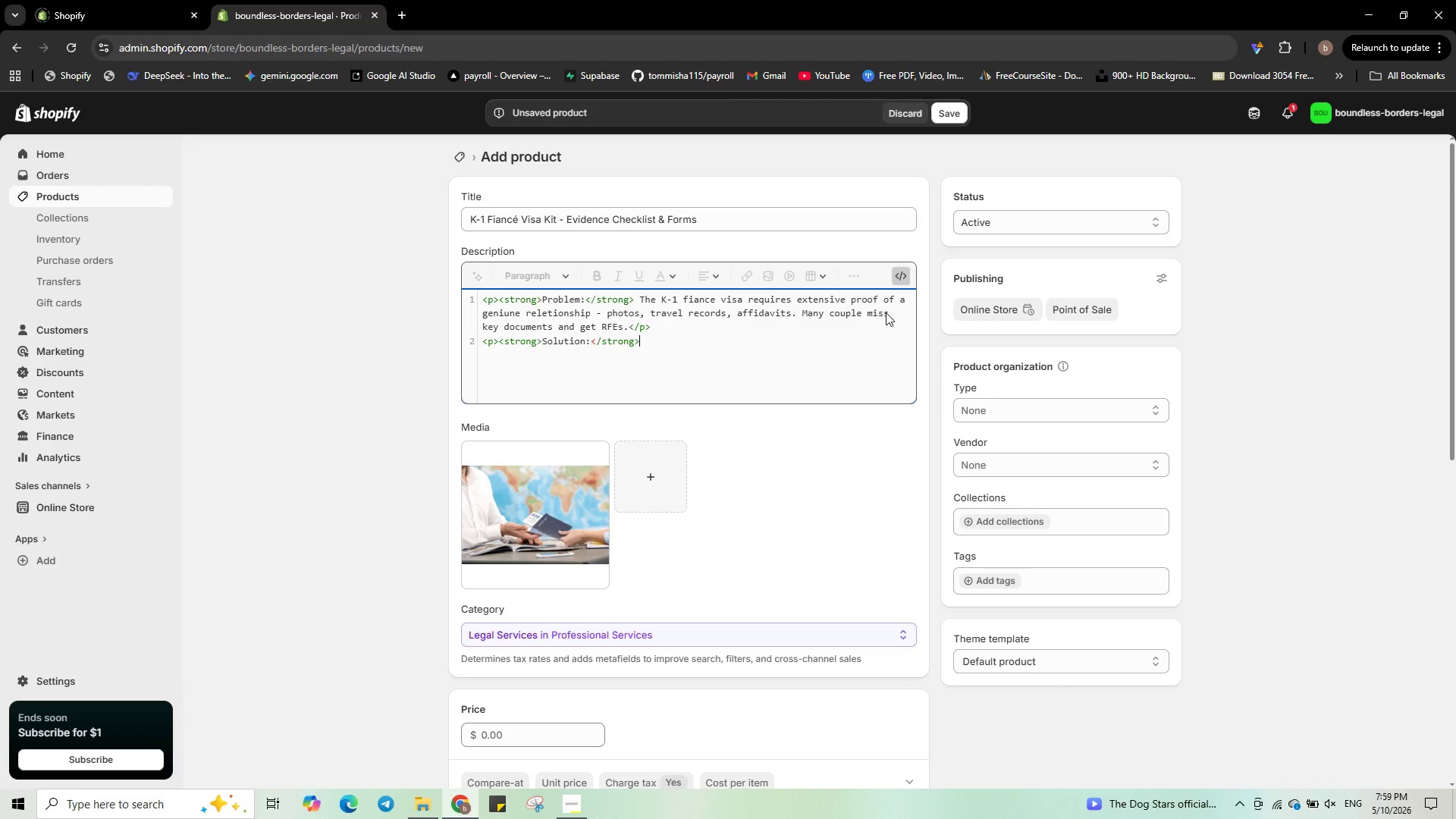 
type( Our kit)
 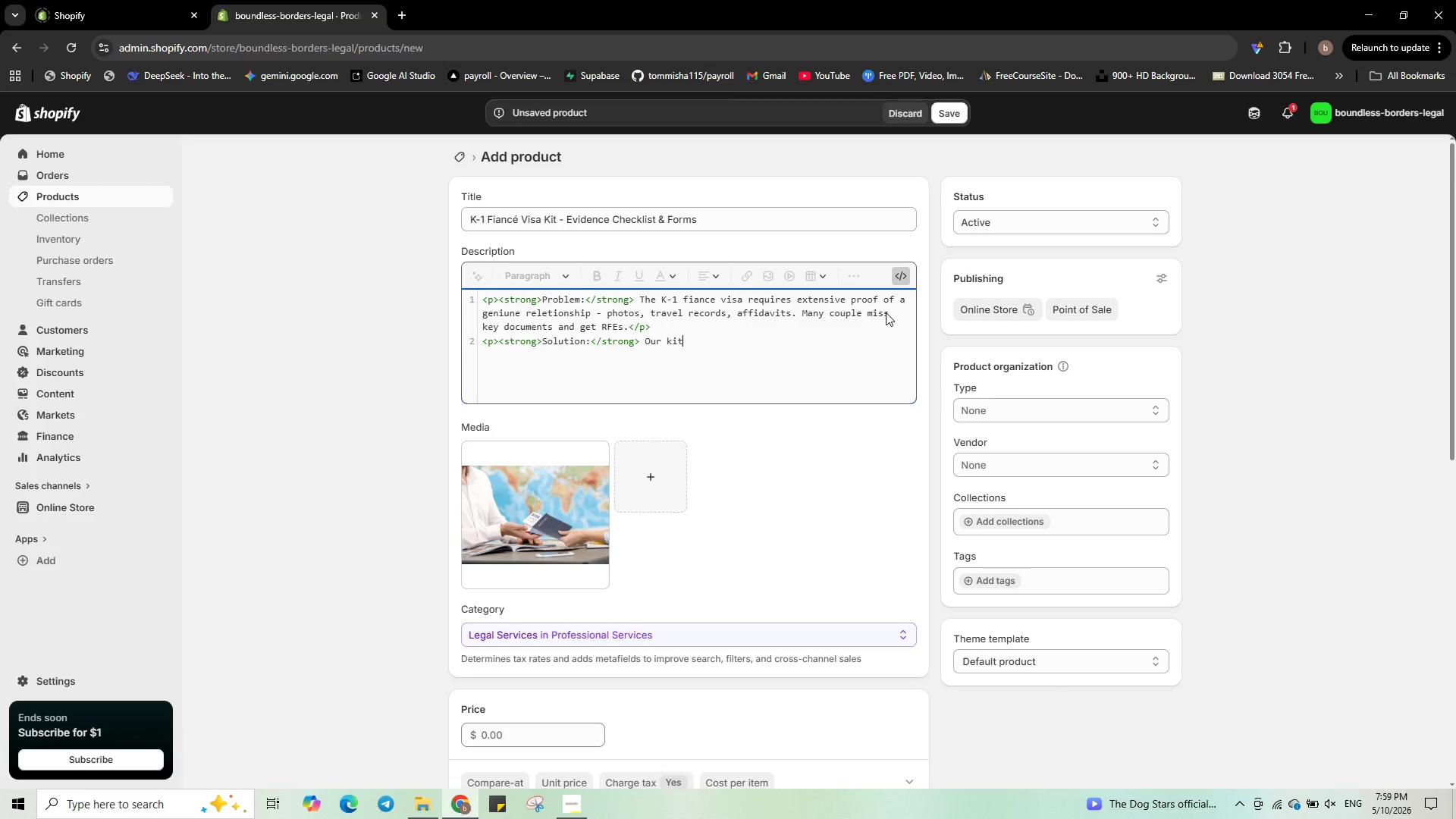 
type(gives you )
 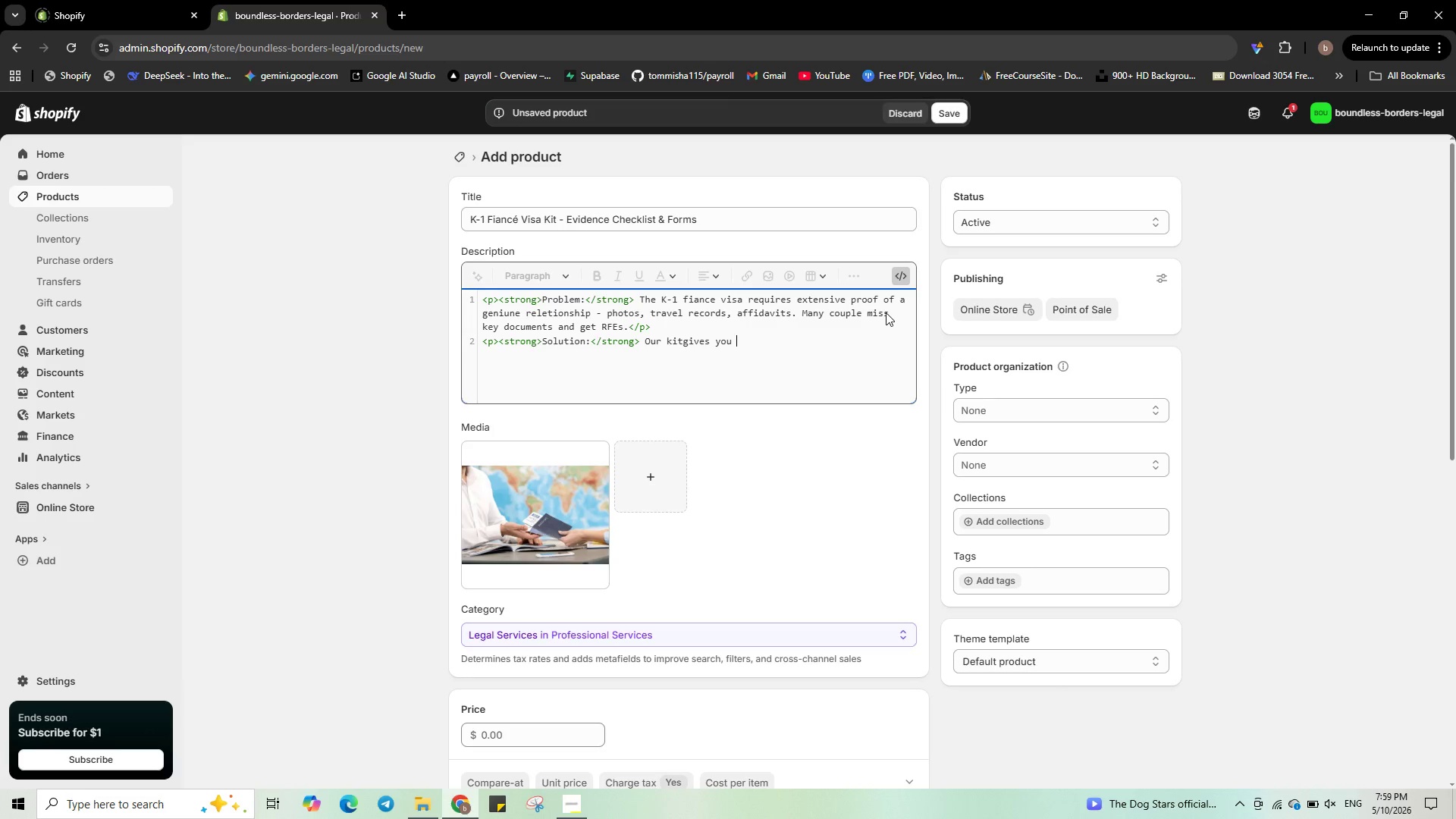 
type(a sgr)
key(Backspace)
key(Backspace)
type(tructureed )
 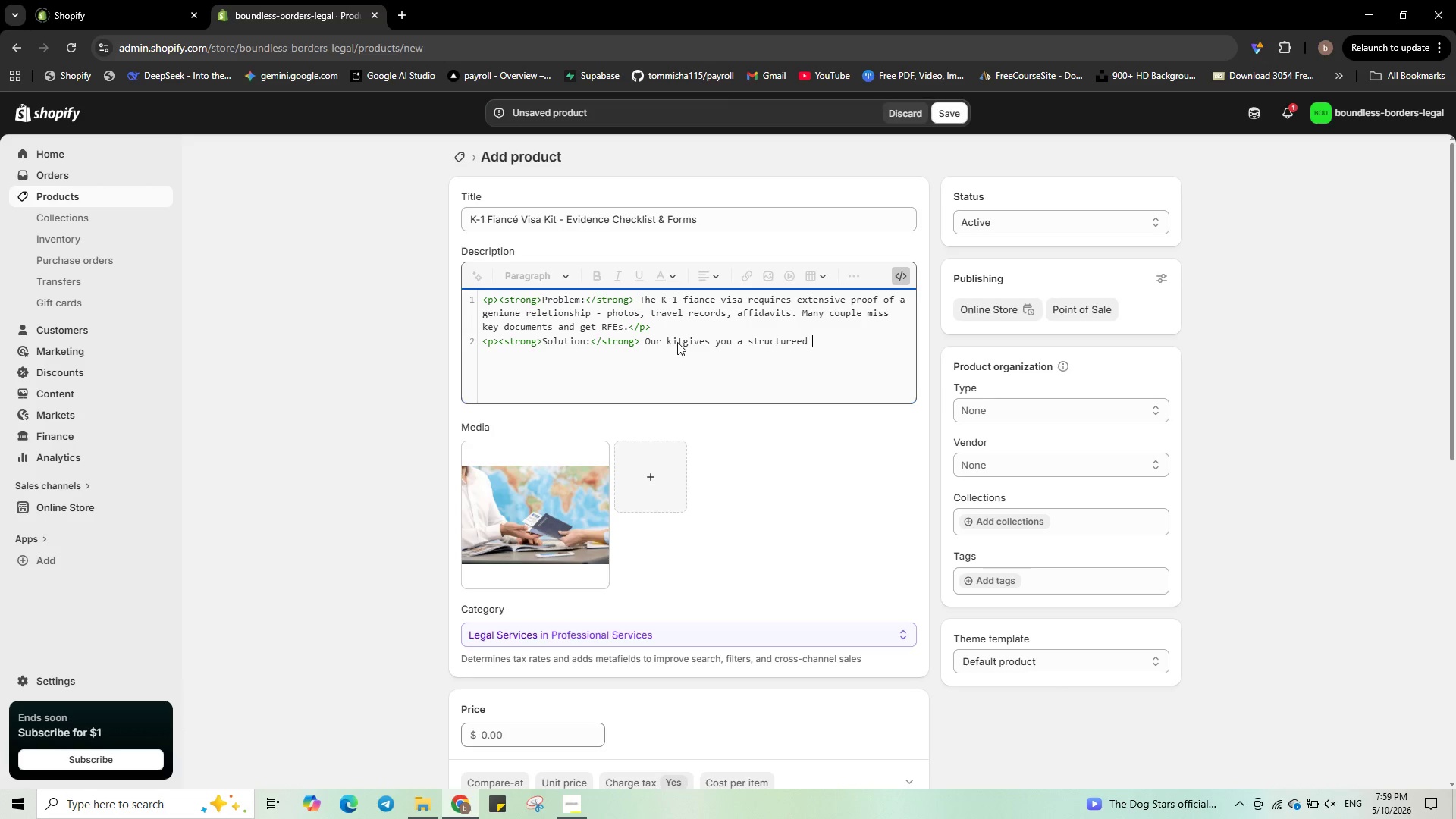 
left_click([679, 341])
 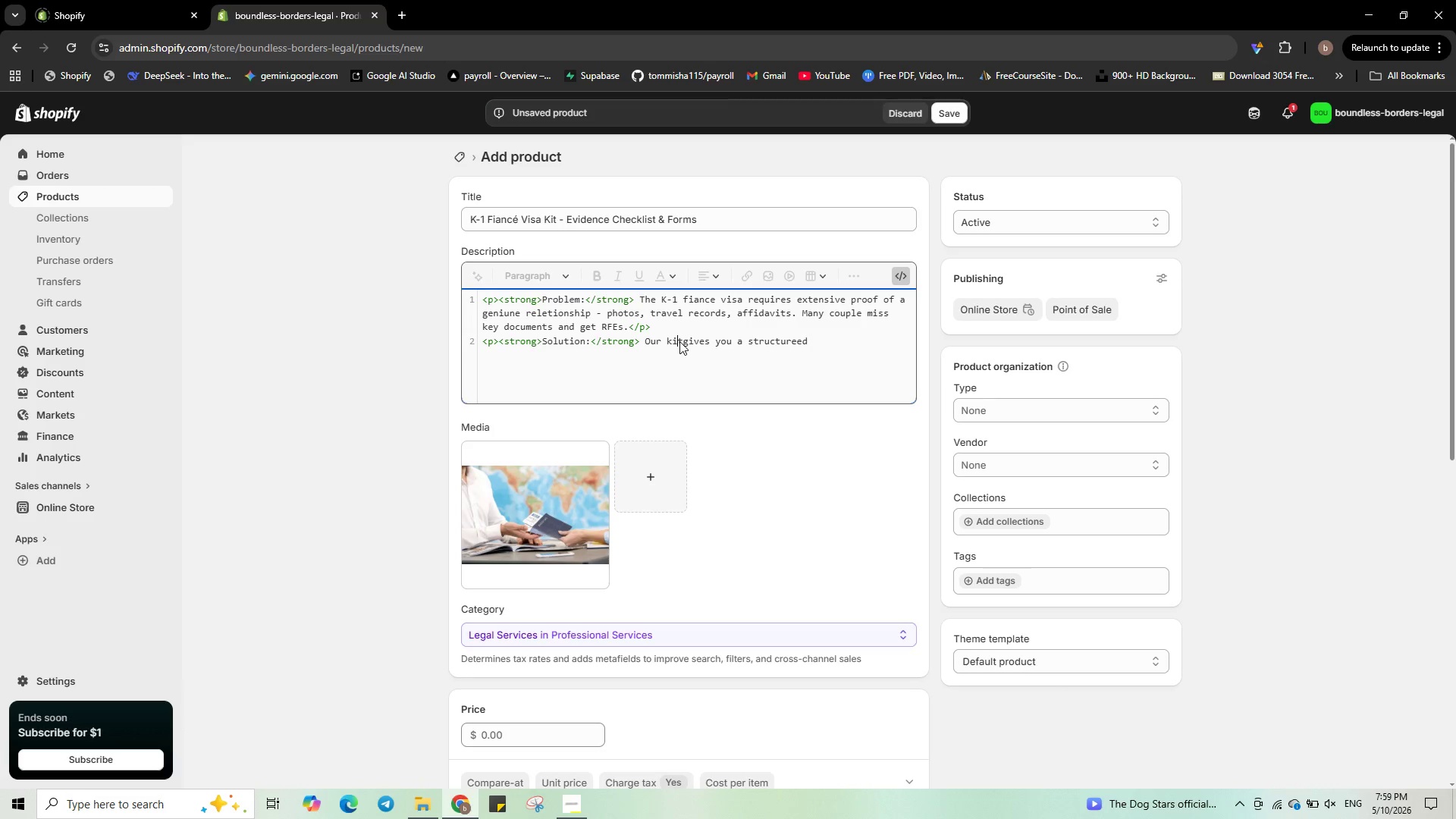 
key(Space)
 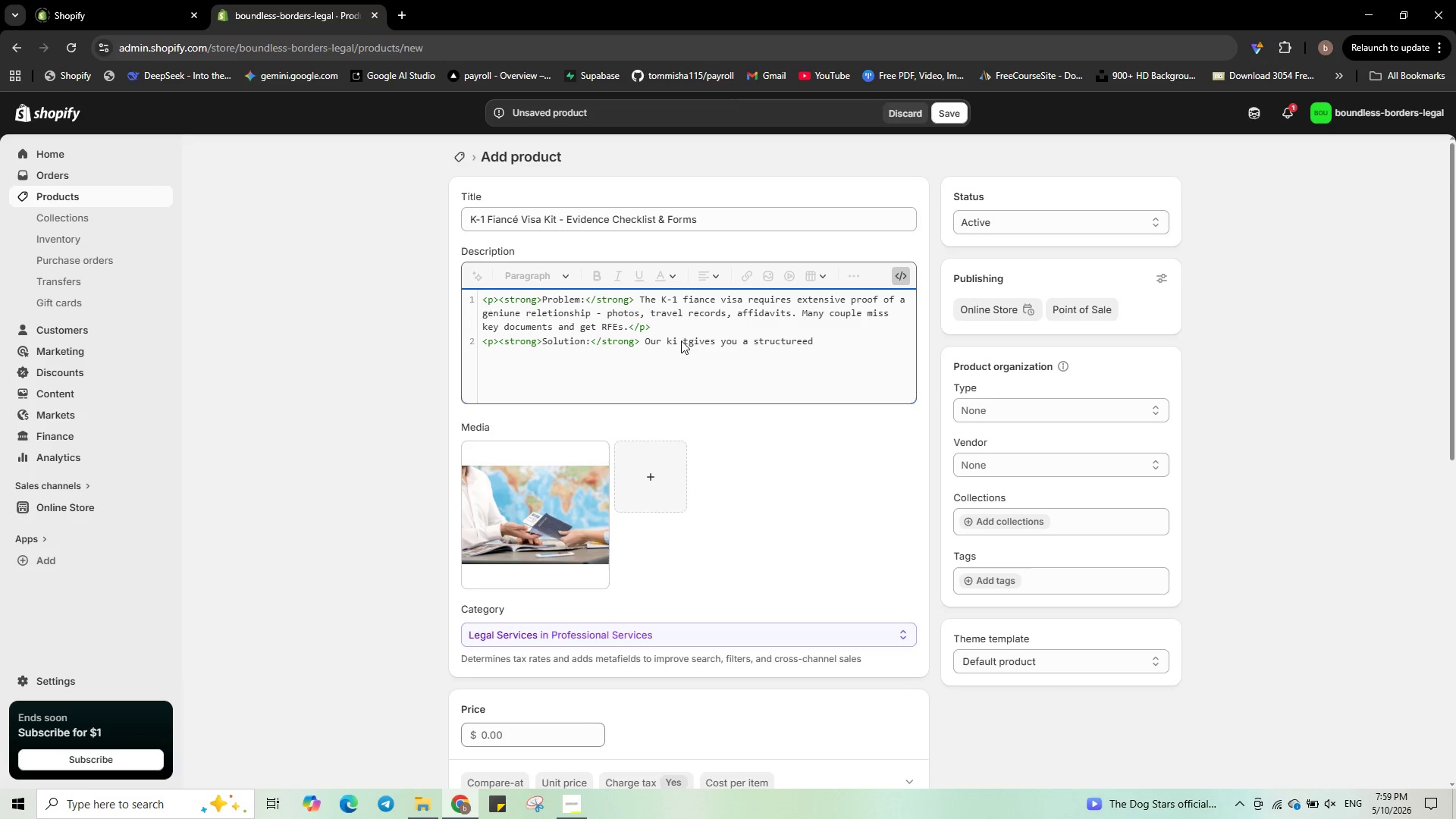 
key(Delete)
 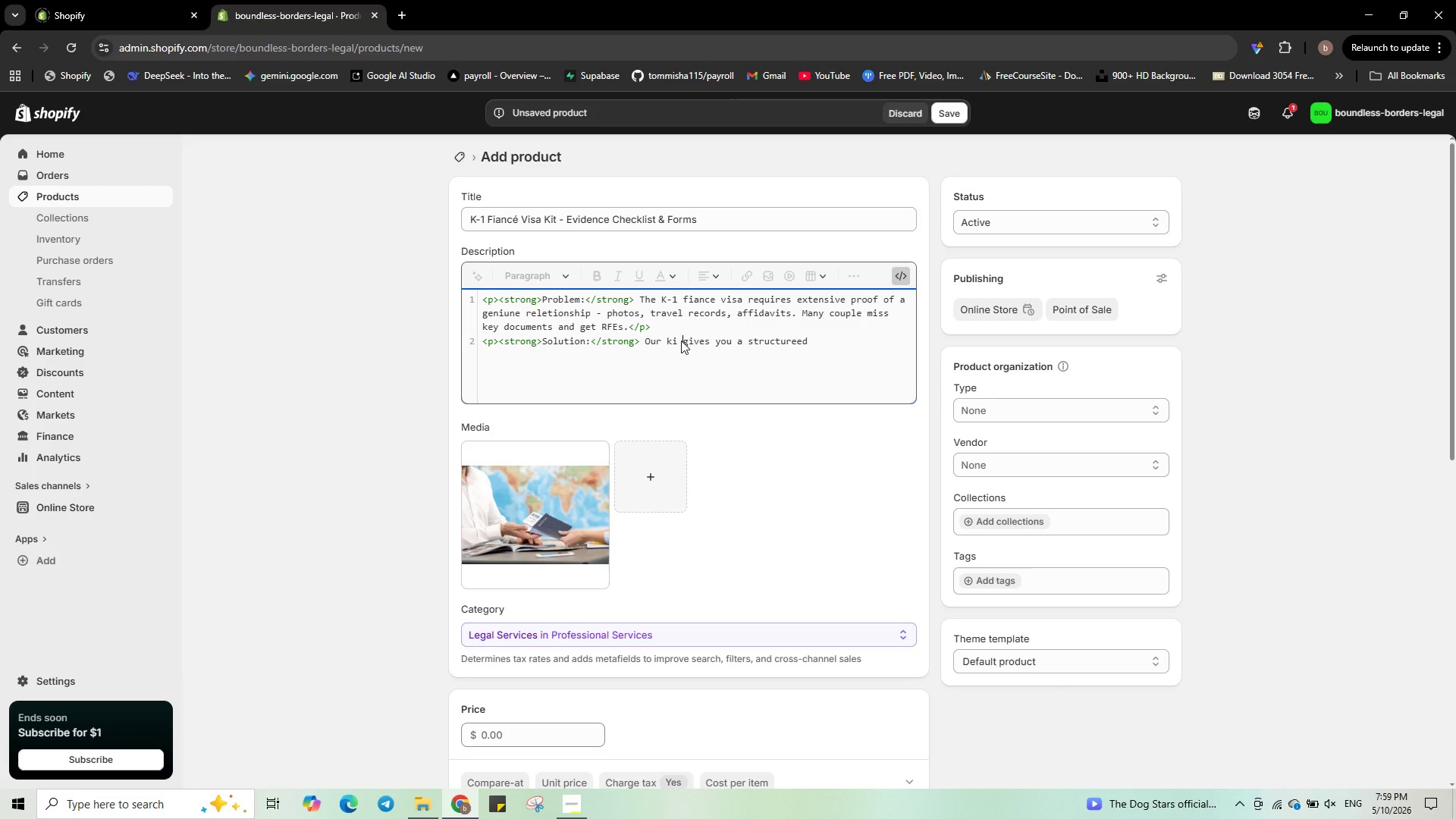 
key(Backspace)
 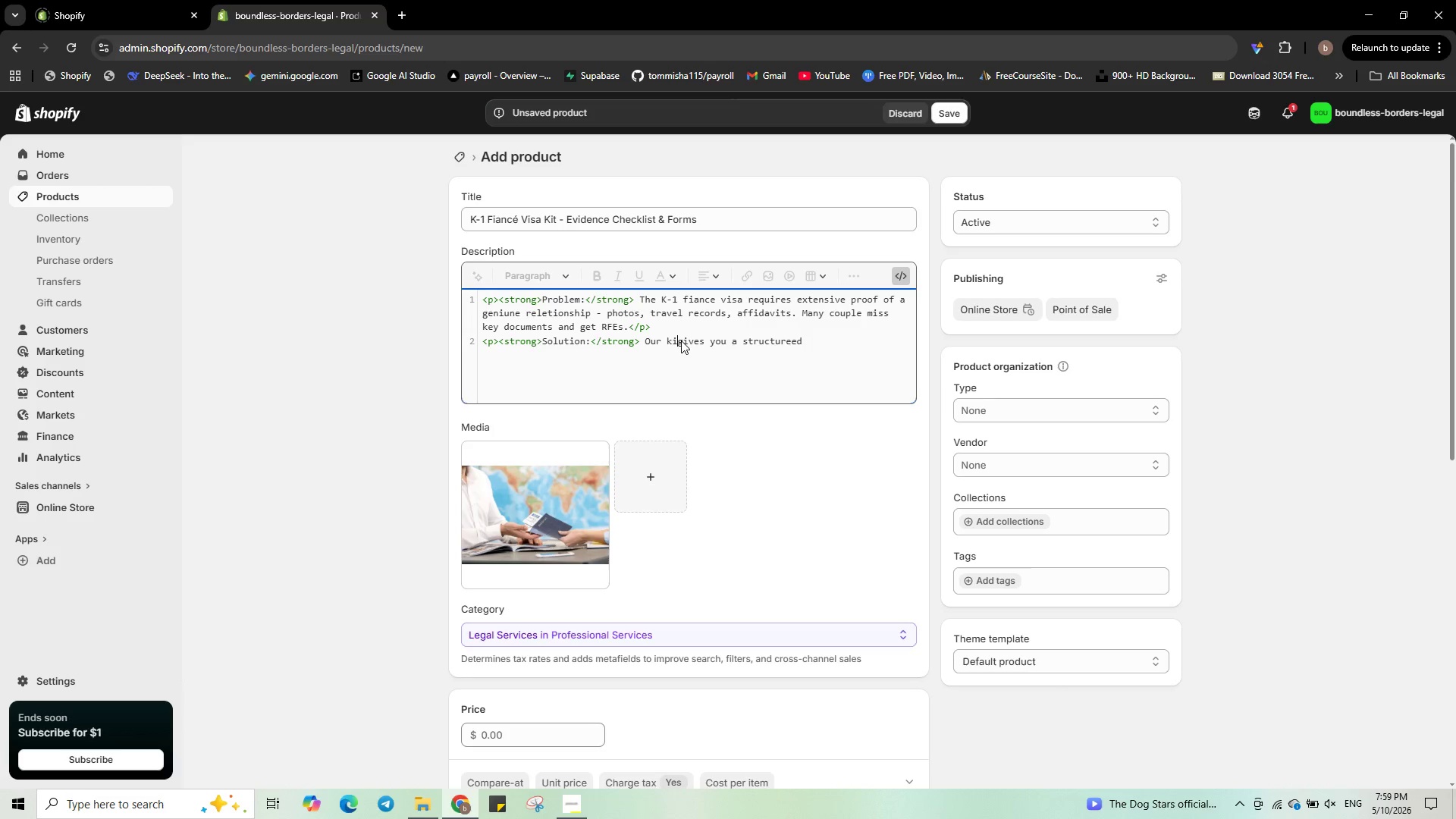 
key(T)
 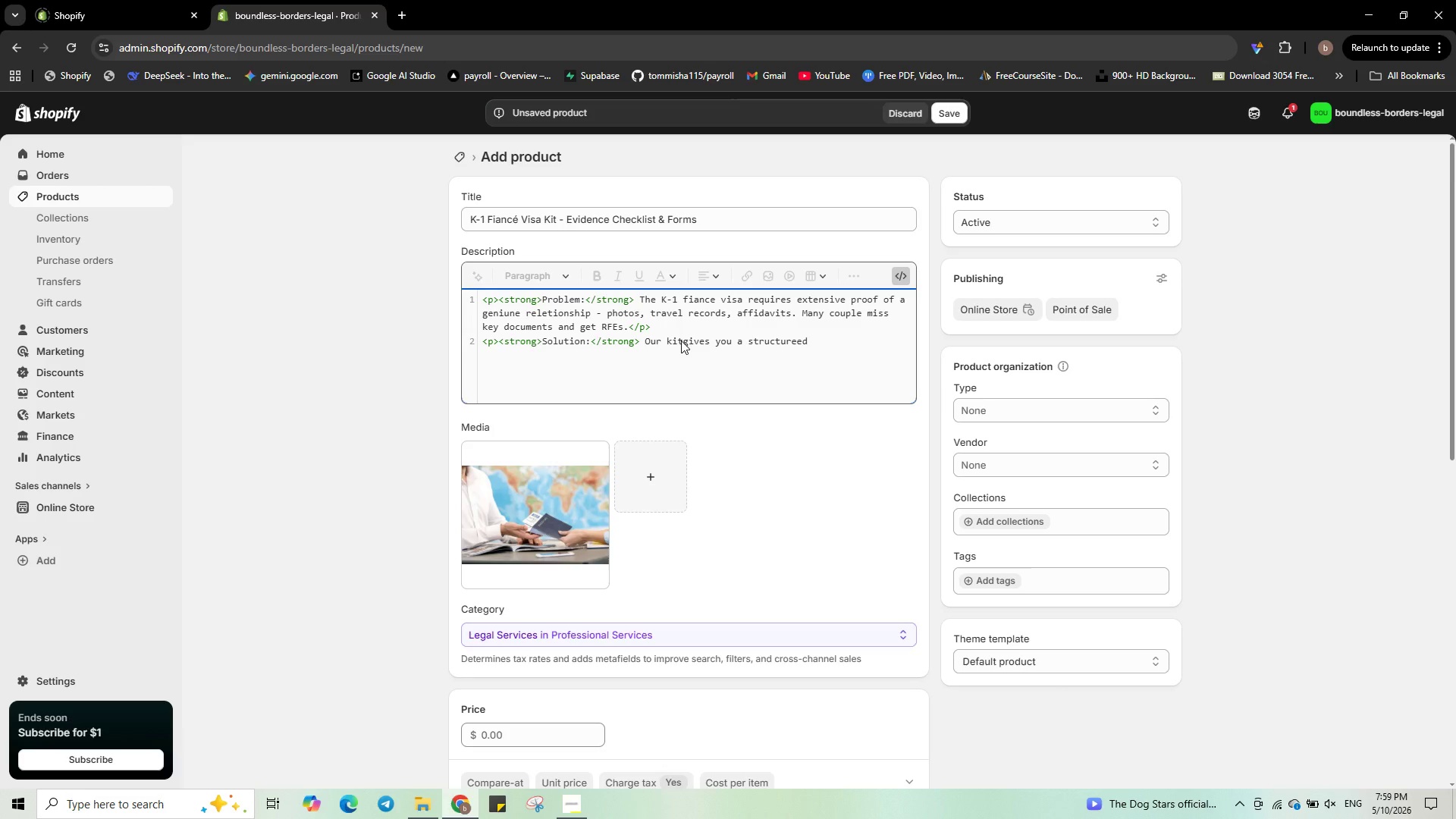 
key(Space)
 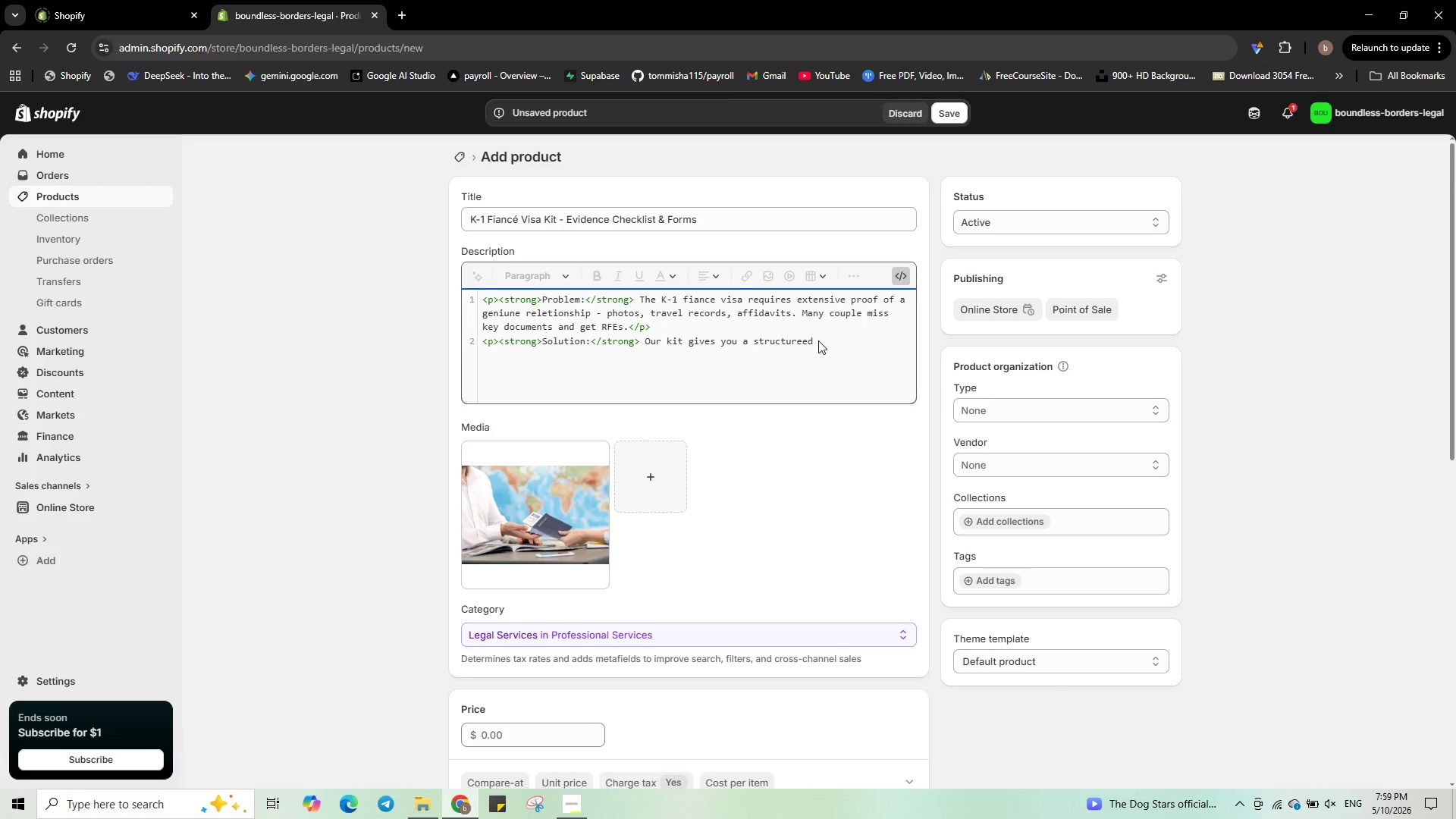 
left_click([818, 340])
 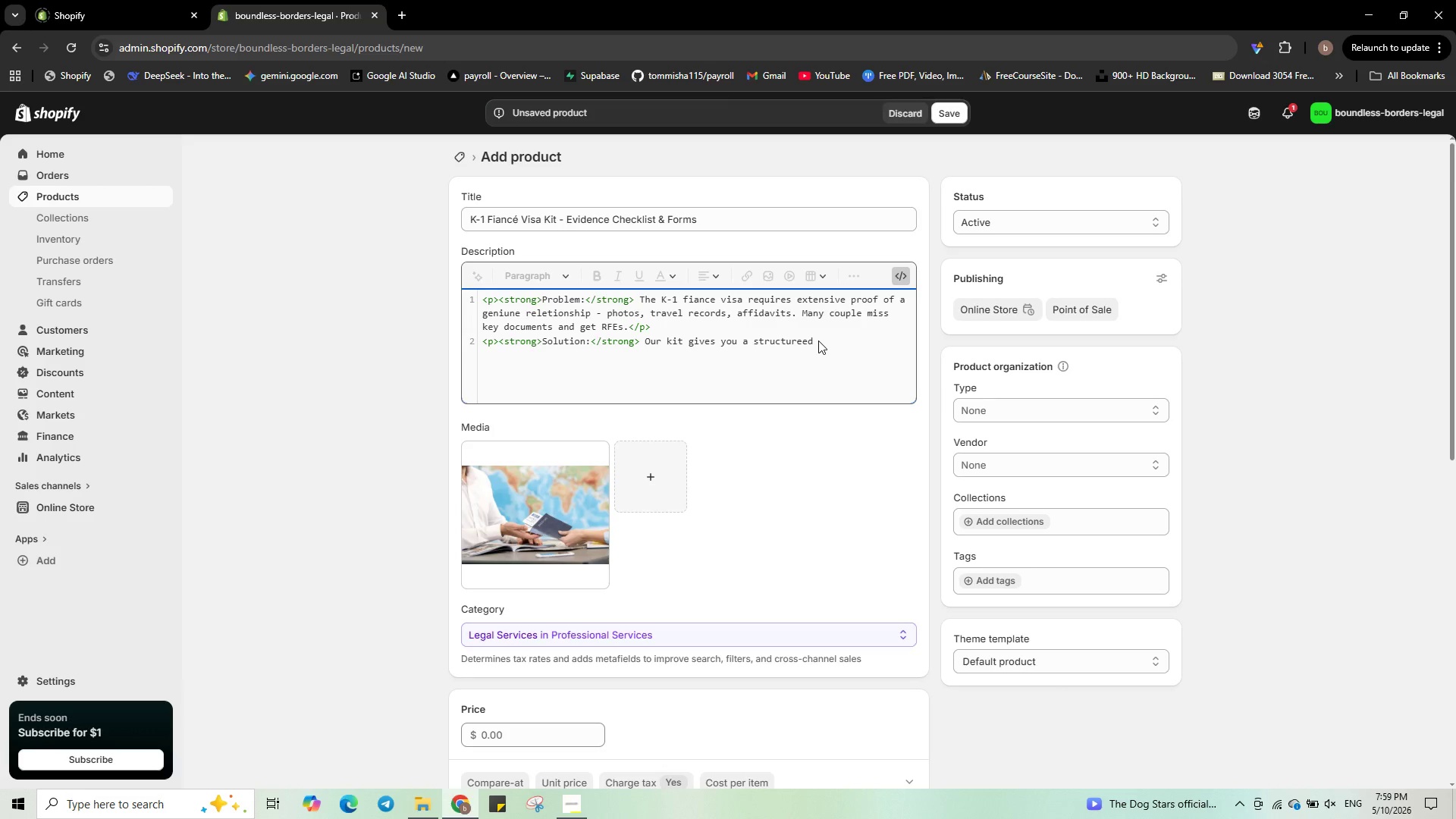 
type(evidence list, )
 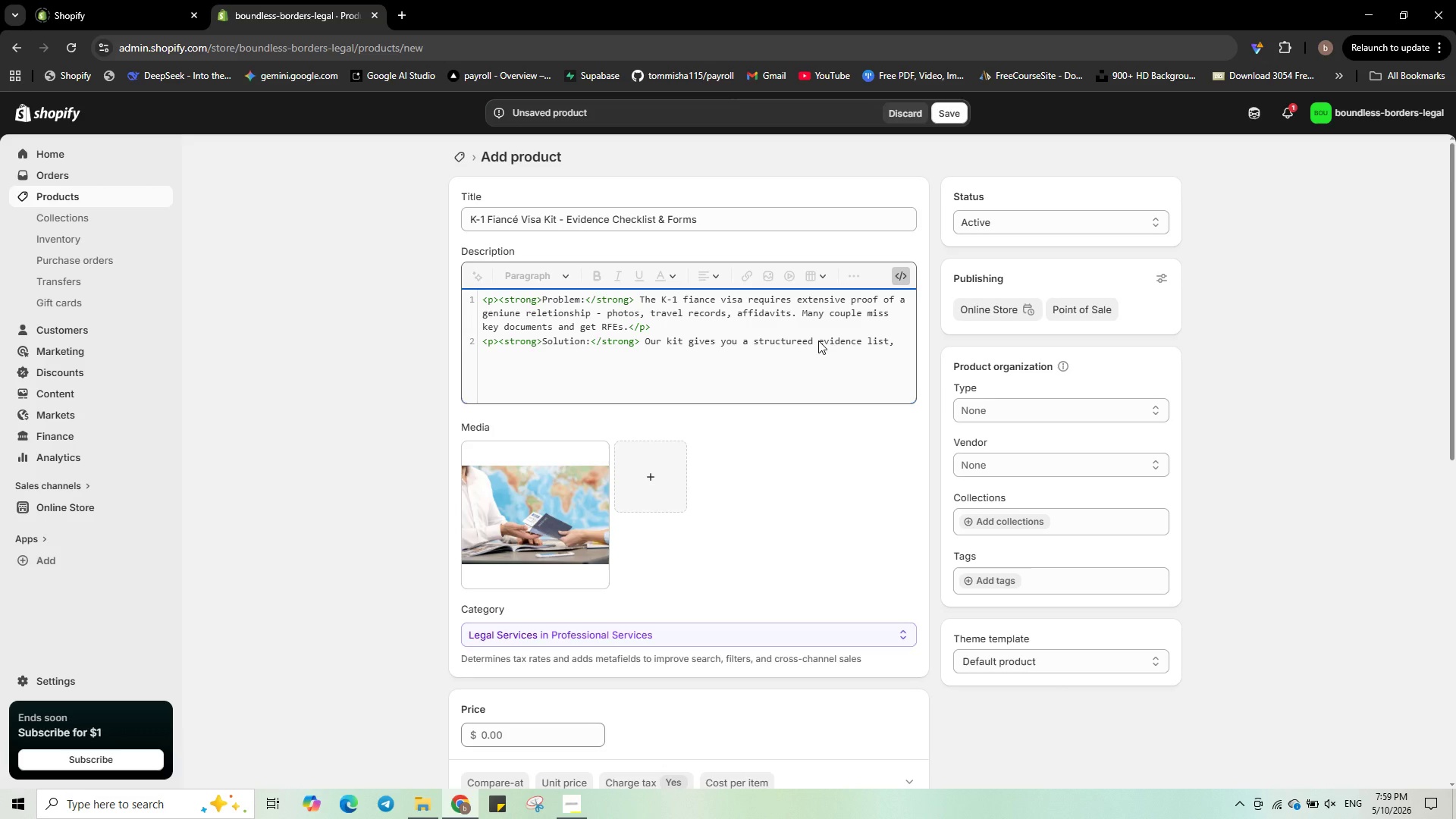 
wait(5.89)
 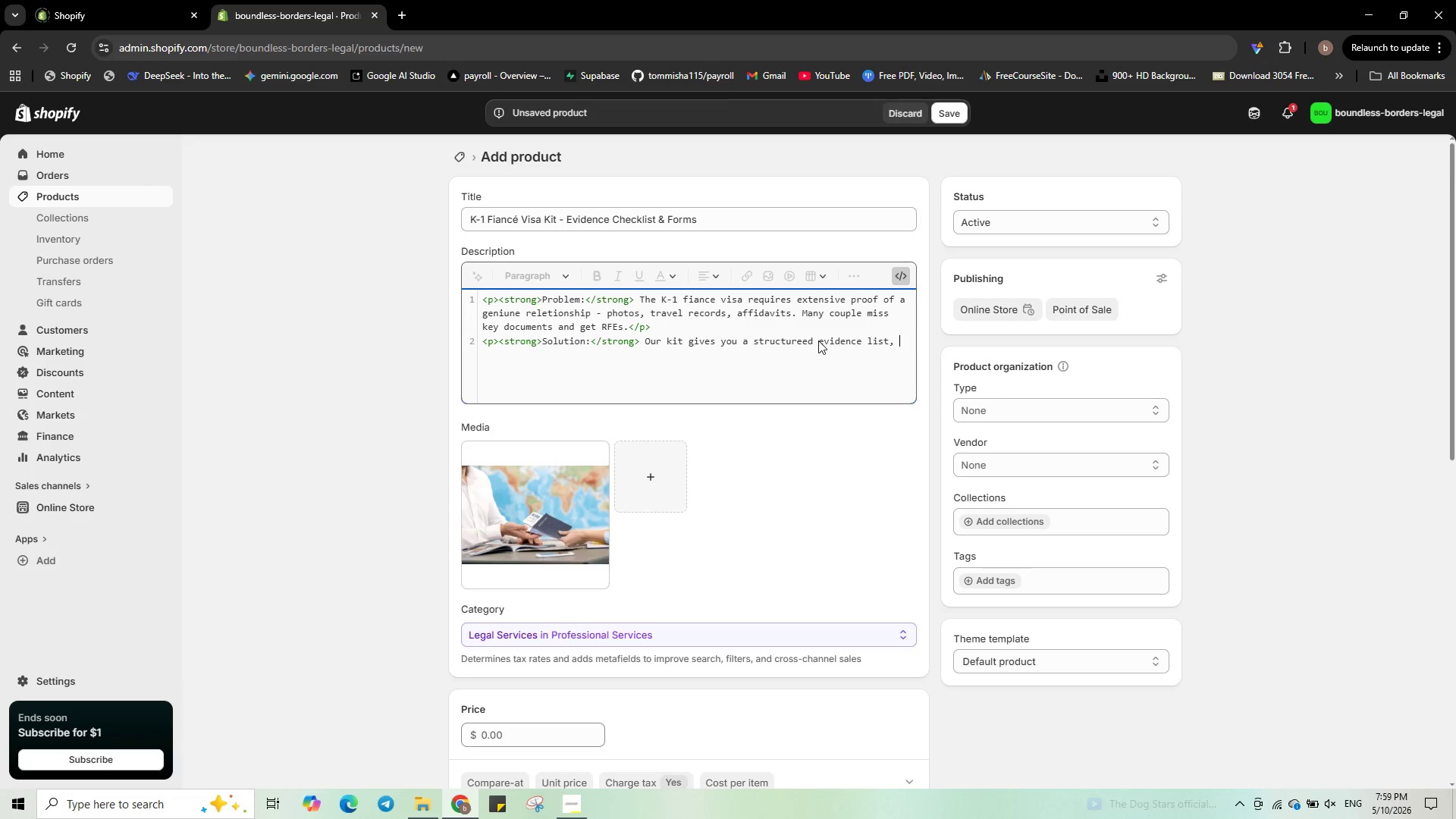 
type(sample )
 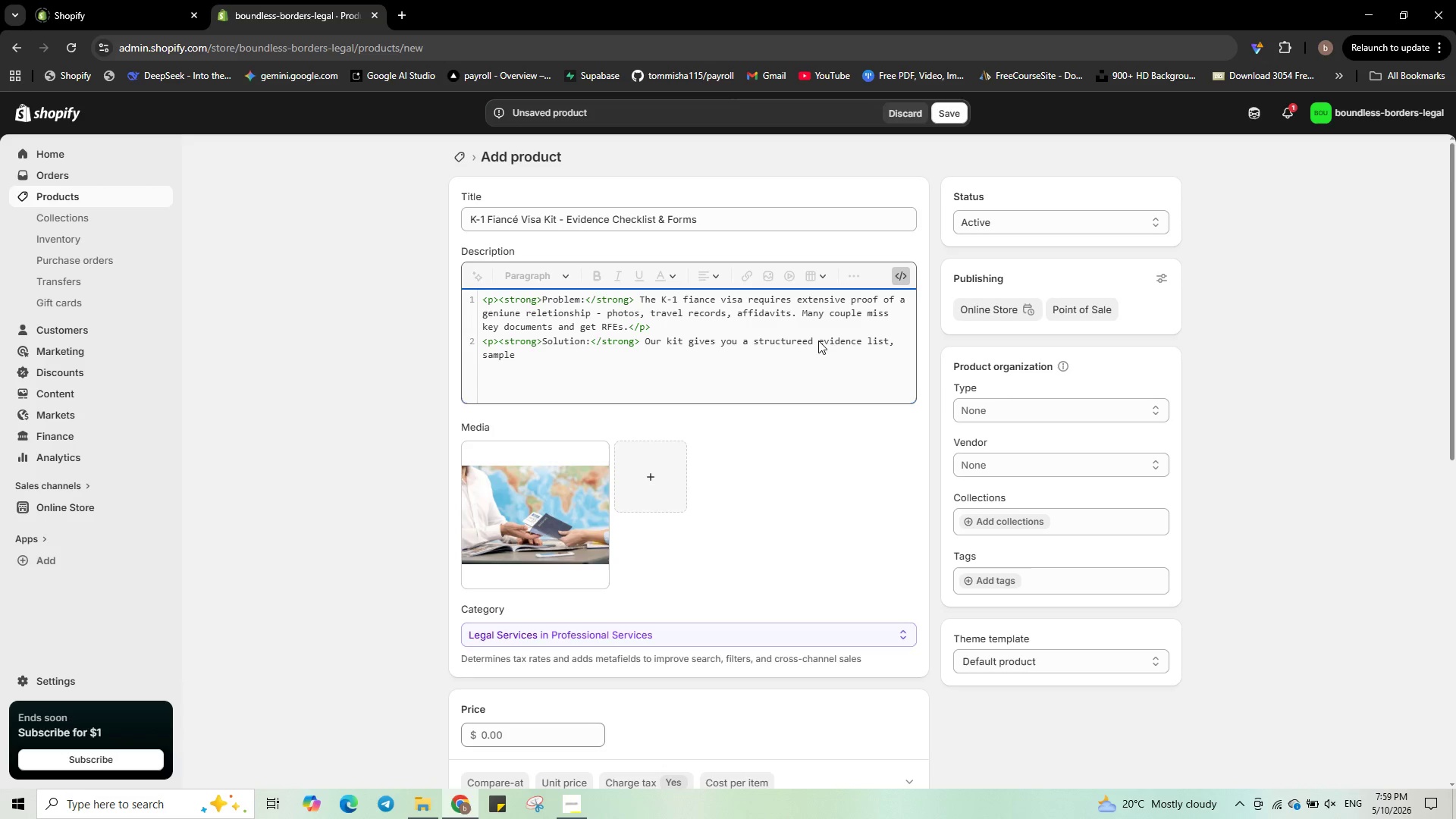 
wait(6.12)
 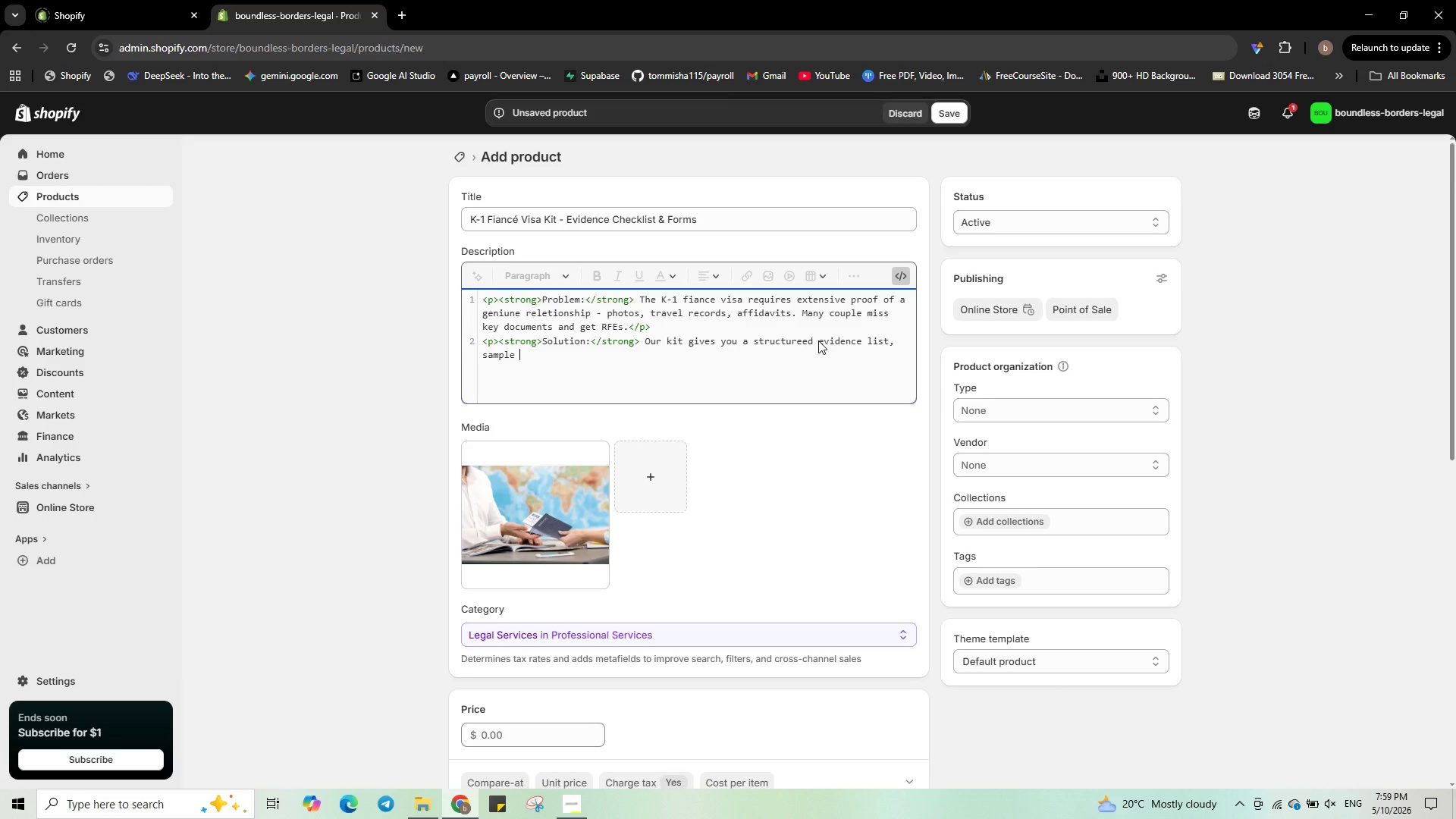 
type(affidavits, and a filing gi=uide)
 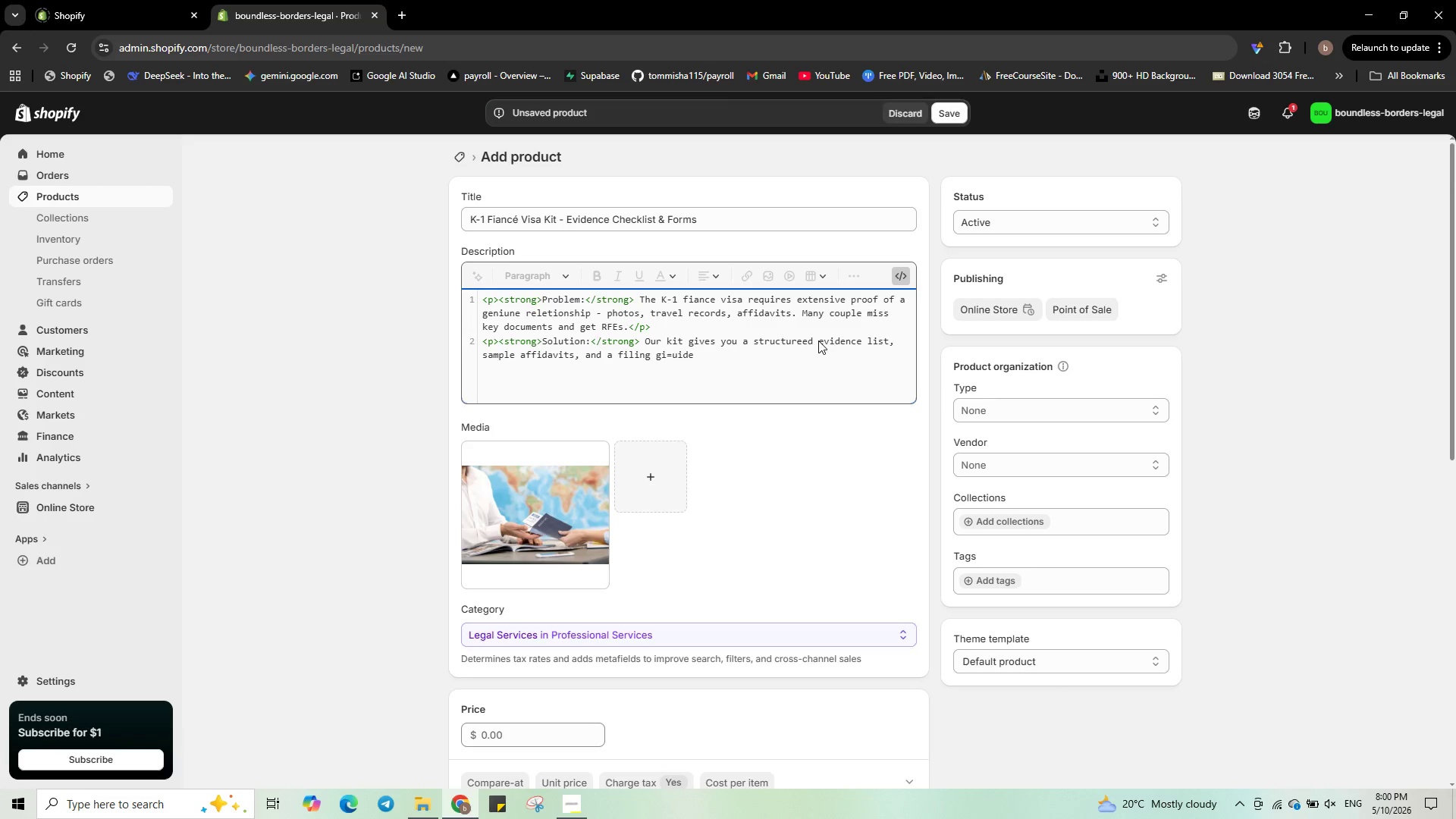 
key(ArrowLeft)
 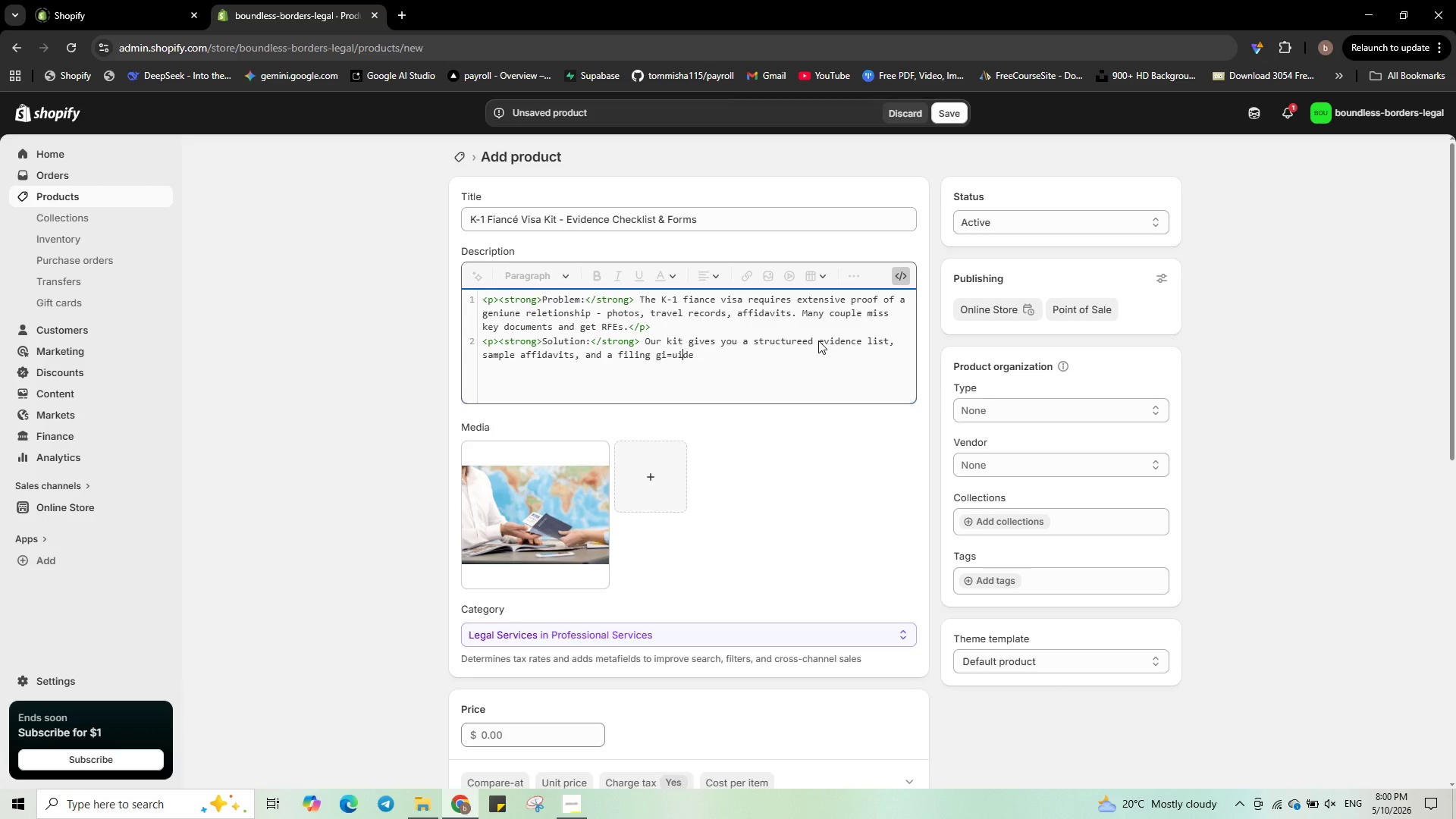 
key(ArrowLeft)
 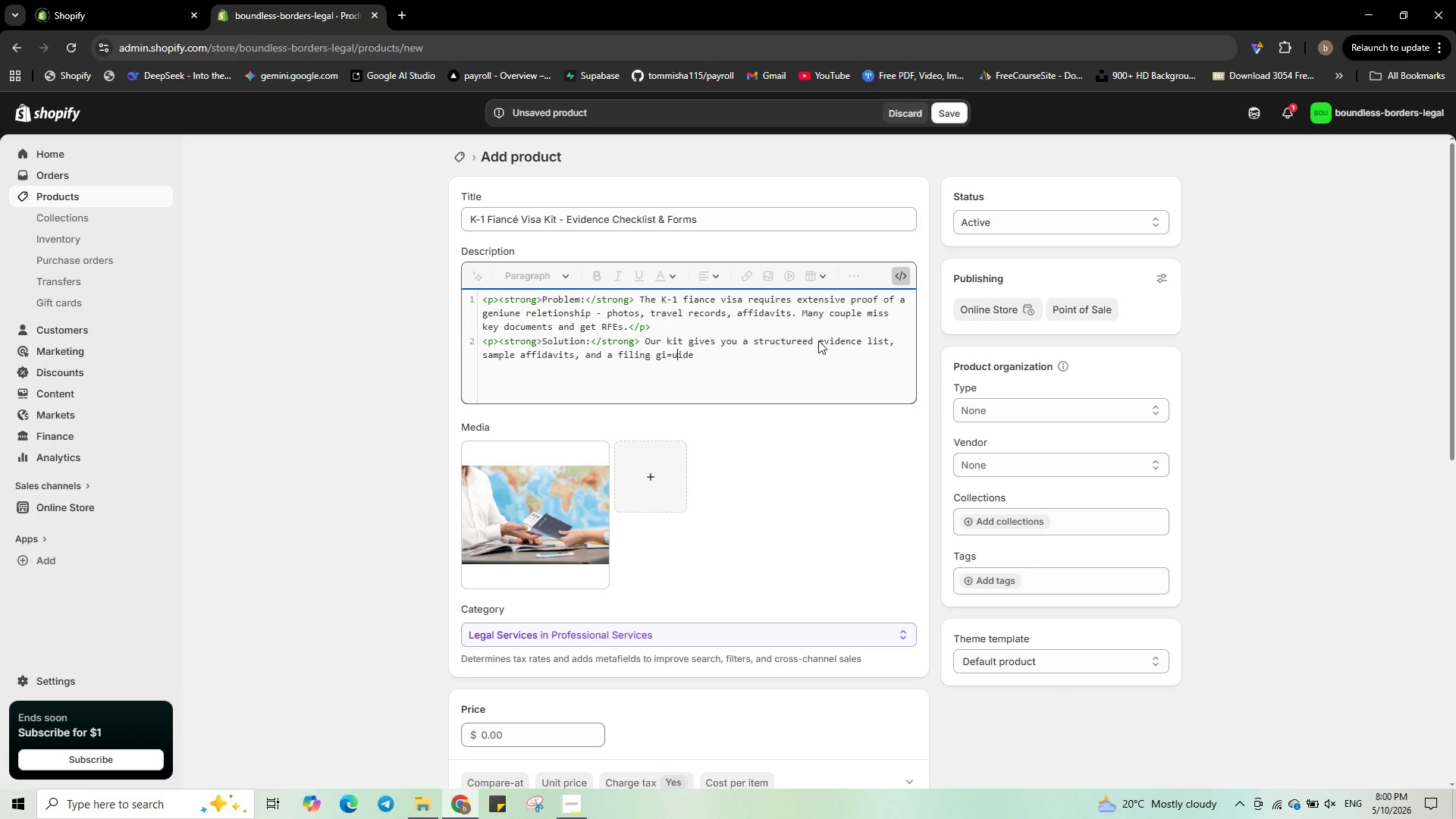 
key(ArrowLeft)
 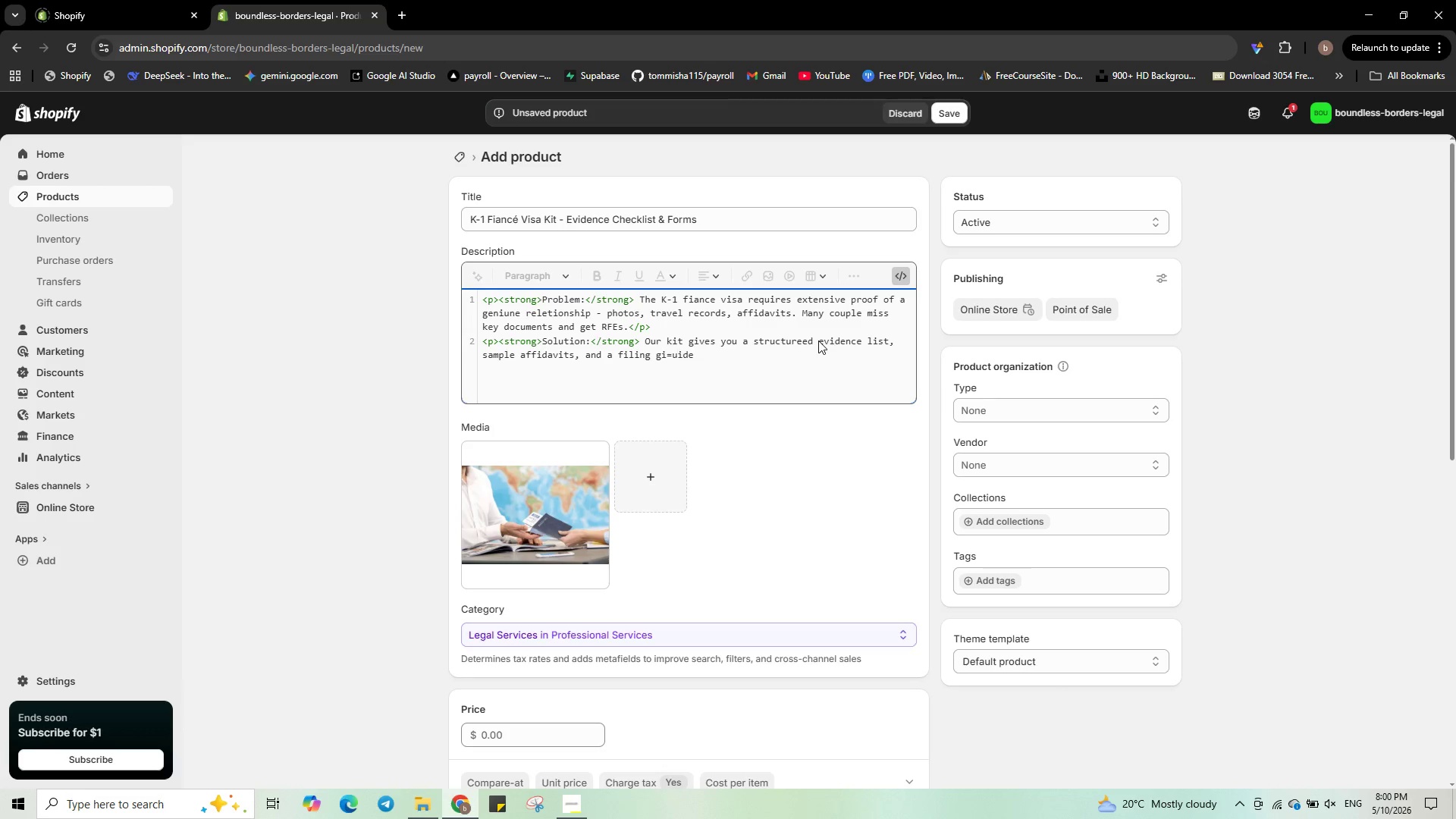 
key(ArrowLeft)
 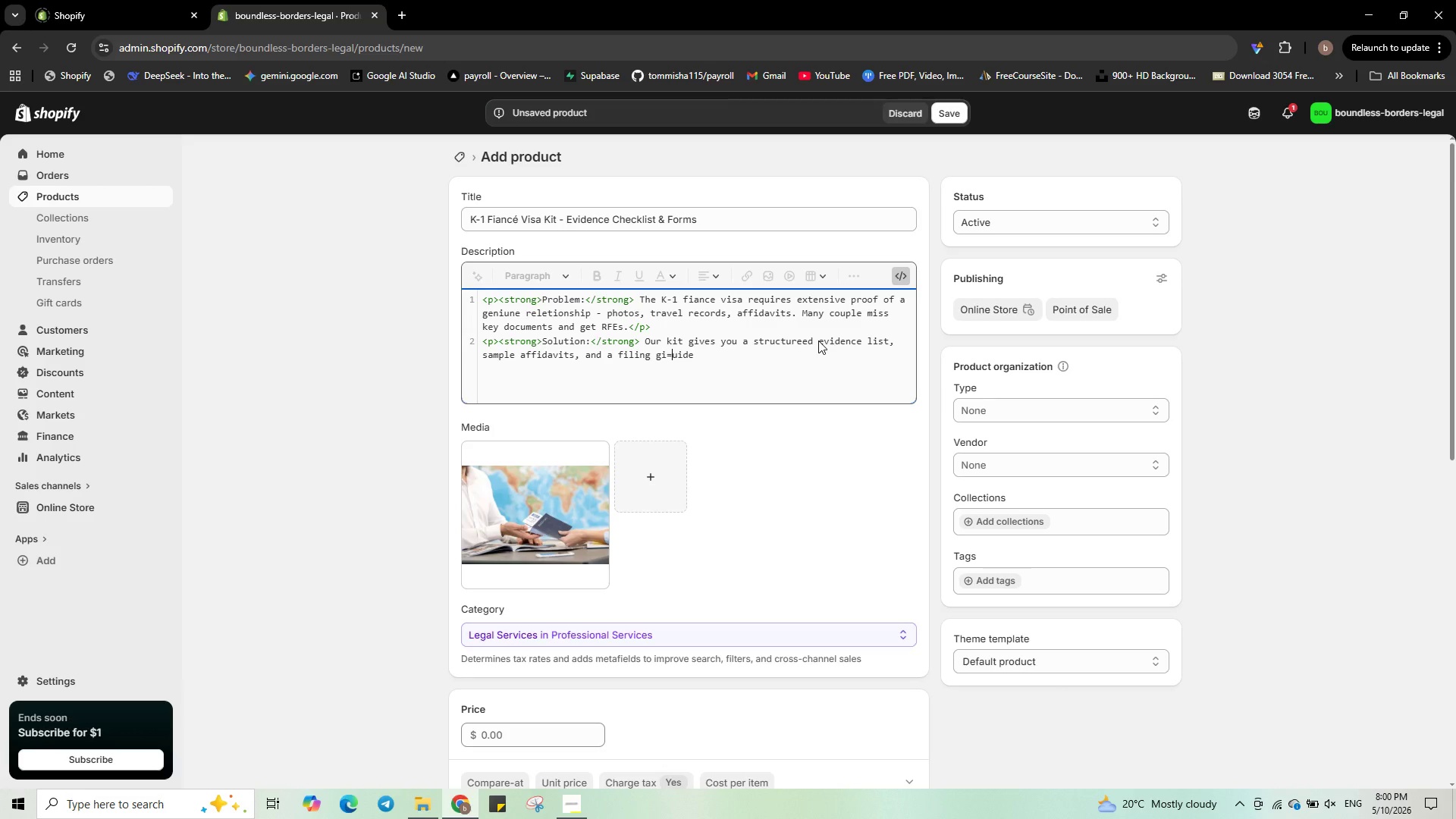 
key(Backspace)
 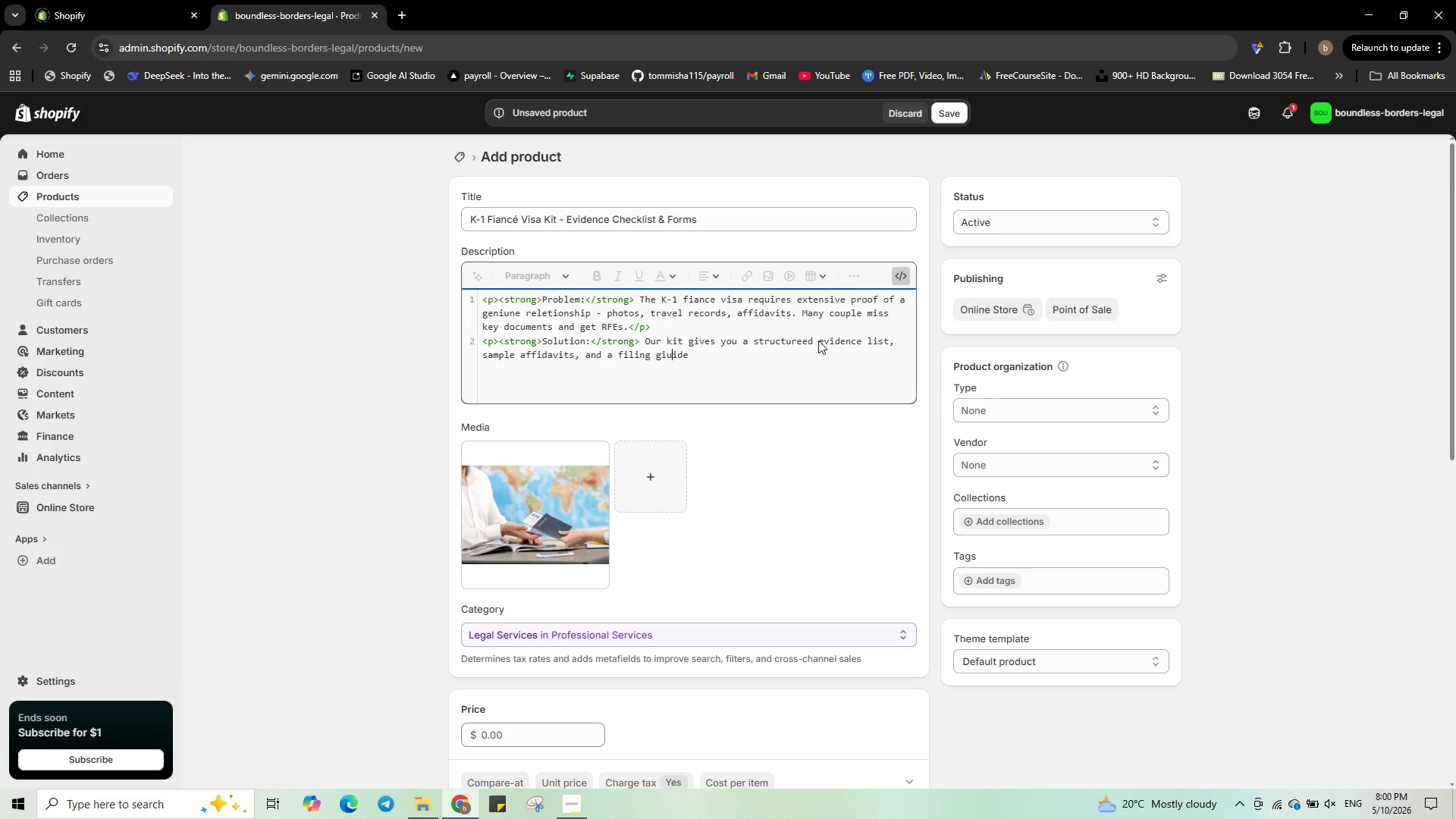 
key(ArrowRight)
 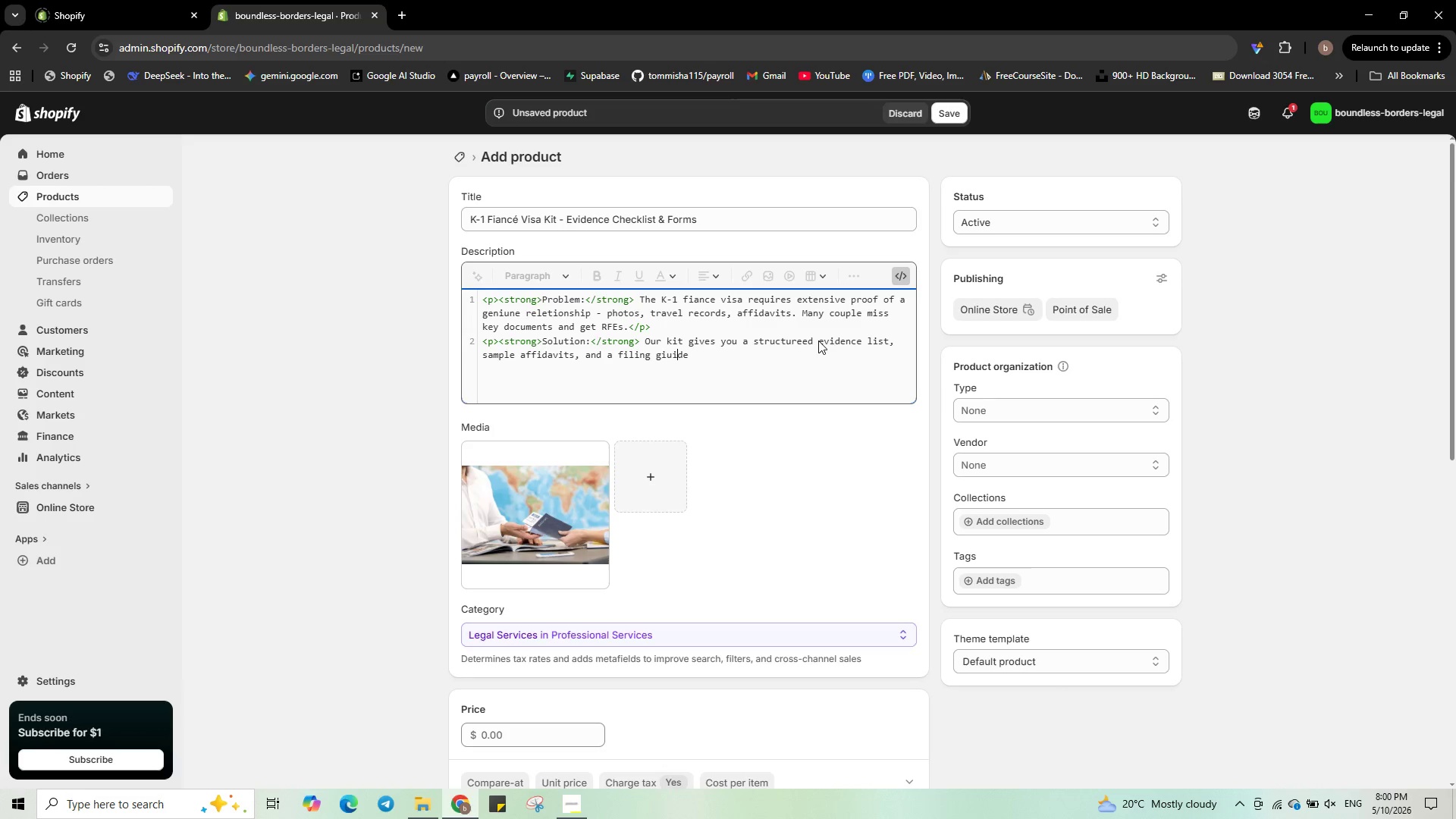 
key(ArrowRight)
 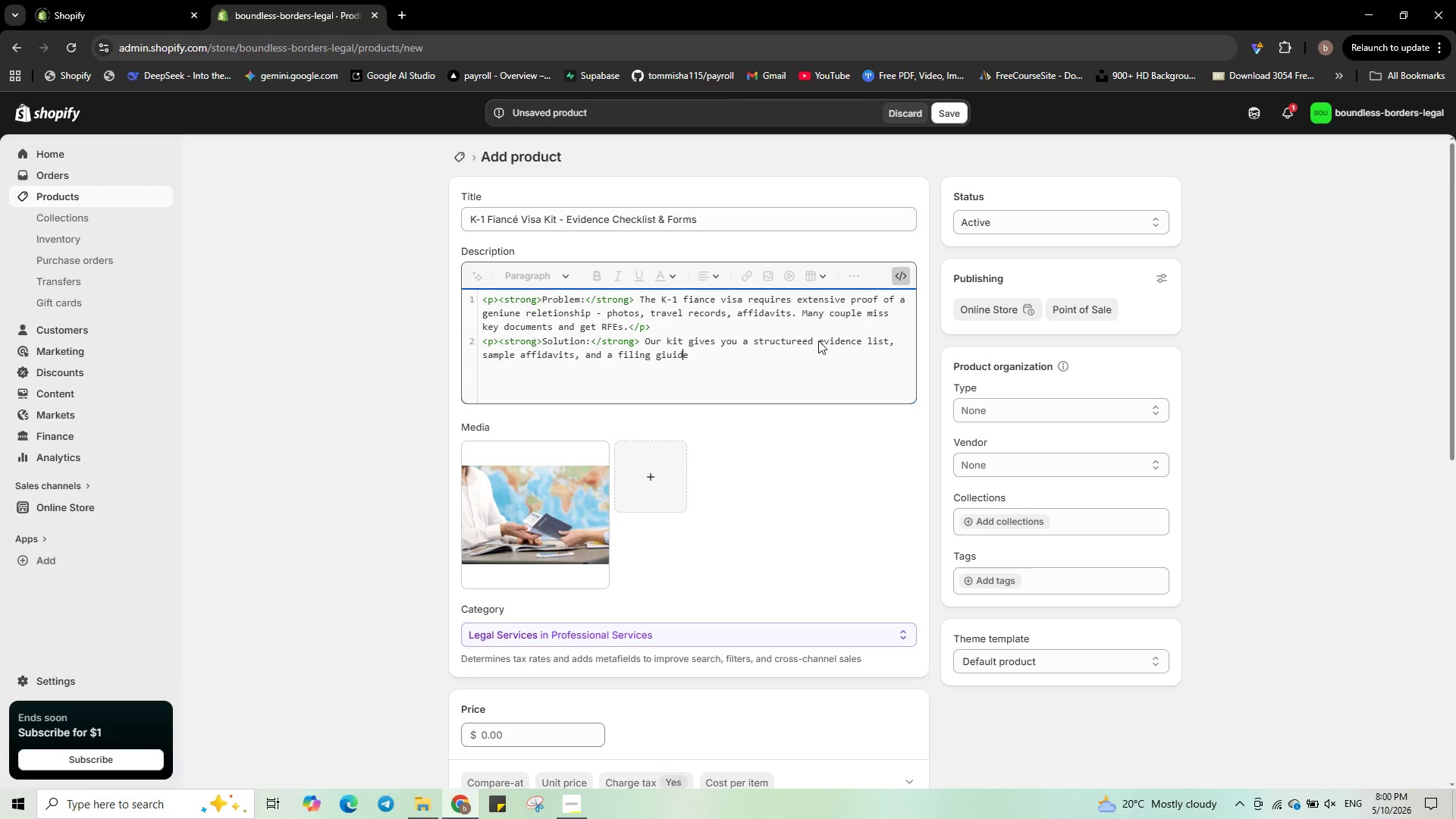 
key(ArrowRight)
 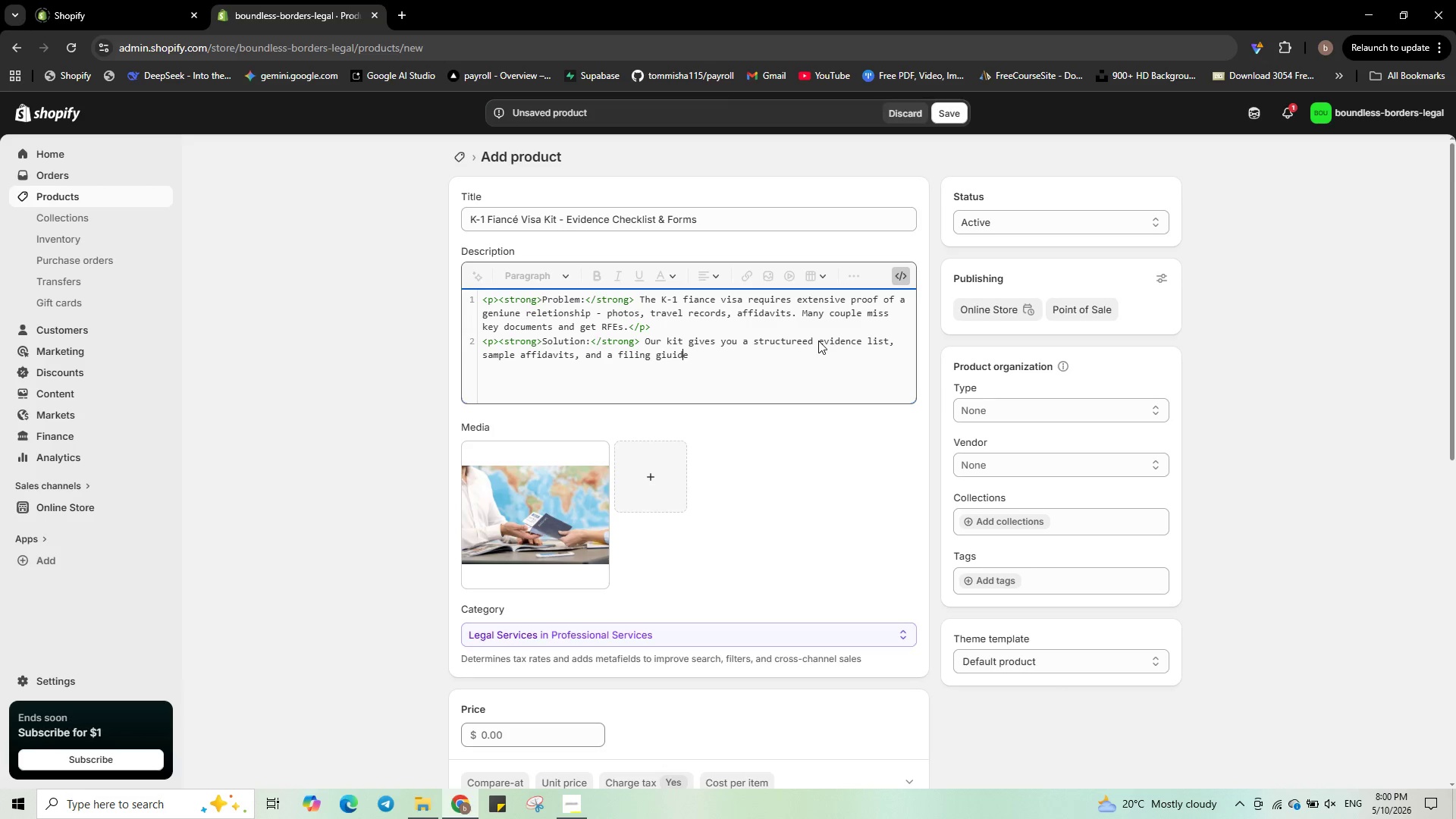 
key(ArrowRight)
 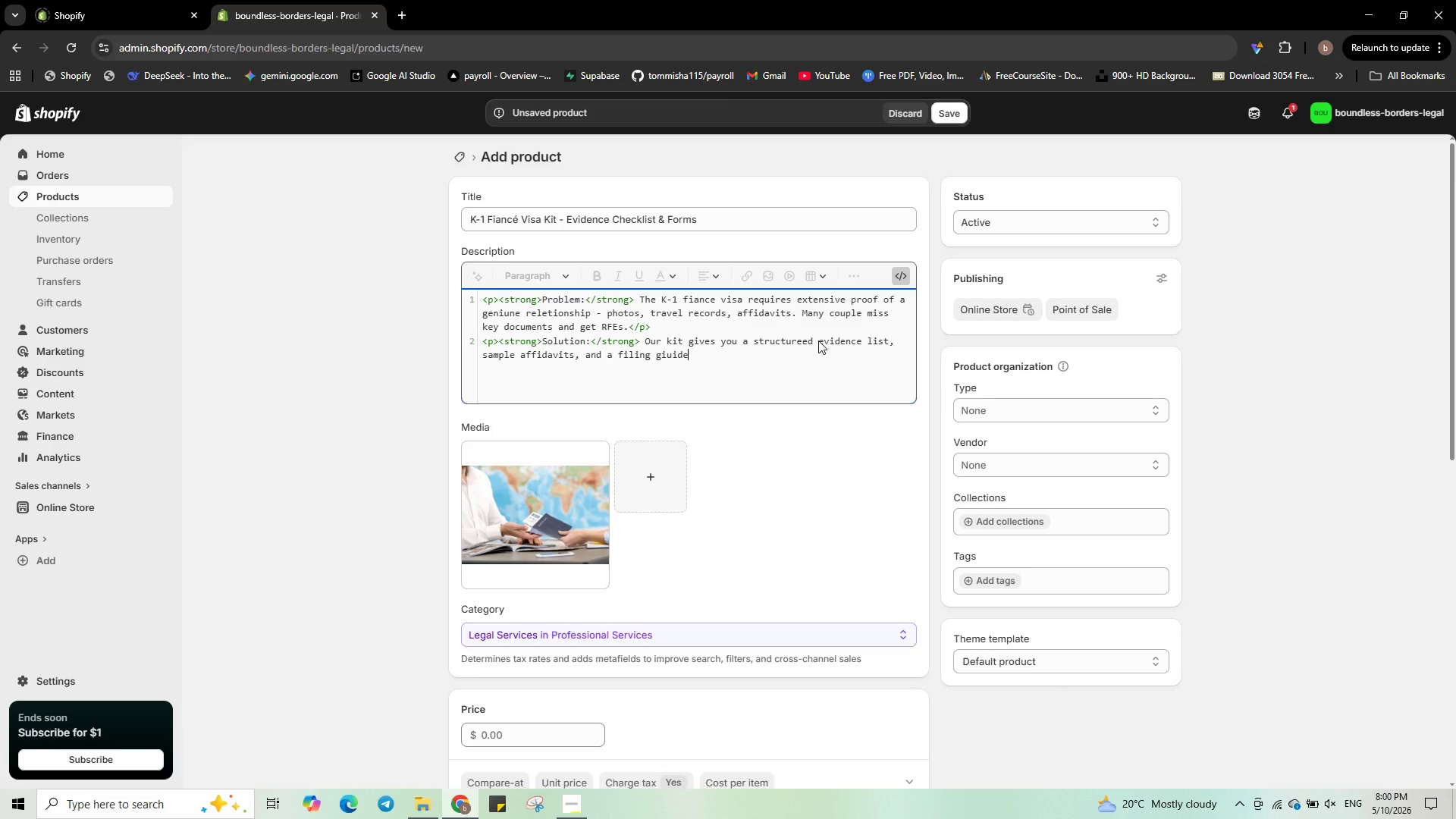 
key(ArrowRight)
 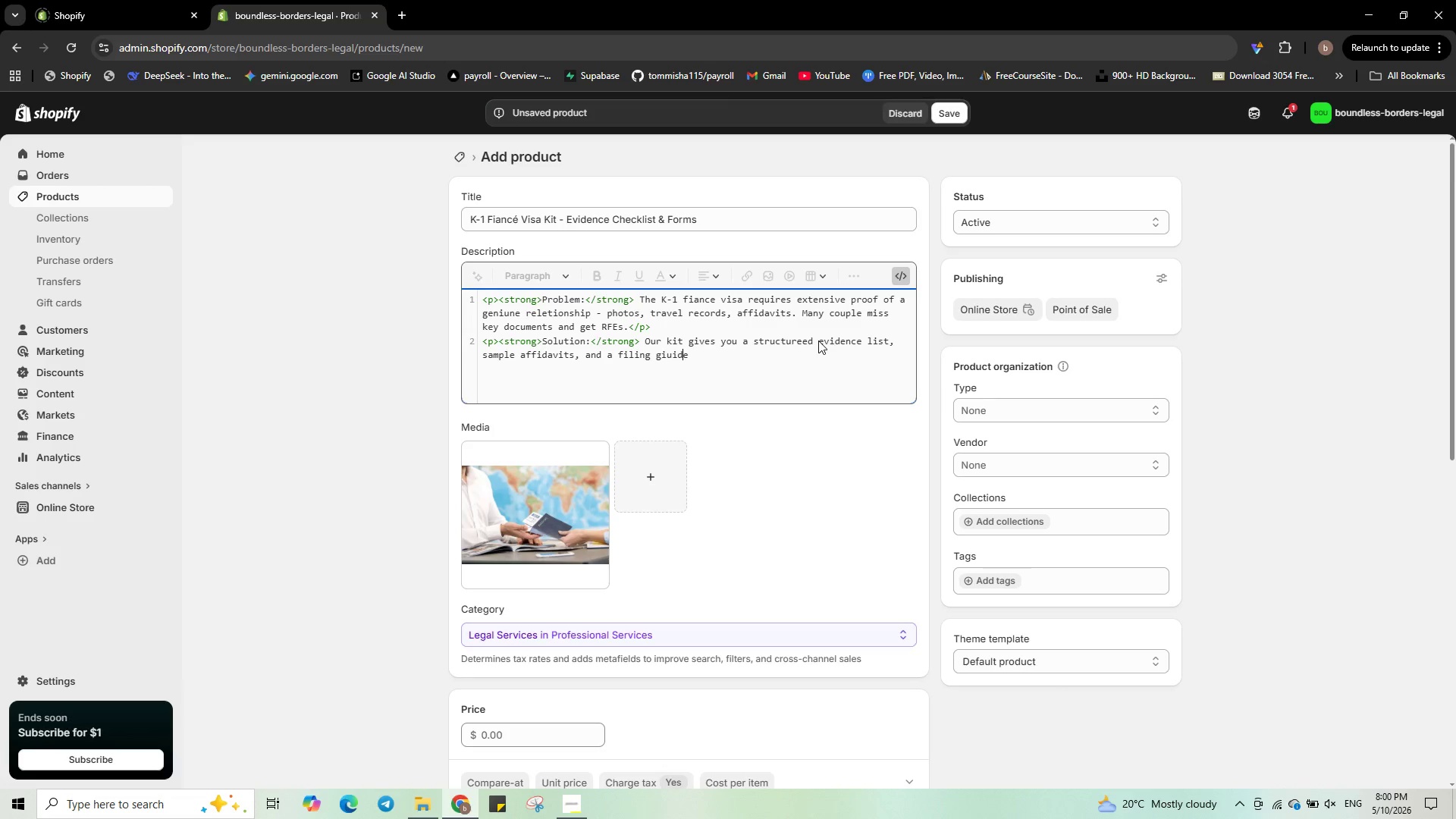 
hold_key(key=ArrowLeft, duration=0.56)
 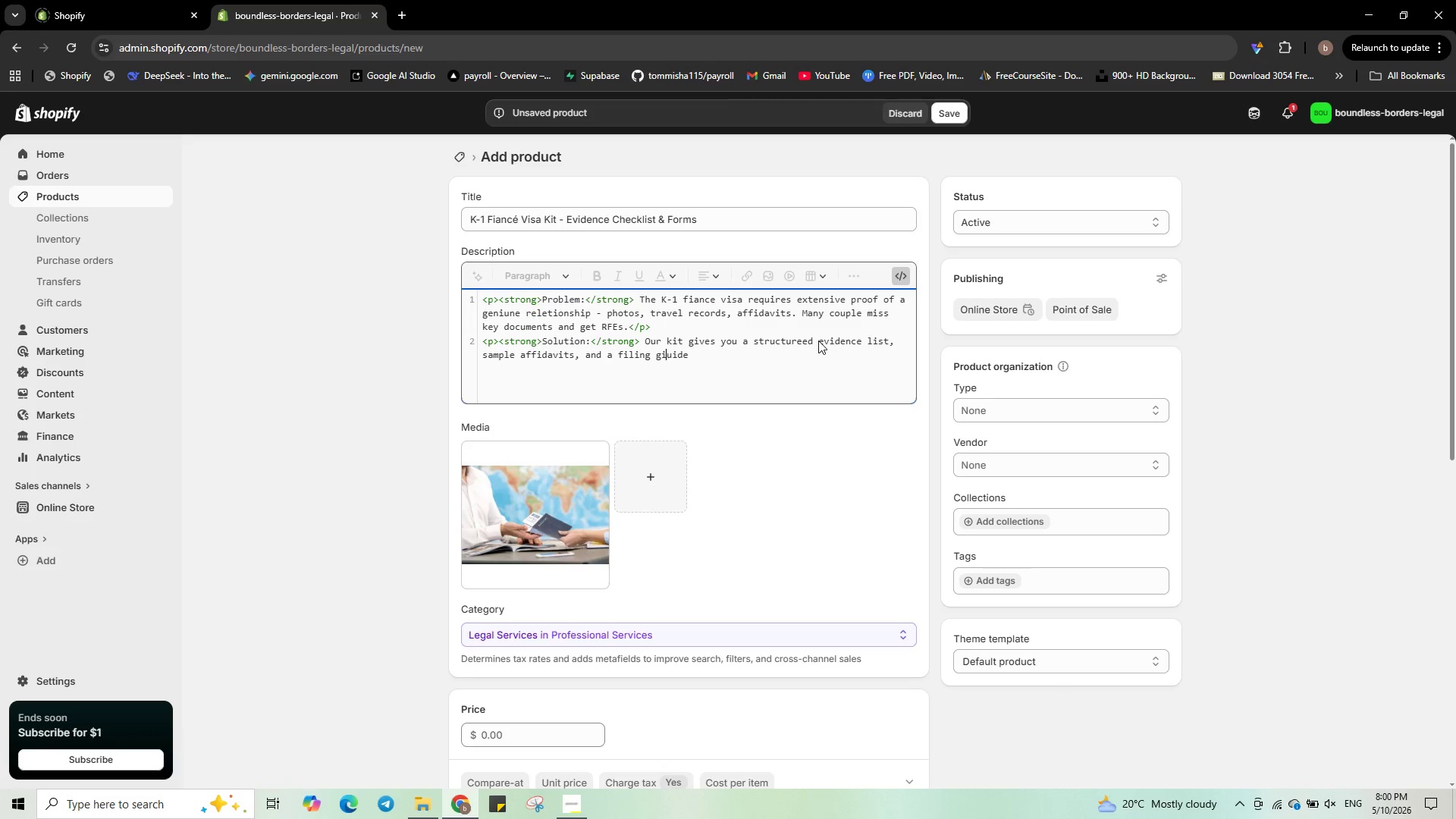 
key(ArrowLeft)
 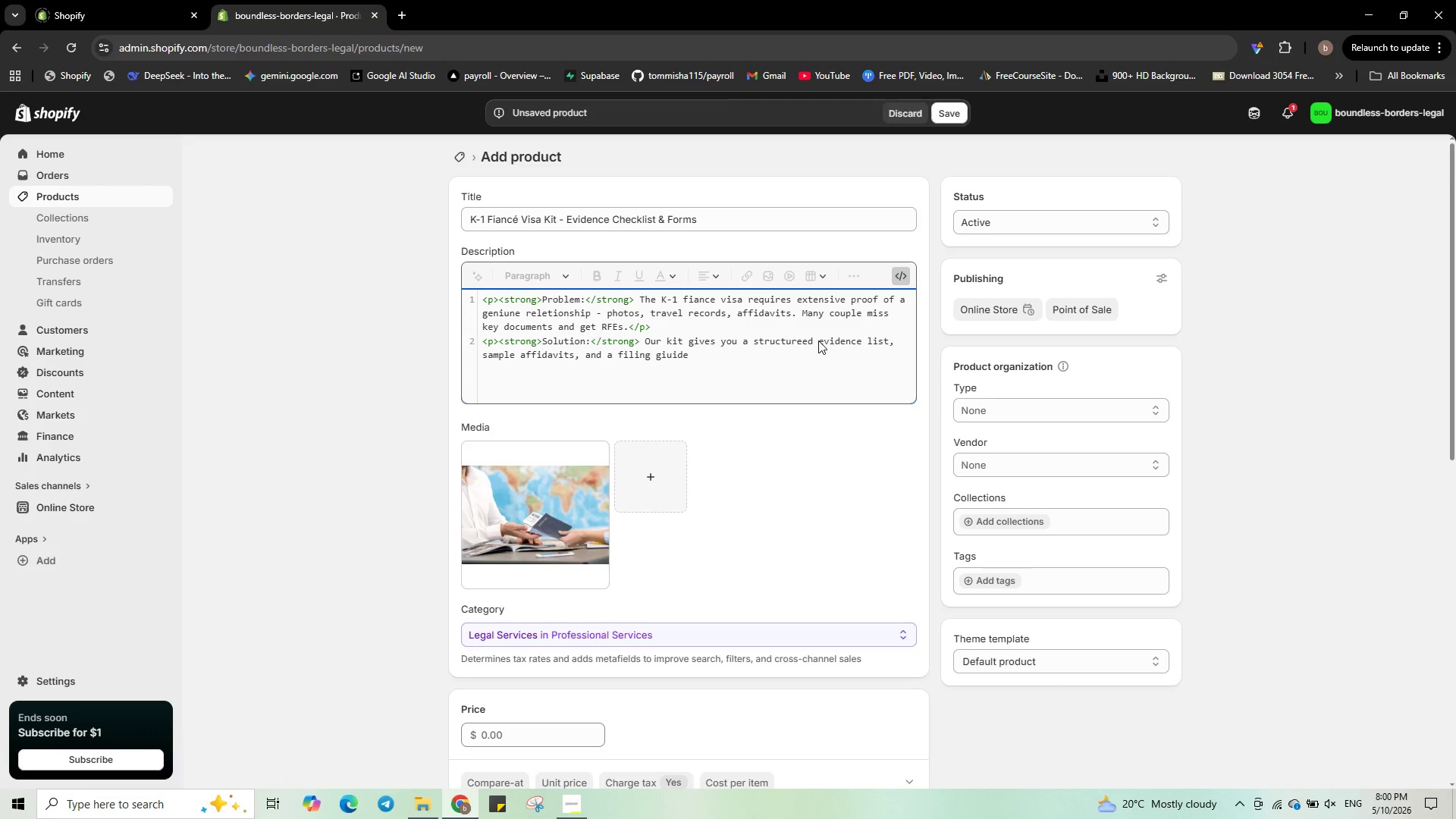 
key(Backspace)
 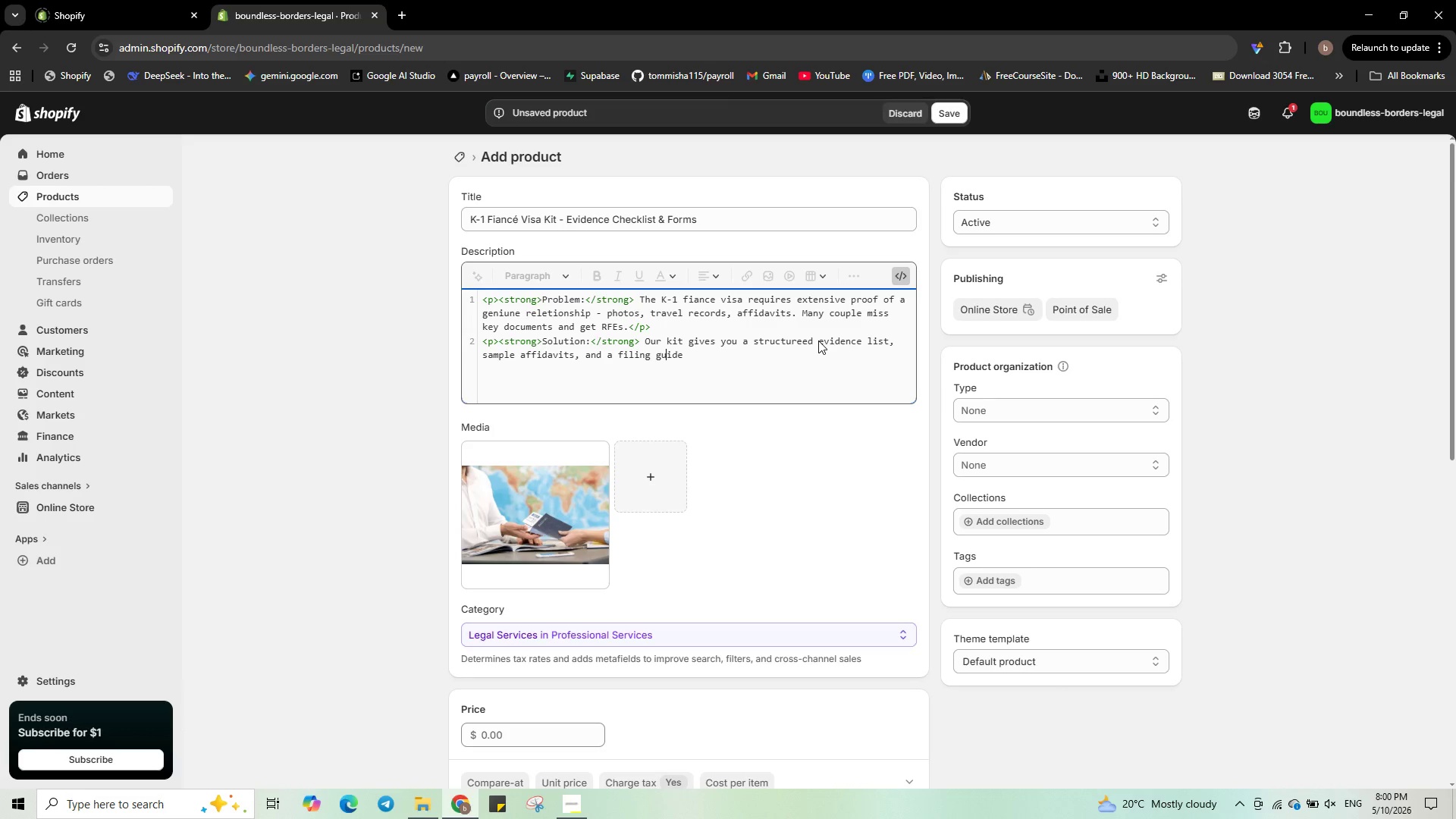 
hold_key(key=ArrowRight, duration=0.69)
 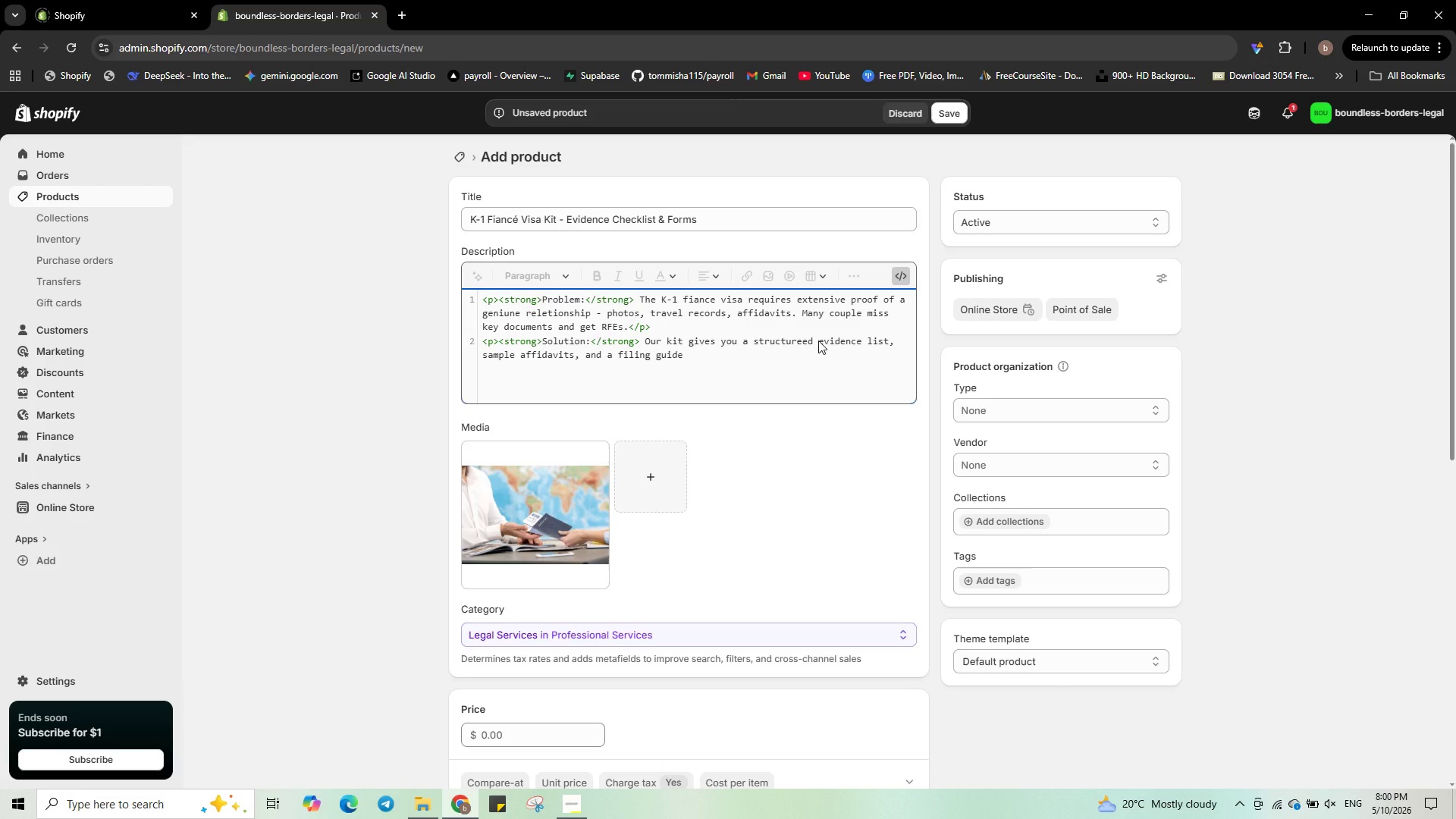 
type(. No legal jargon - just step )
key(Backspace)
type(-)
 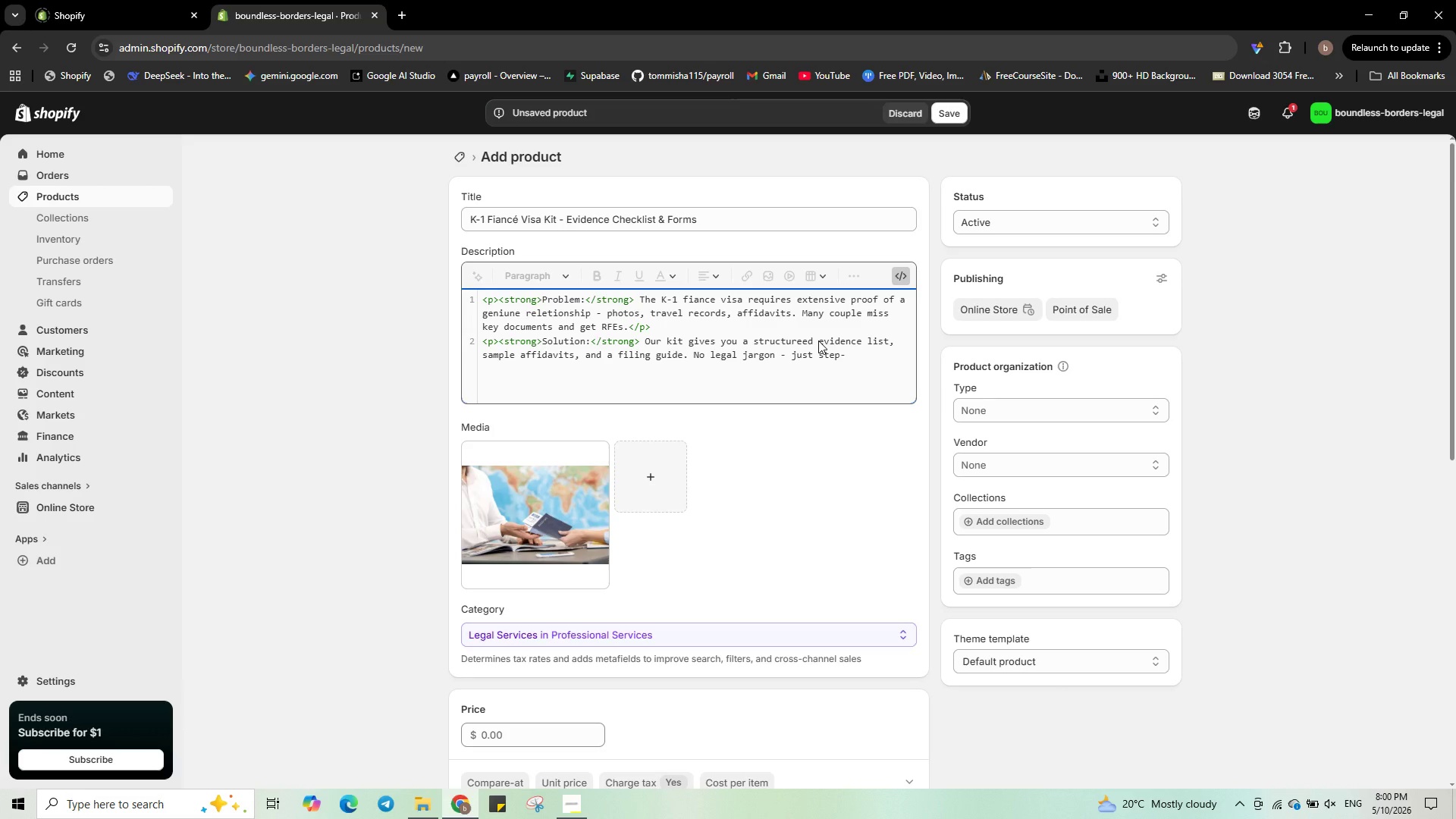 
type(by-step instruction.</p>)
 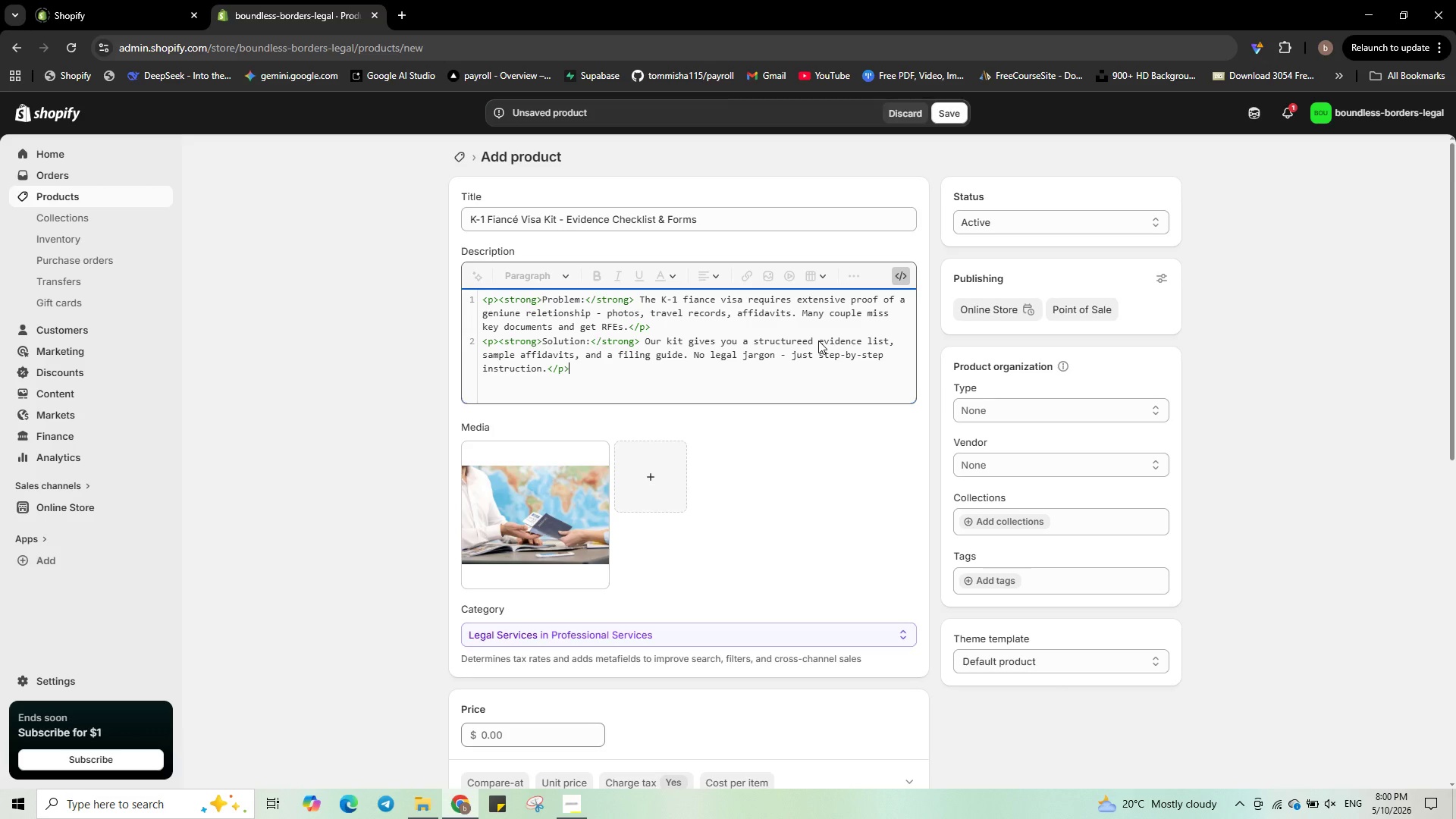 
key(Enter)
 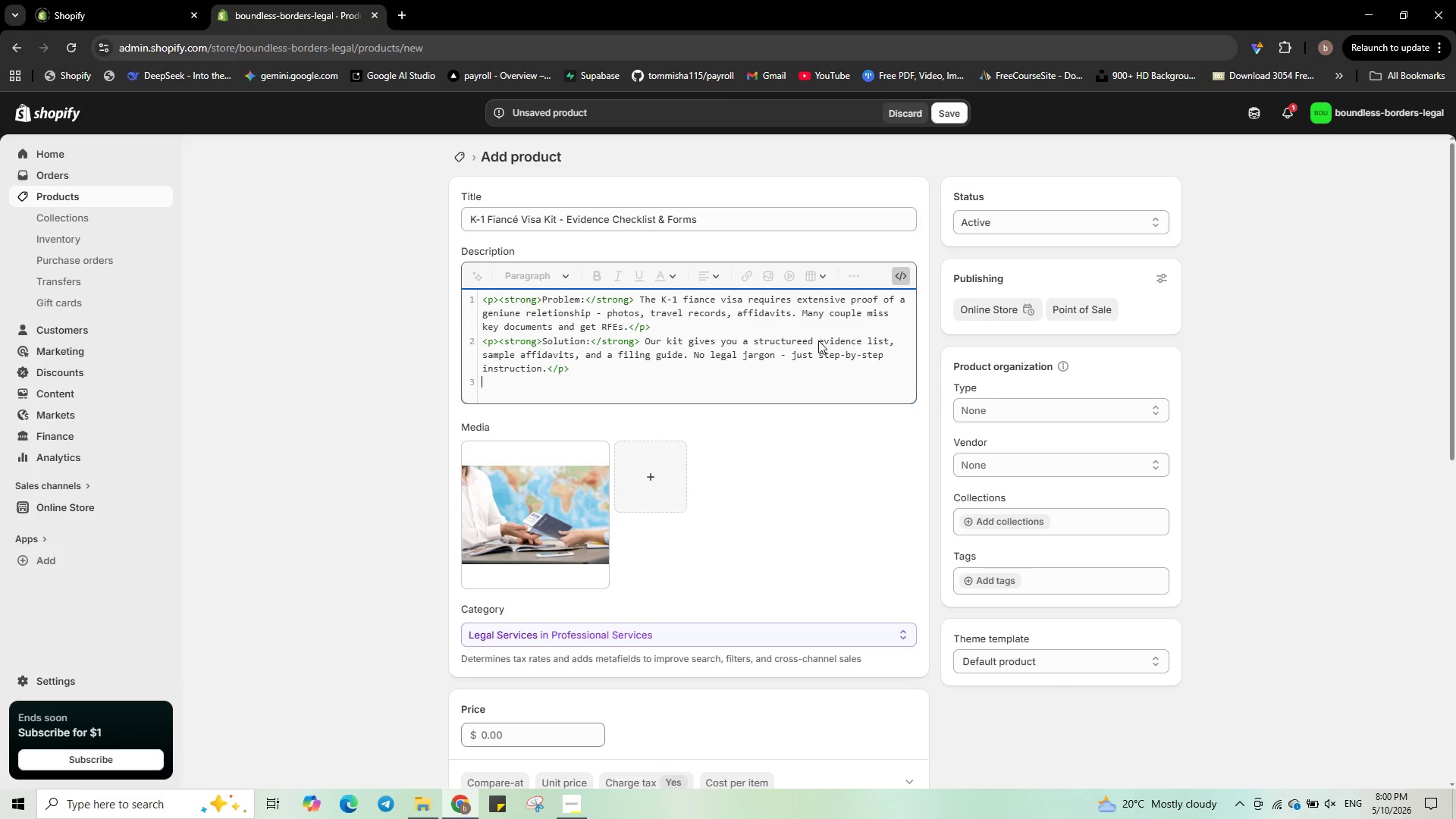 
type(<p><strong>Wg)
key(Backspace)
type(hat's included:</strong></p?)
key(Backspace)
type(>)
 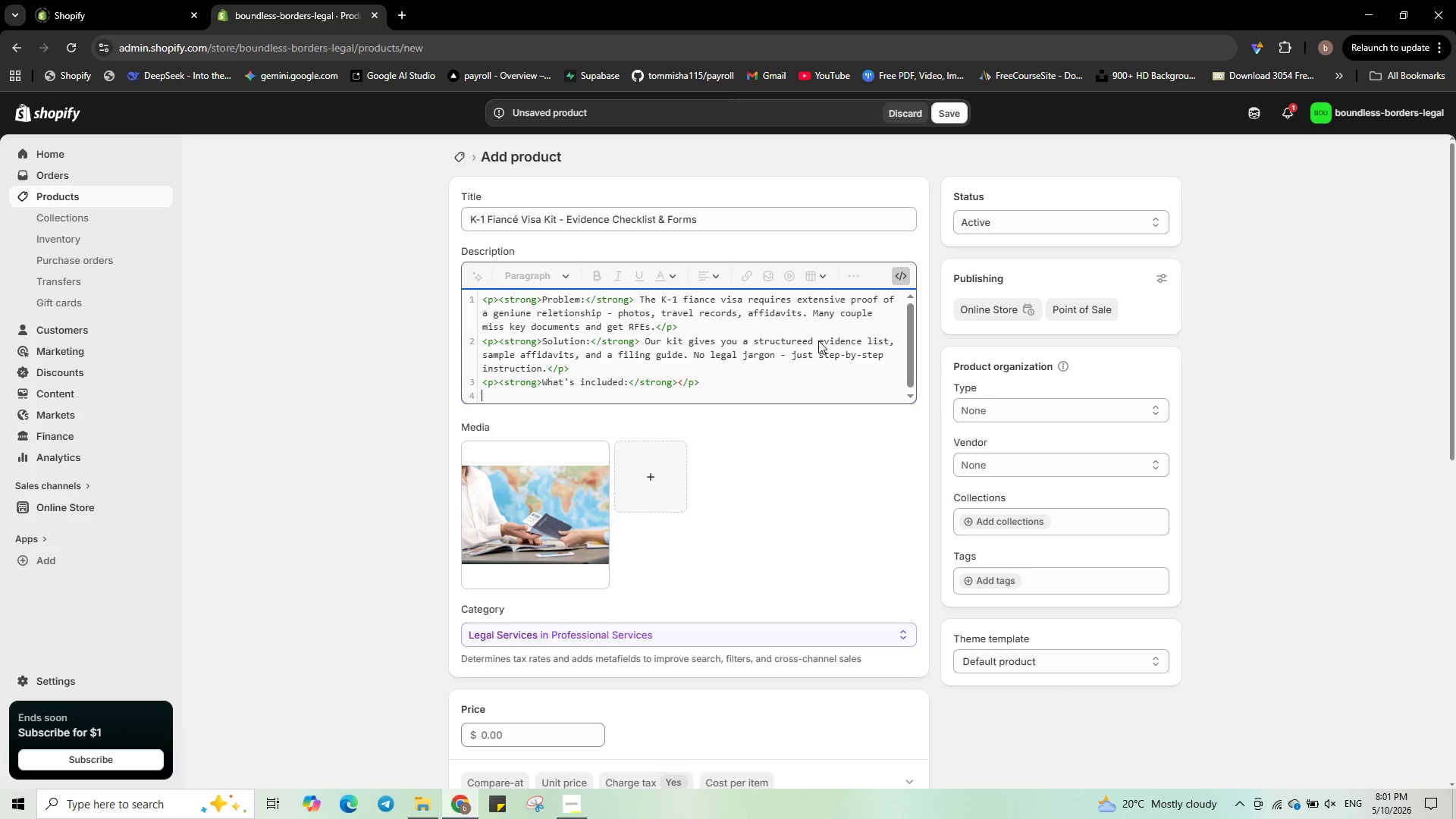 
 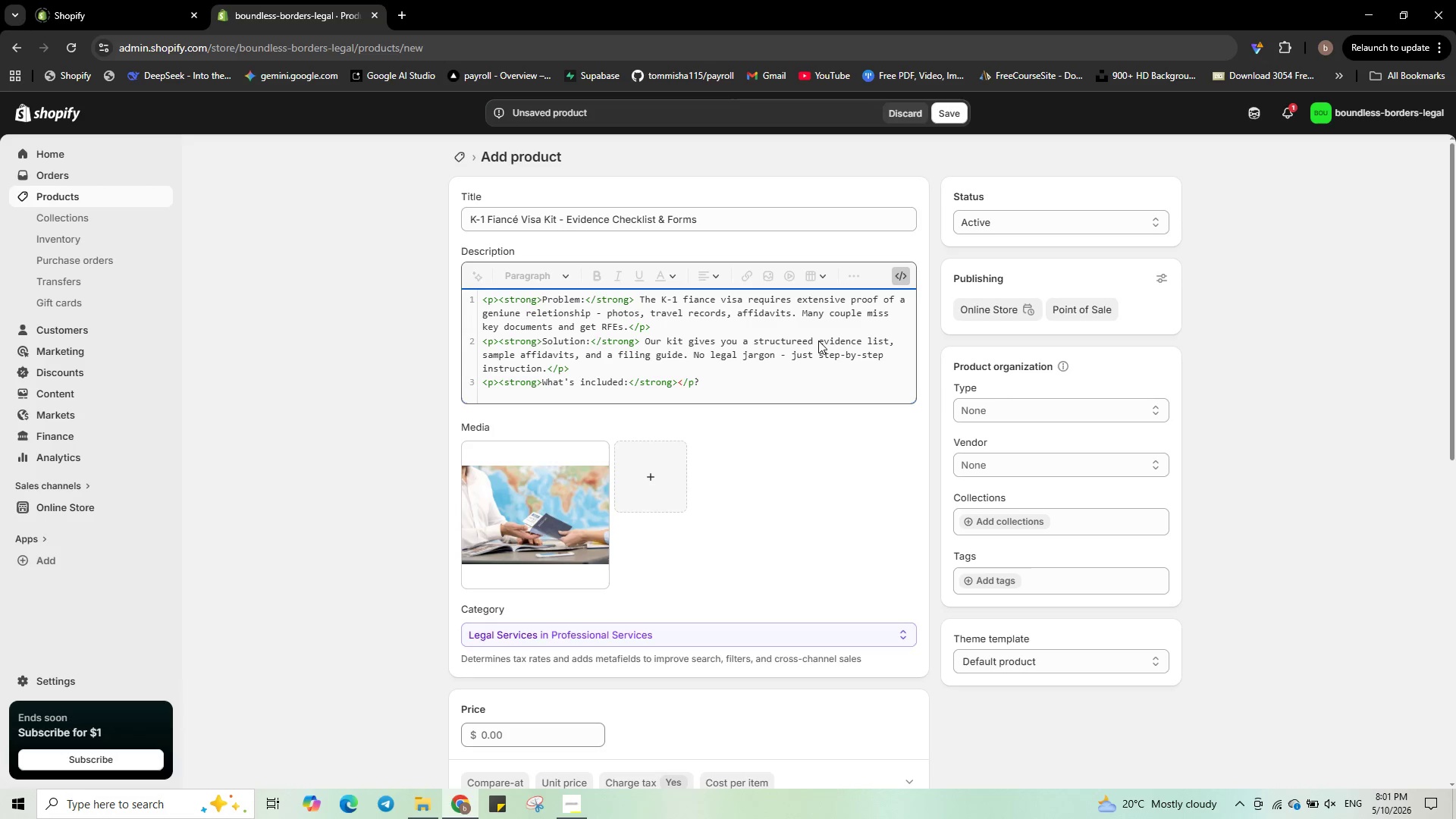 
key(Enter)
 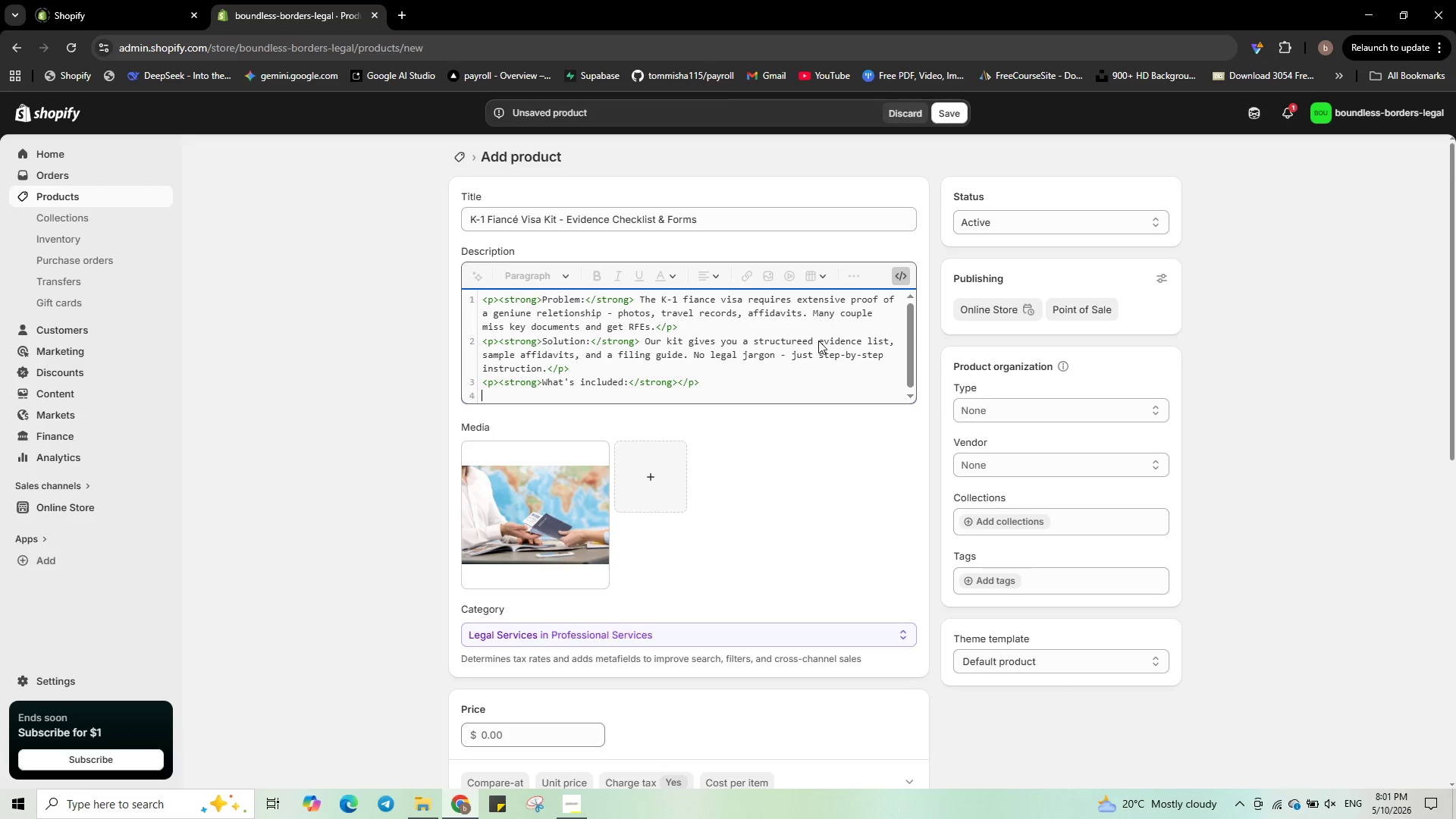 
type(<ul><li>)
key(Backspace)
key(Backspace)
key(Backspace)
key(Backspace)
 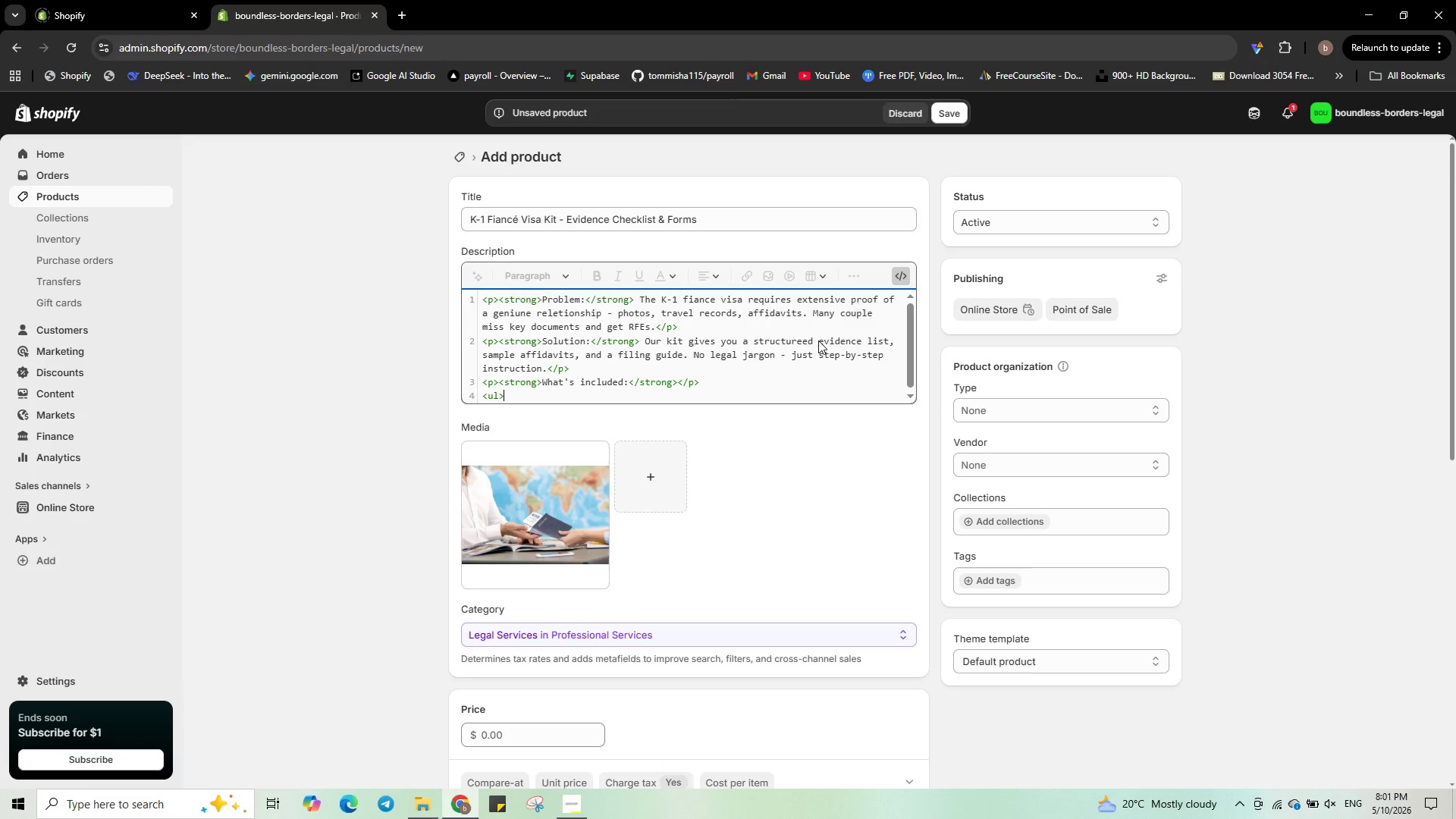 
key(Enter)
 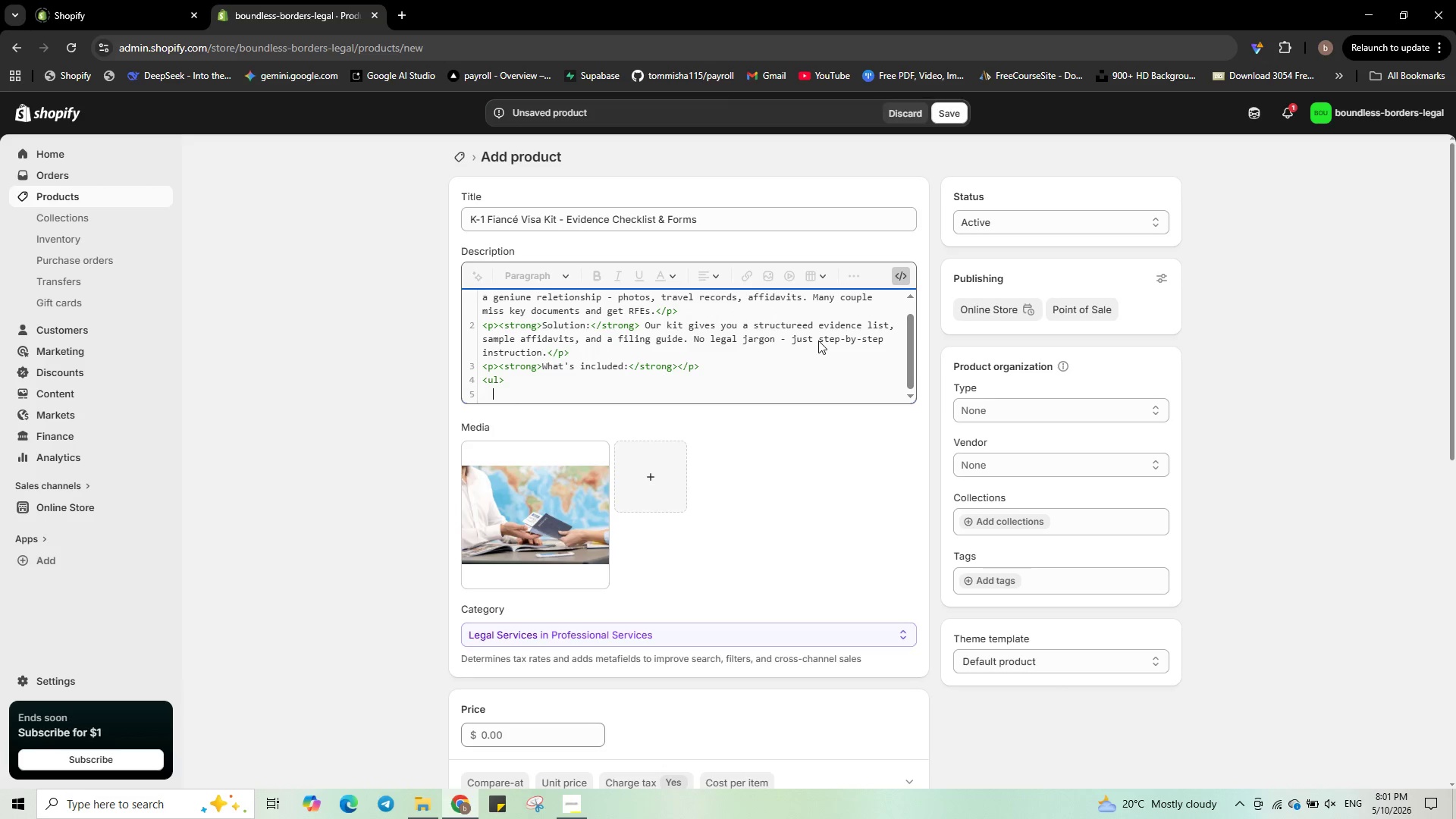 
type(<li>)
 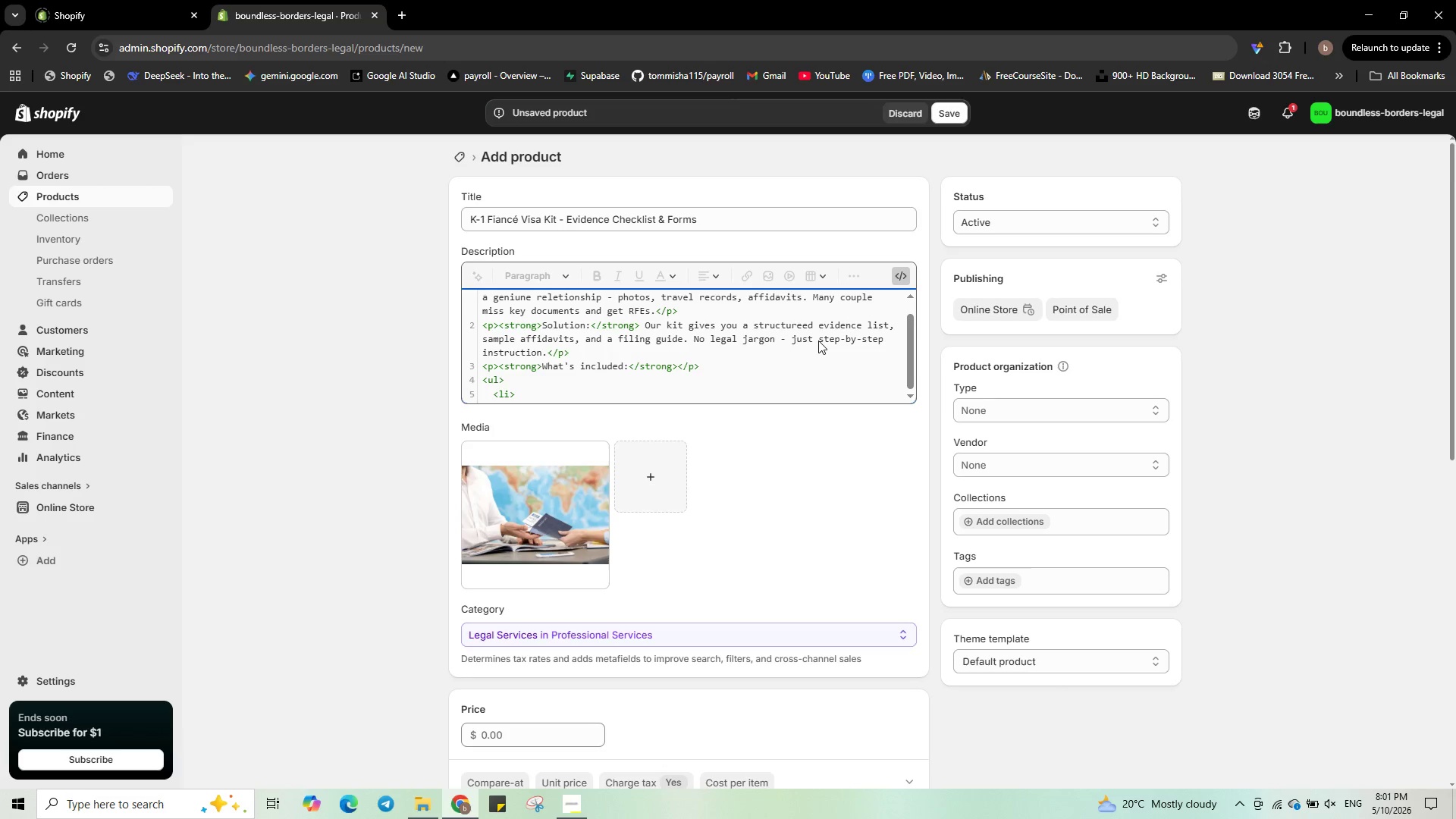 
type(Custom evidence che)
 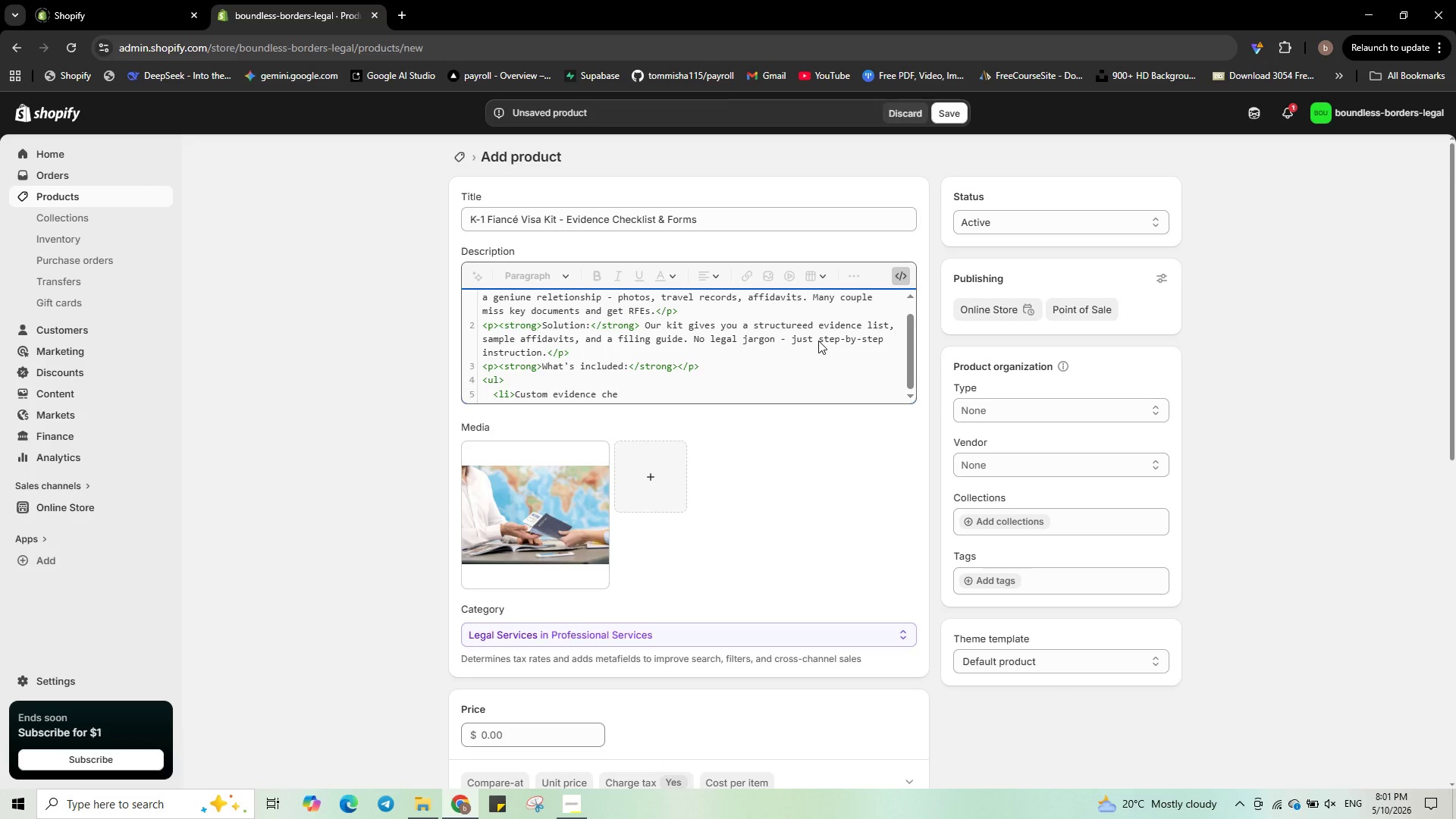 
type(cklist for your relationship</li>)
 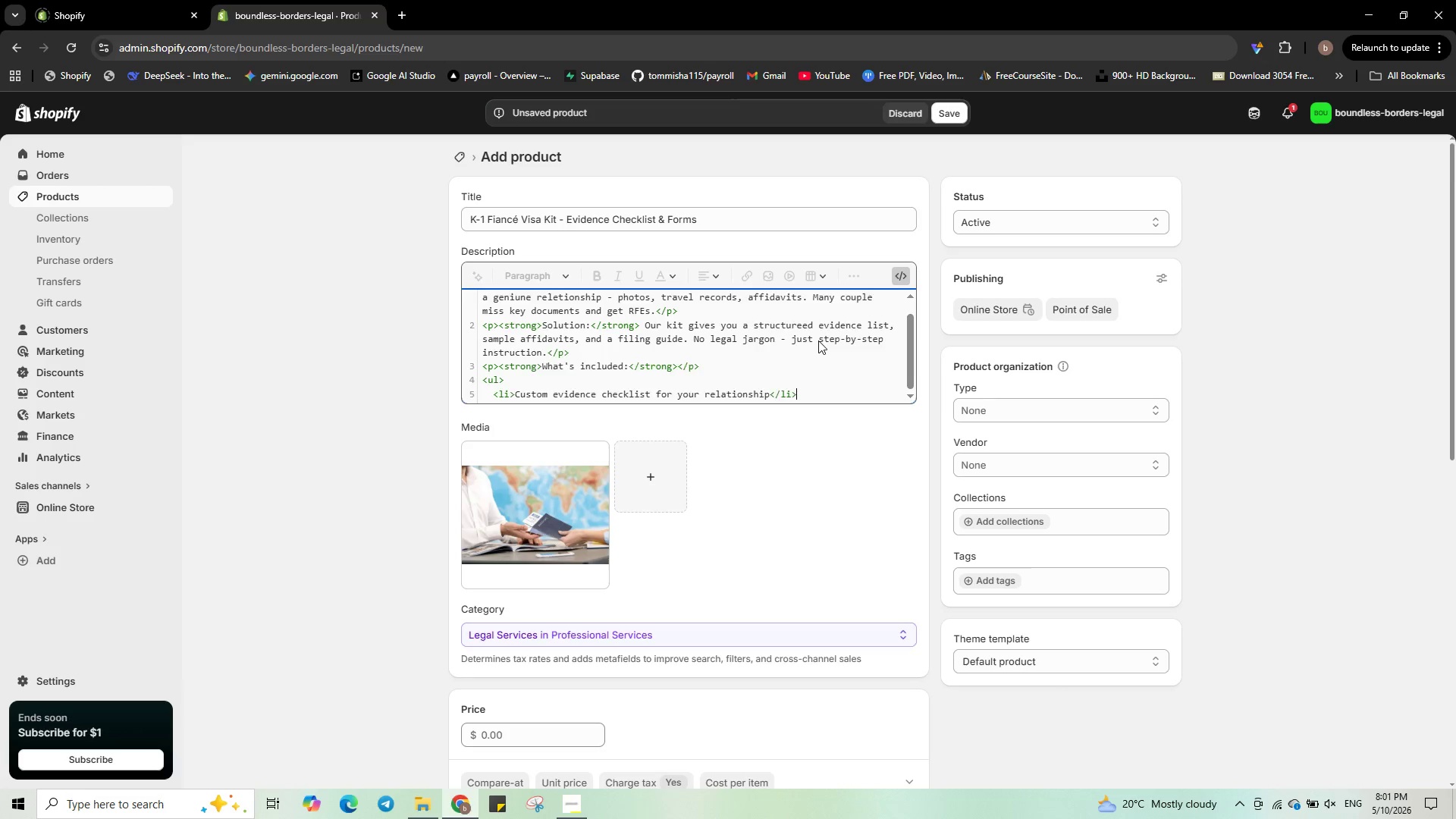 
key(Enter)
 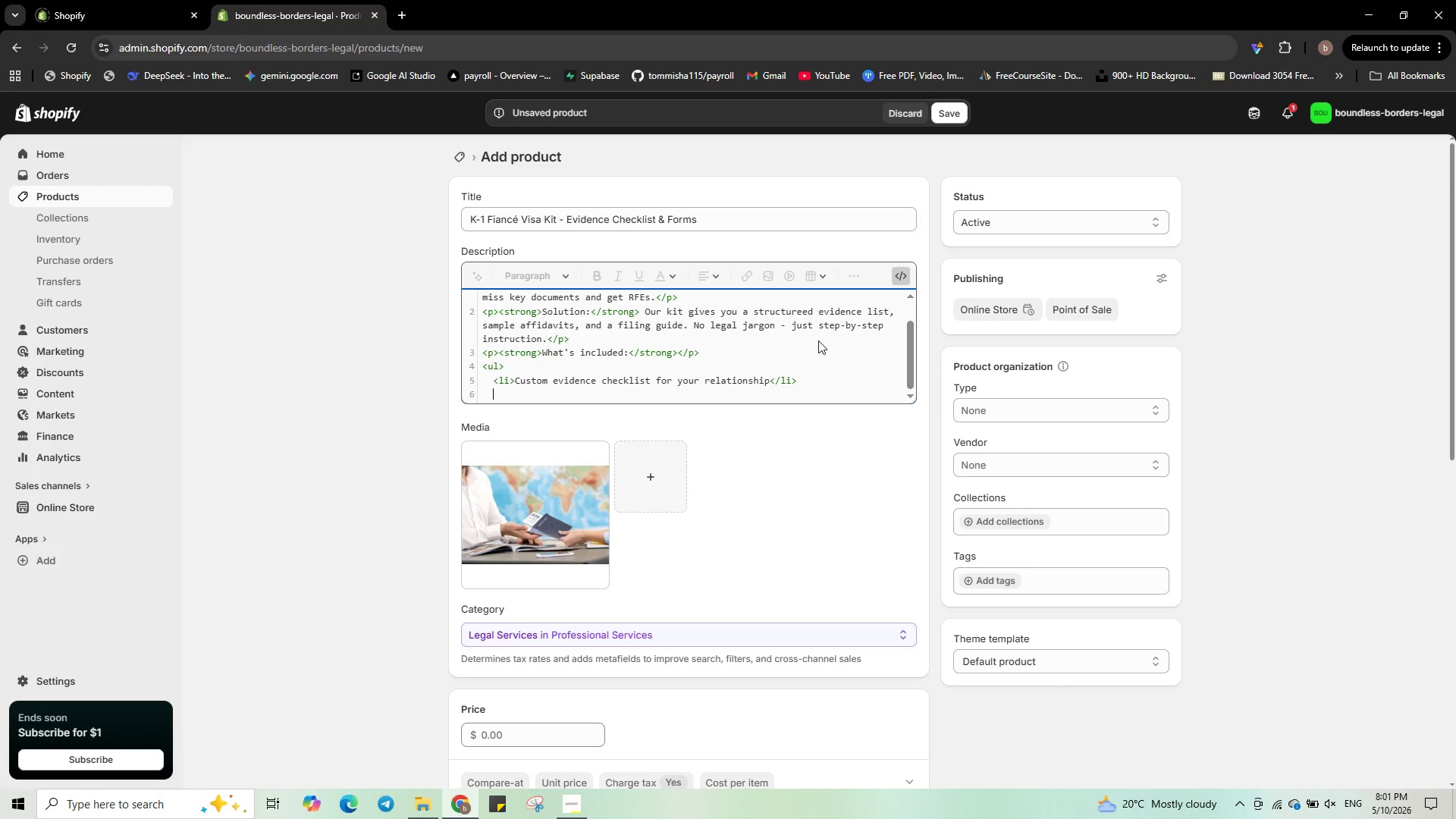 
type(<li>Sample)
 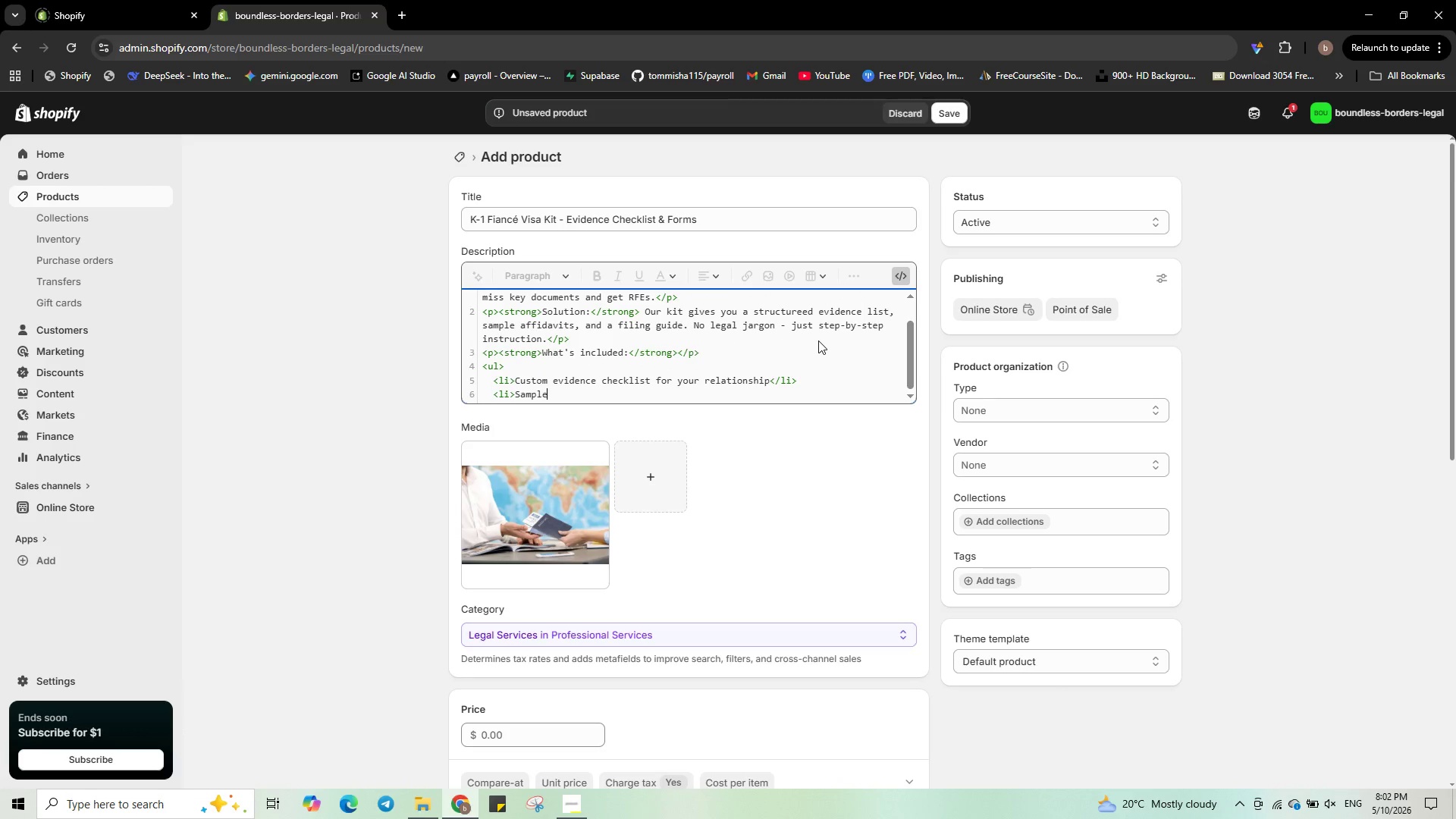 
type( I-129F forms and cover letters</li>)
 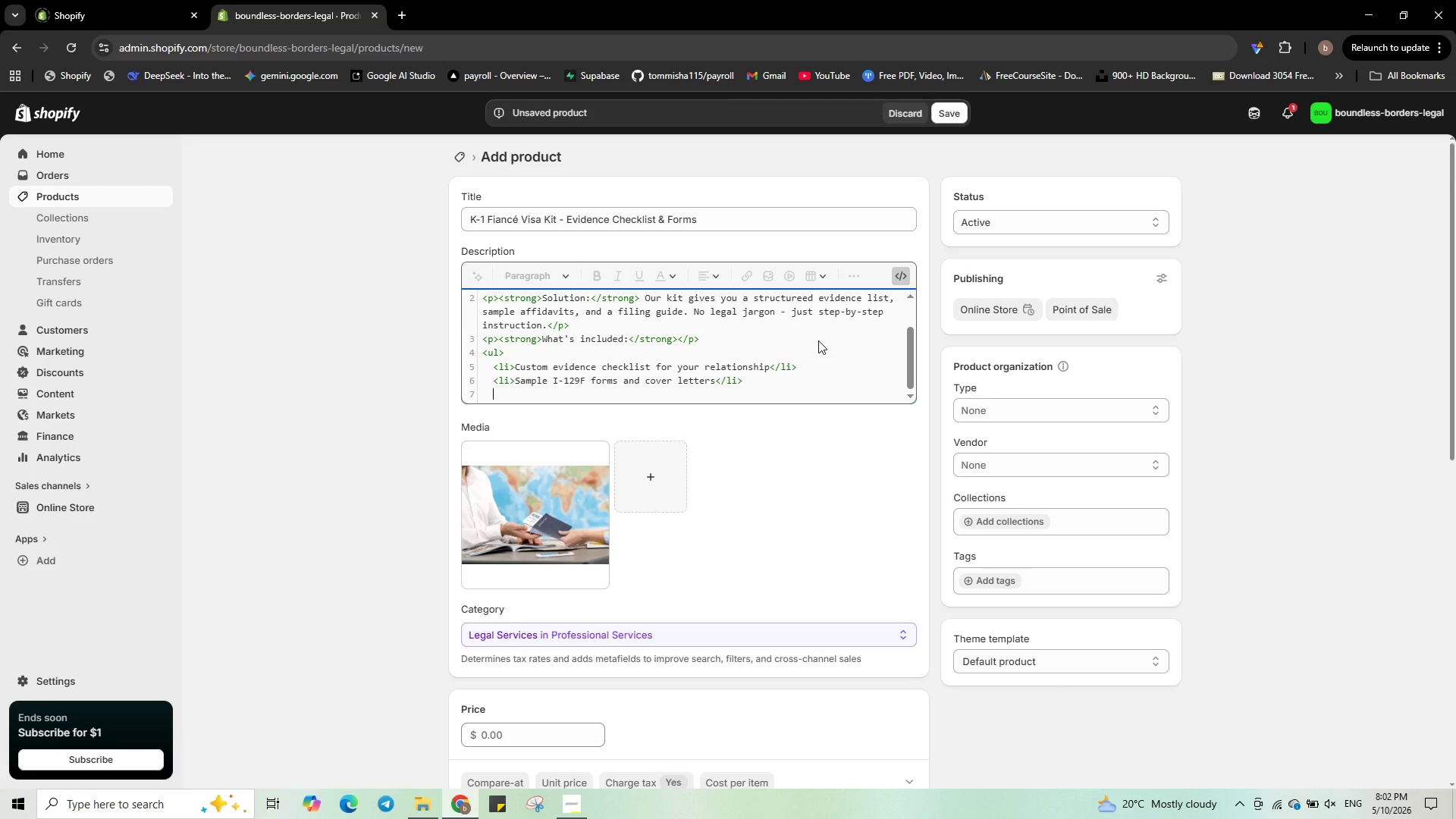 
 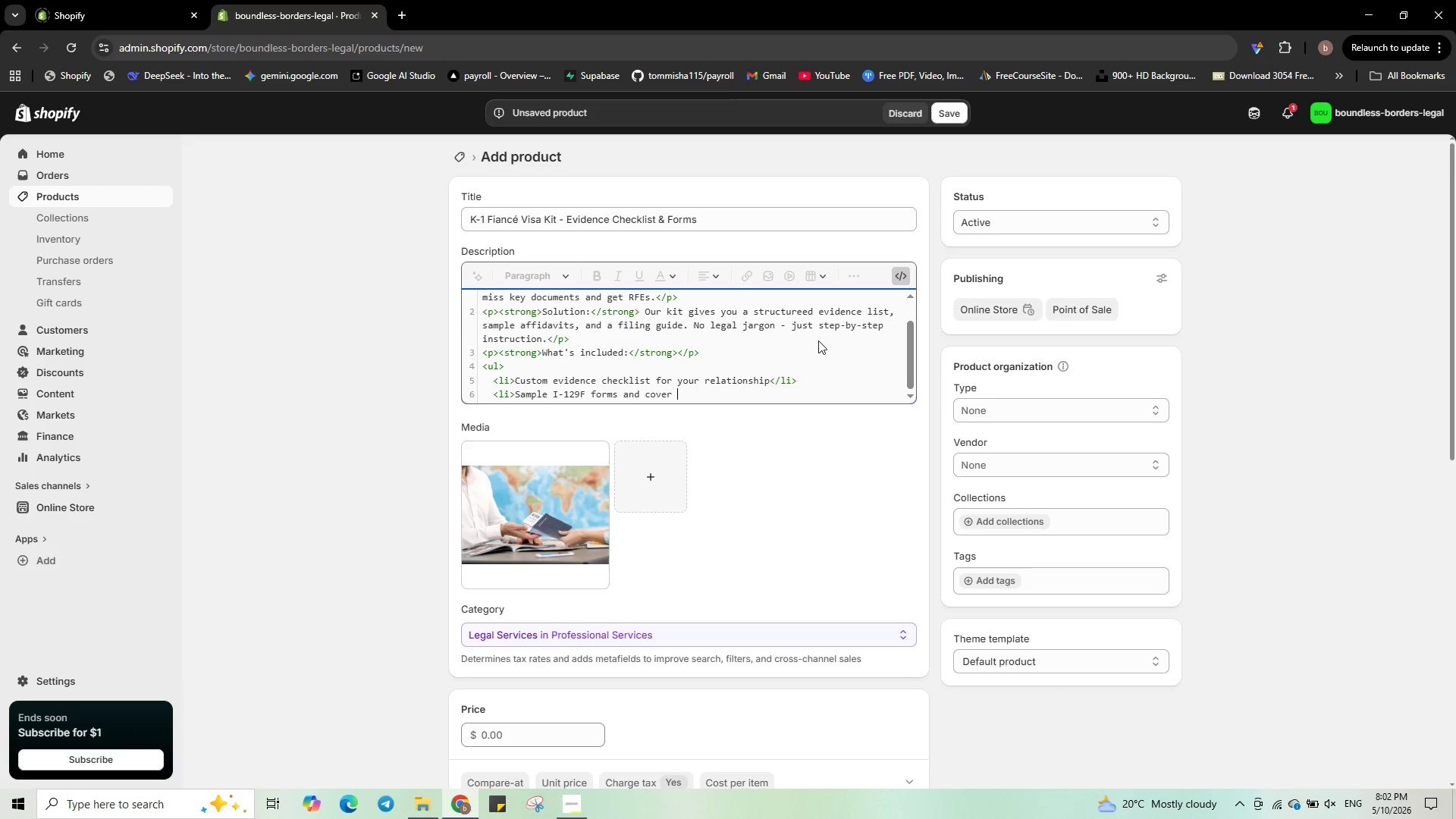 
key(Enter)
 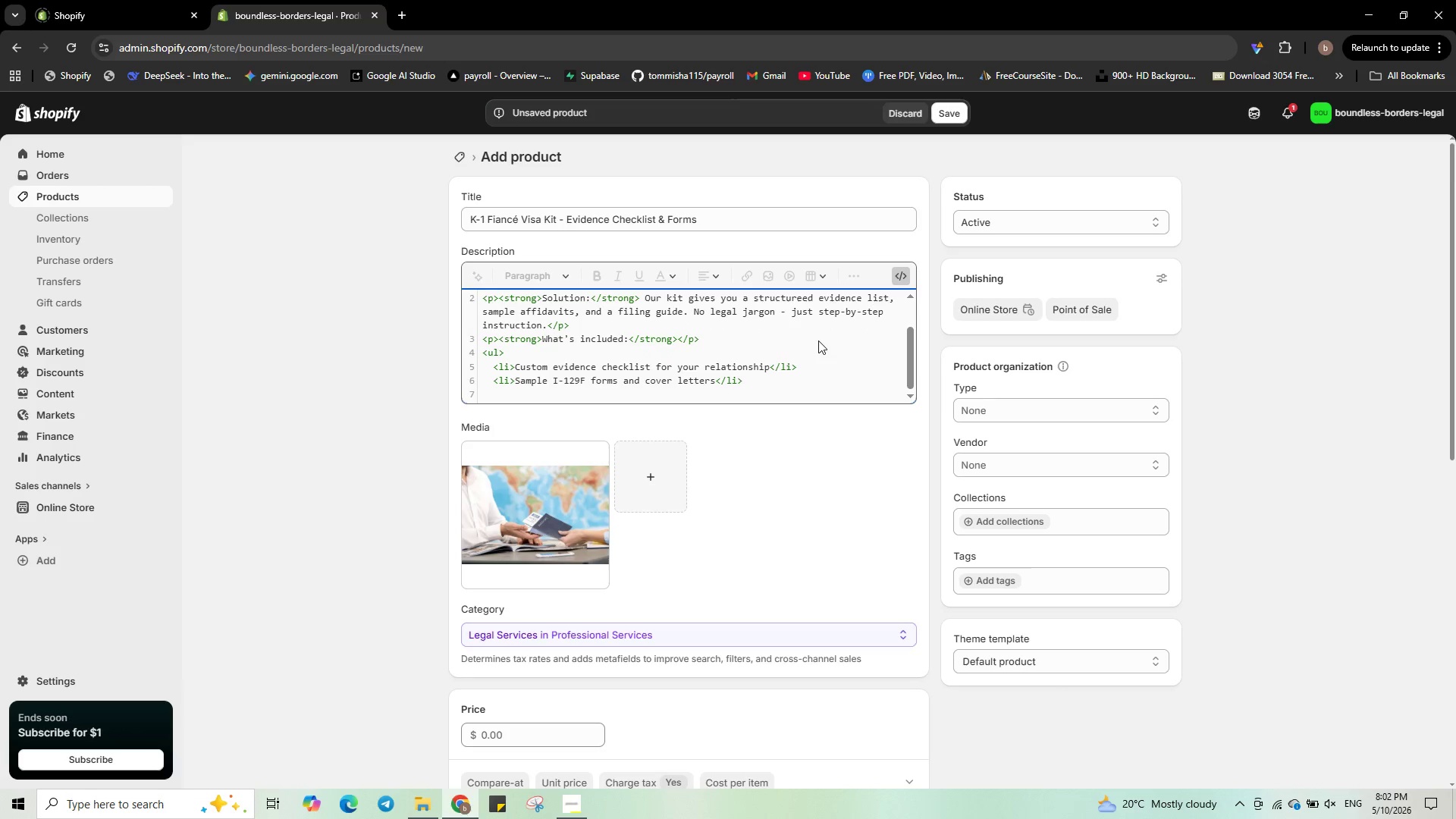 
type(<li>M)
key(Backspace)
type(Mailing instructions to USCIS</li>)
 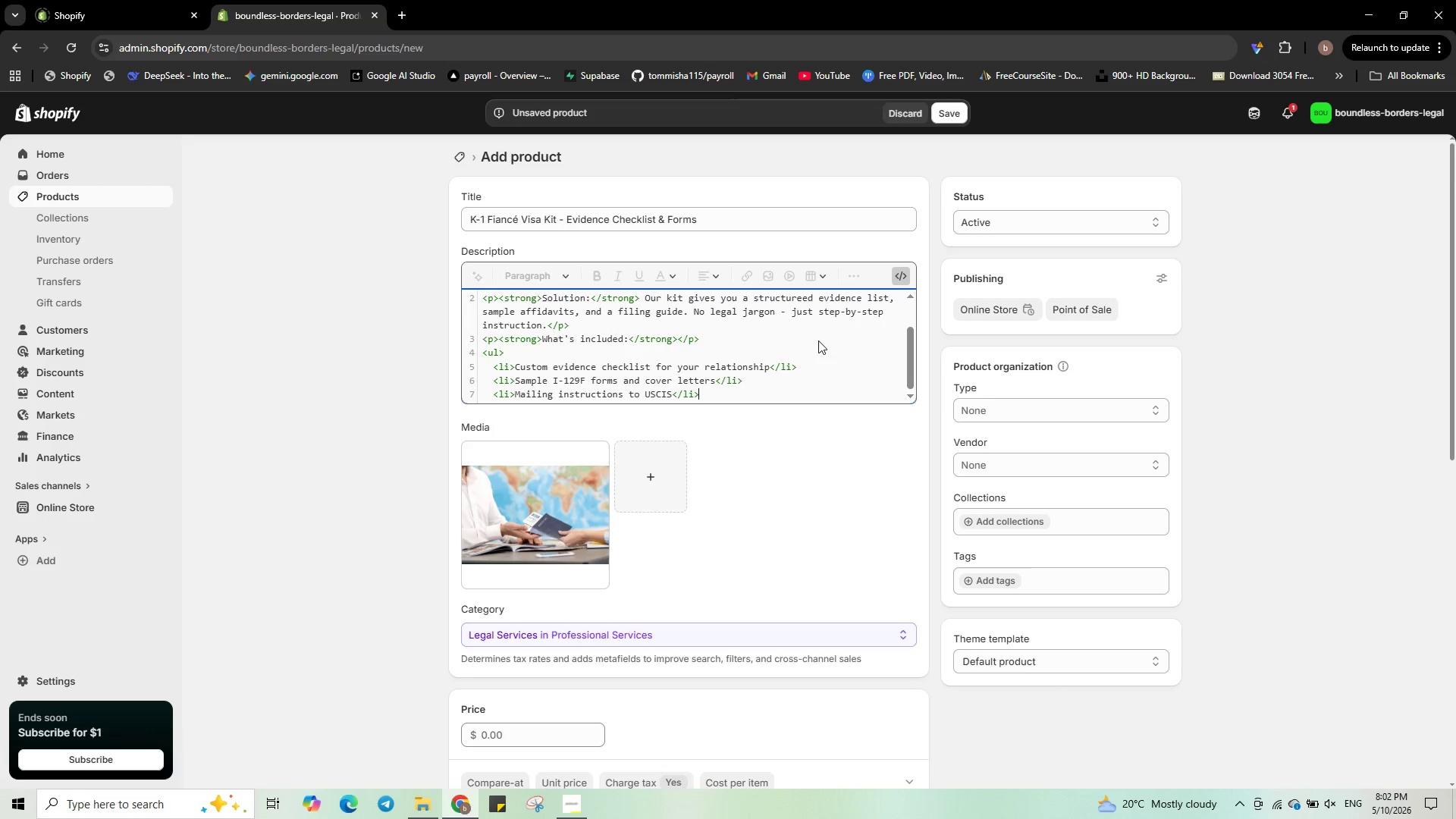 
key(Enter)
 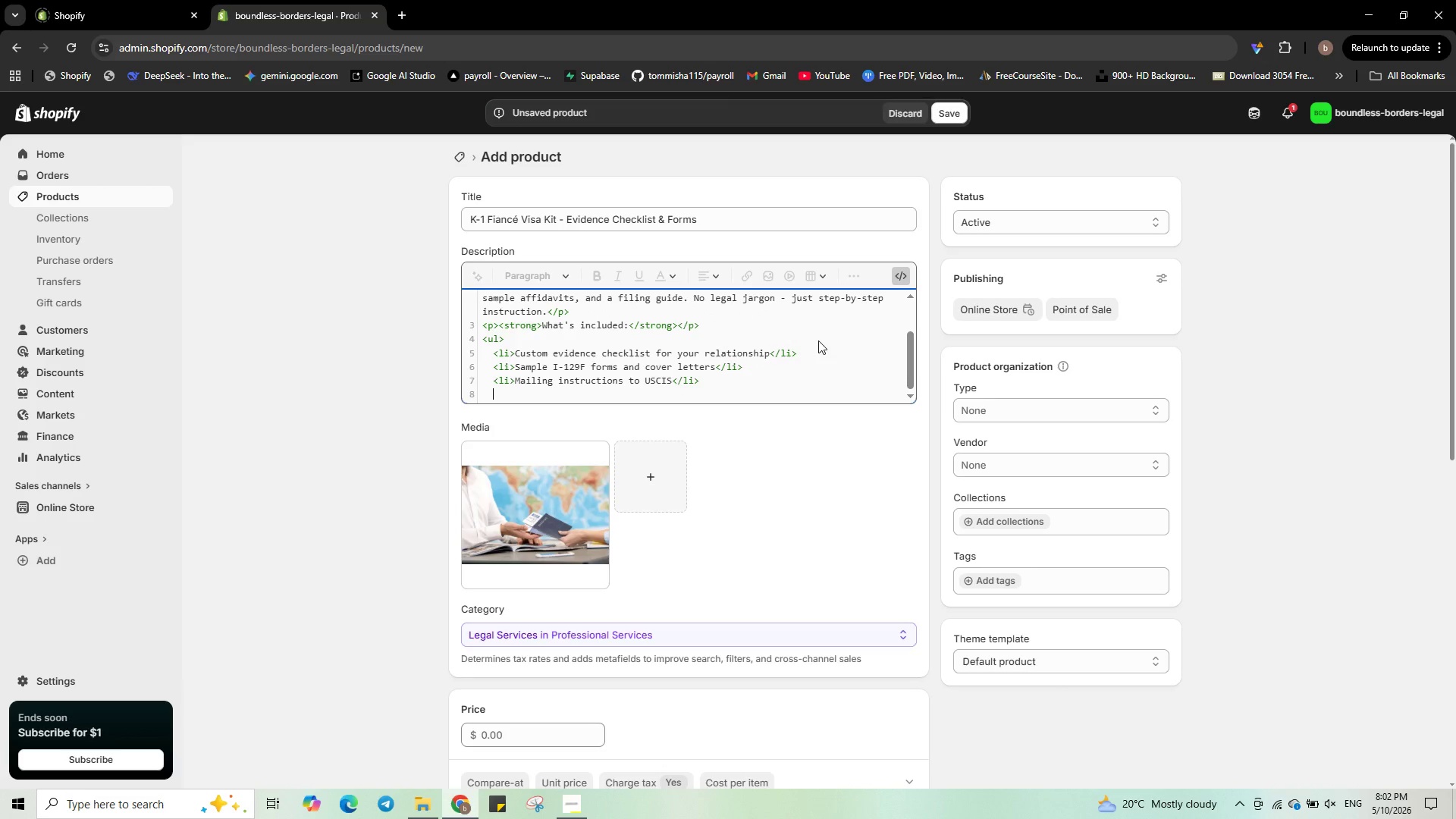 
type(</ul>)
 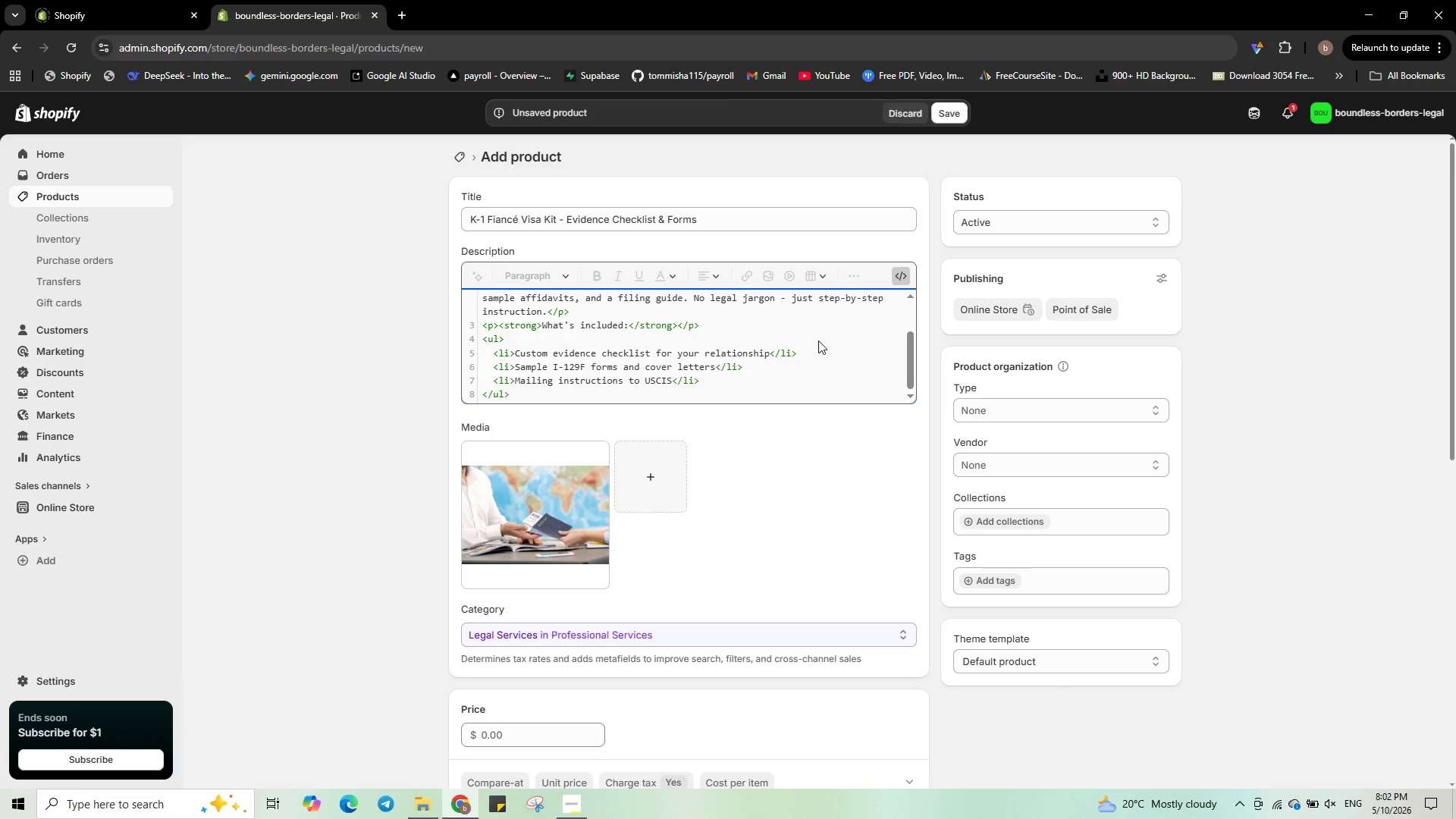 
key(Enter)
 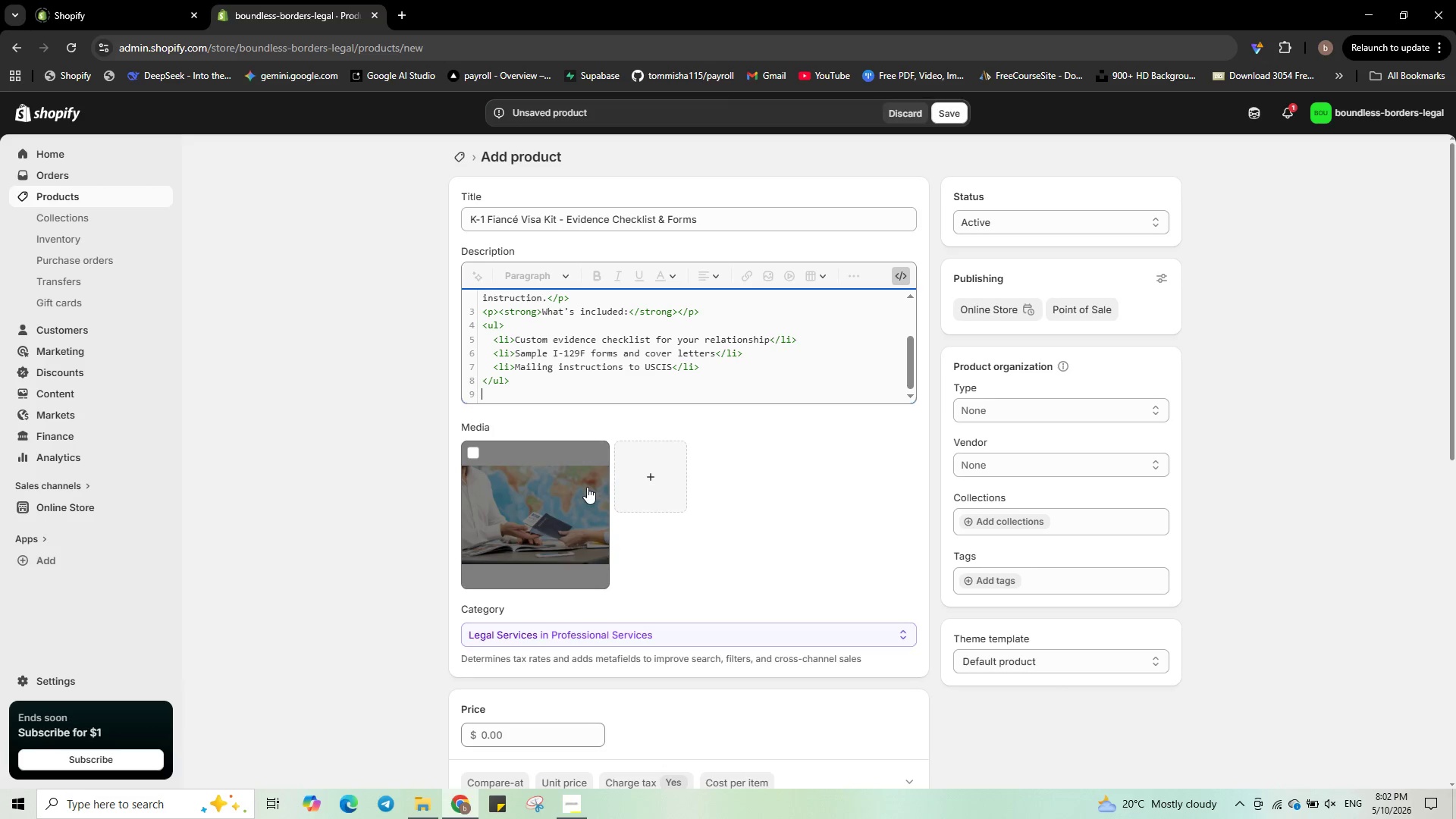 
left_click([587, 487])
 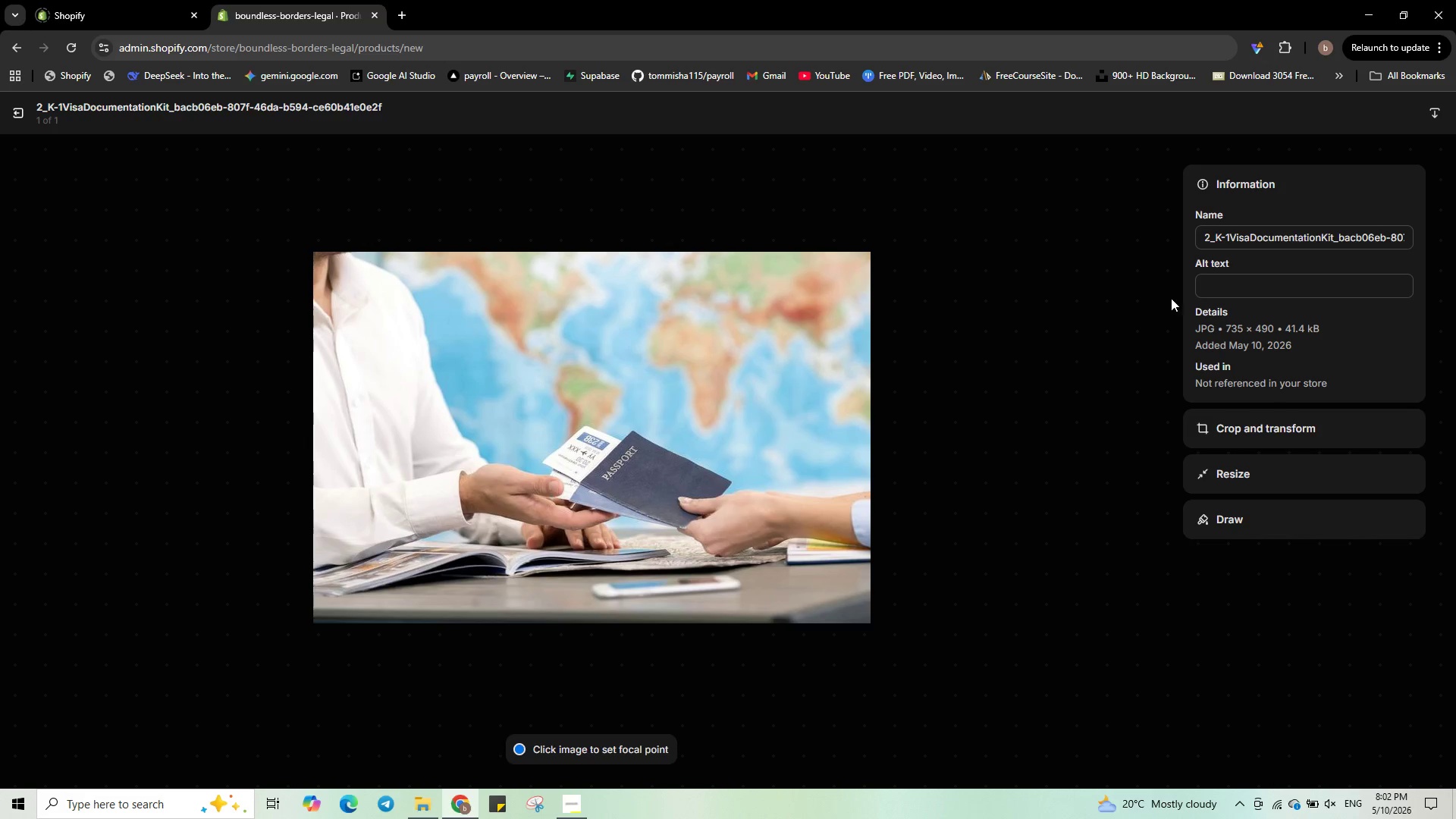 
left_click([1210, 238])
 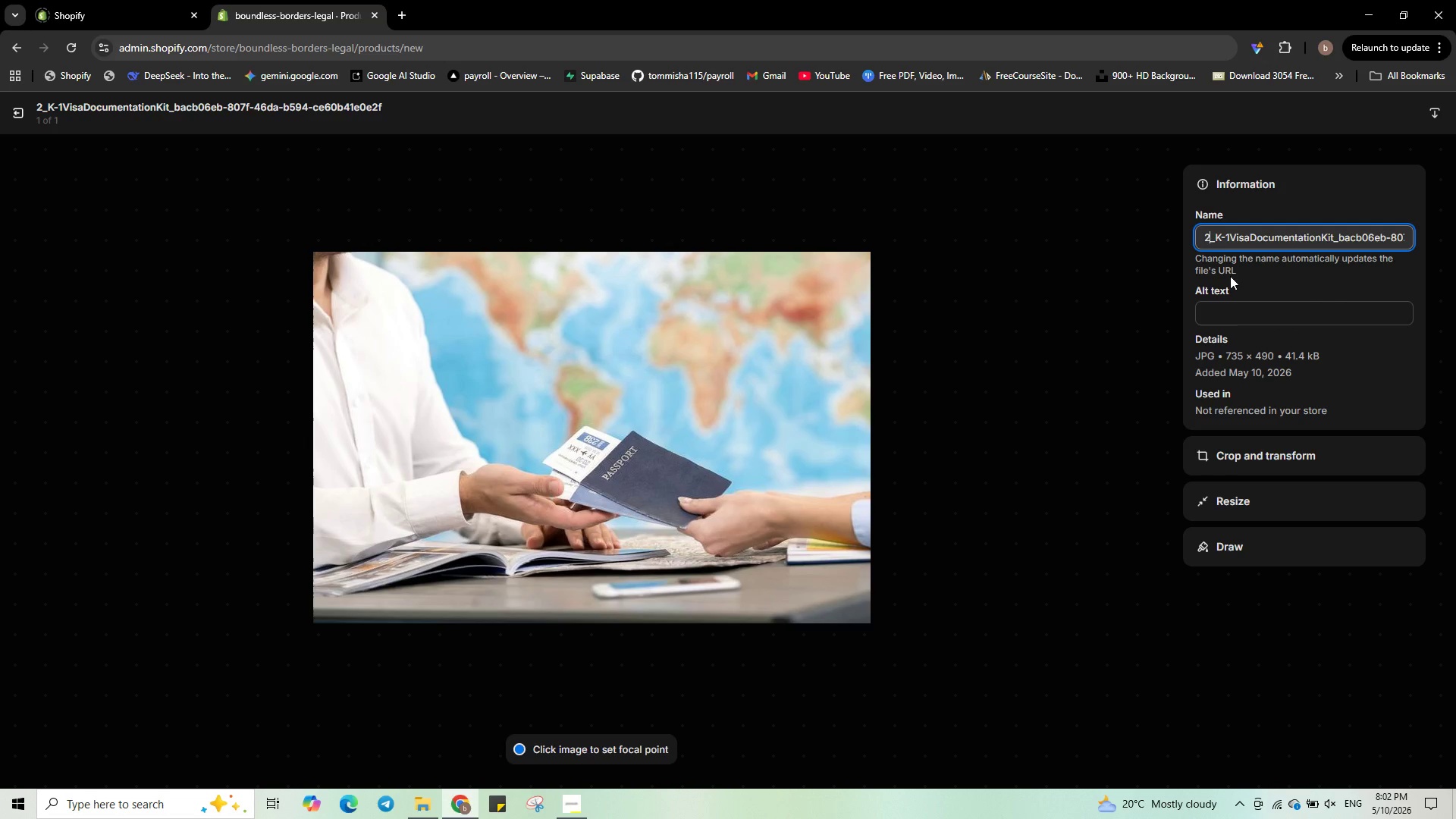 
key(Backspace)
 